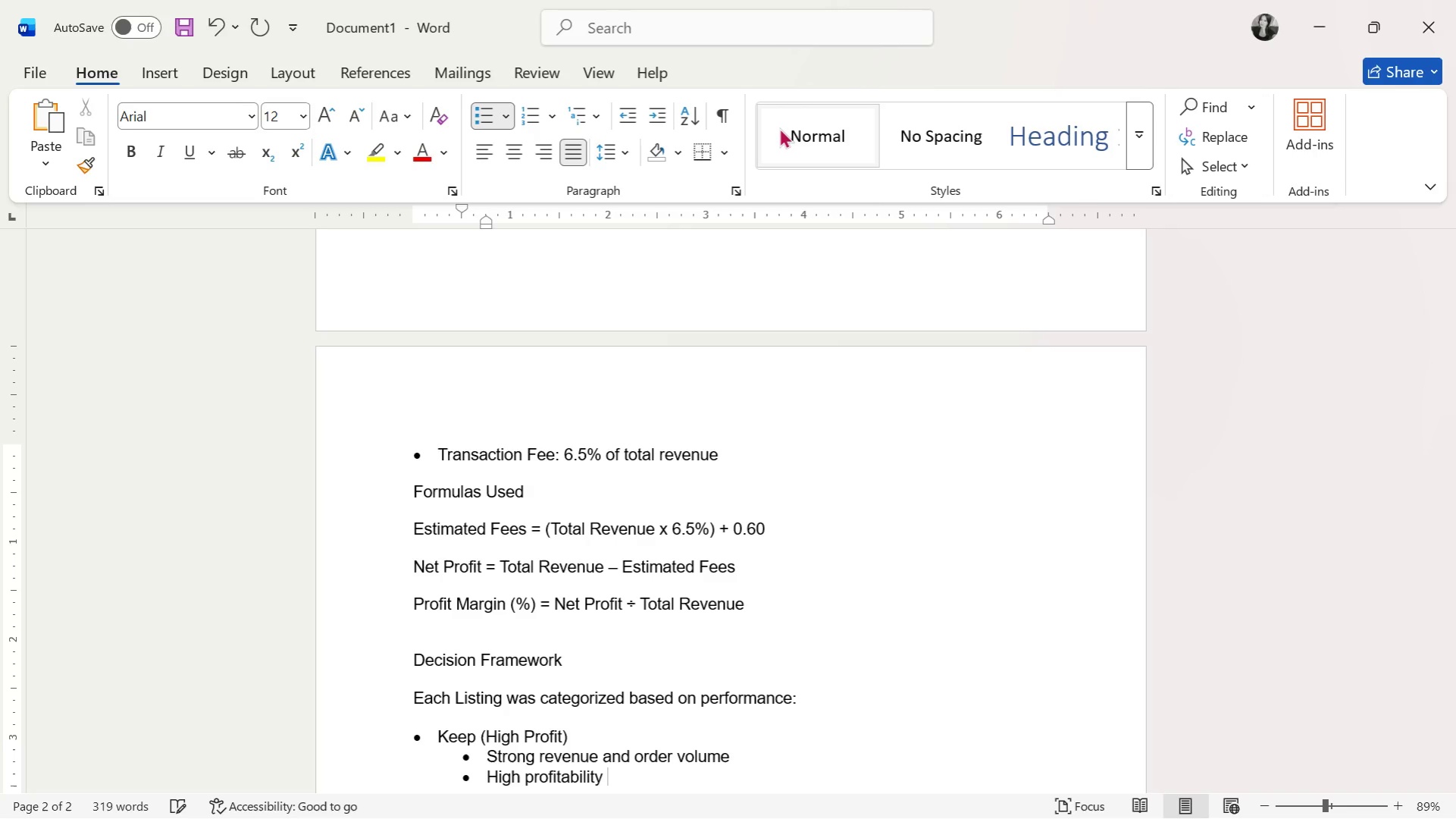 
wait(34.14)
 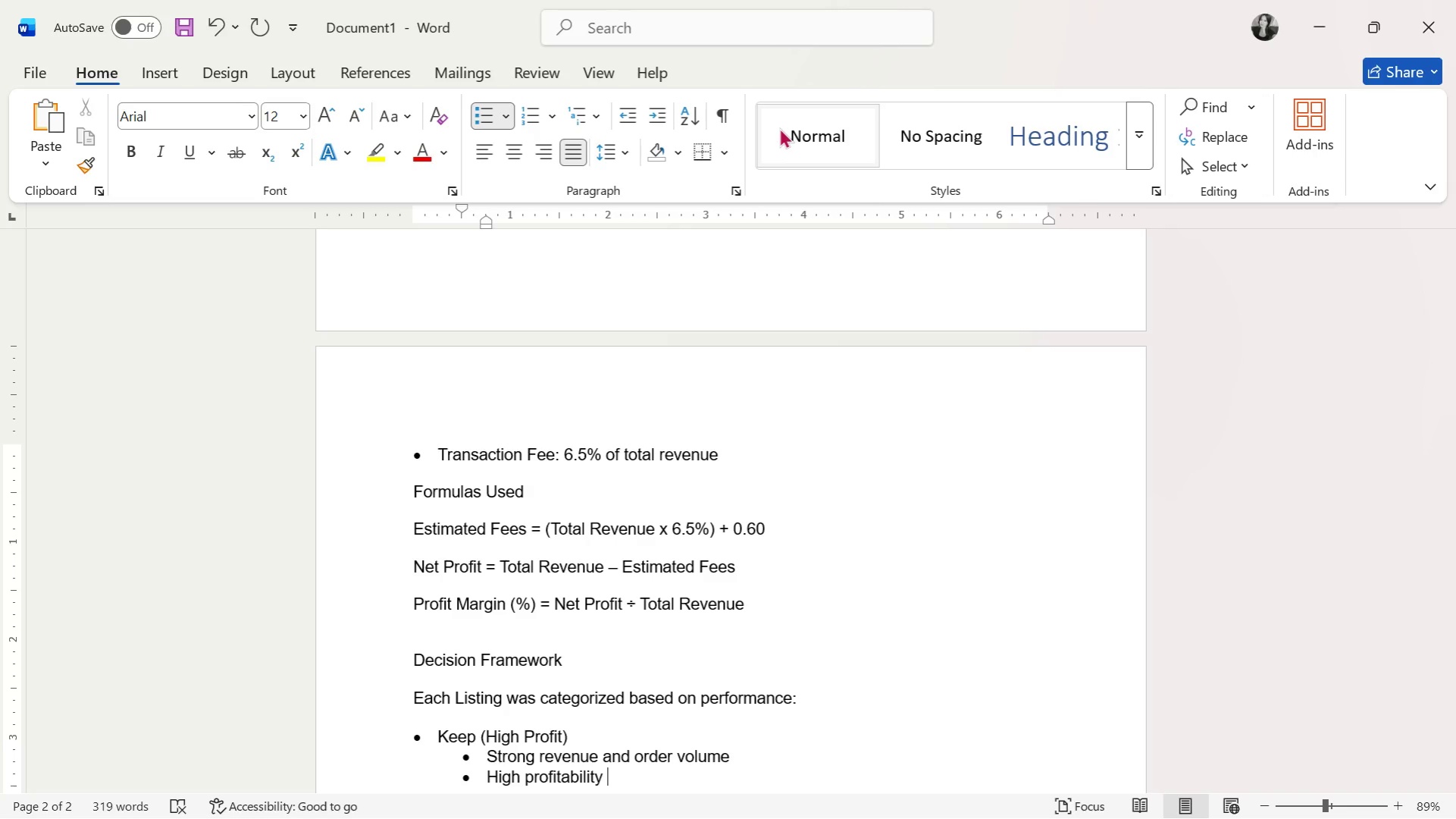 
type(and consistent demand)
 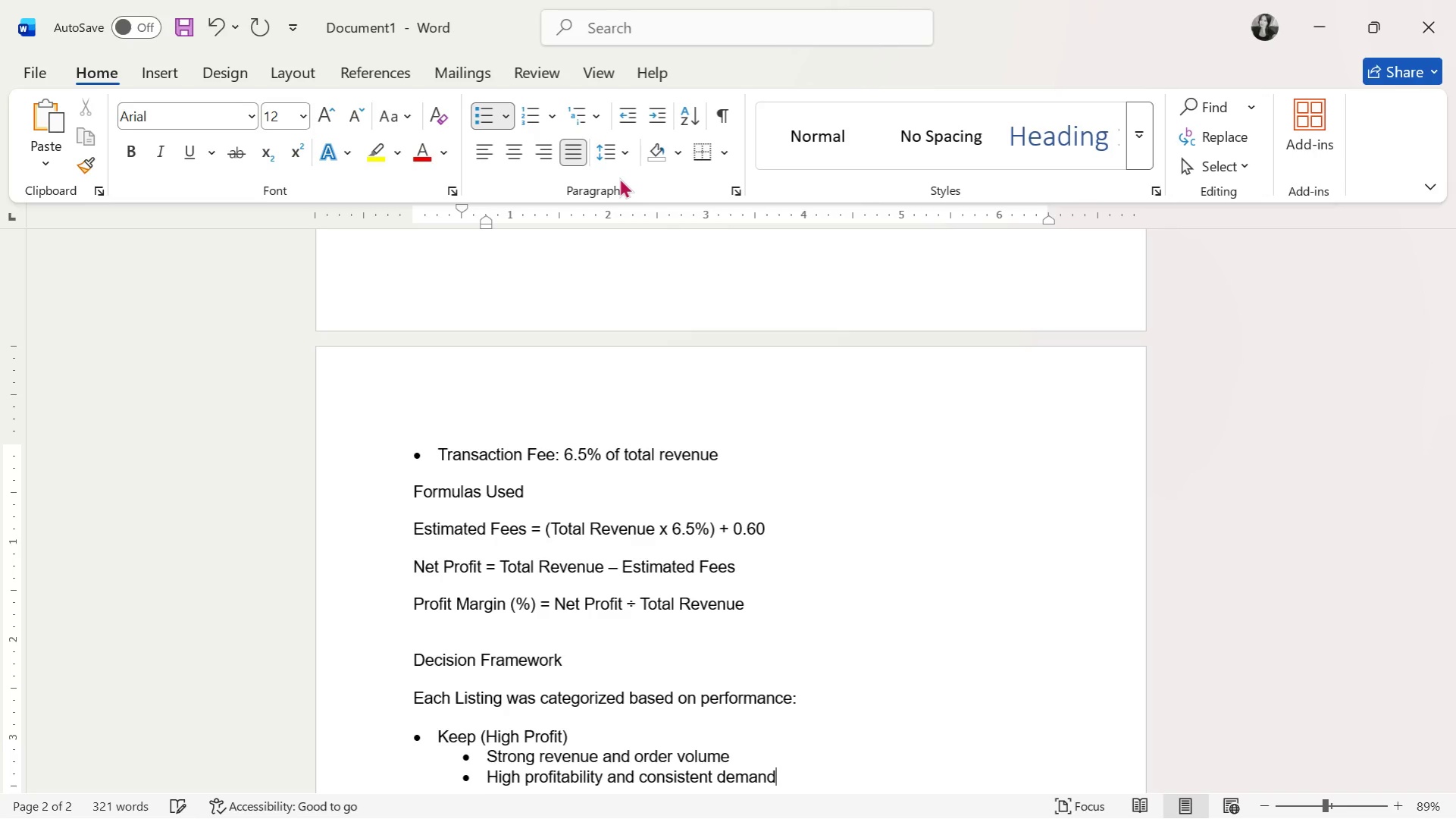 
key(Enter)
 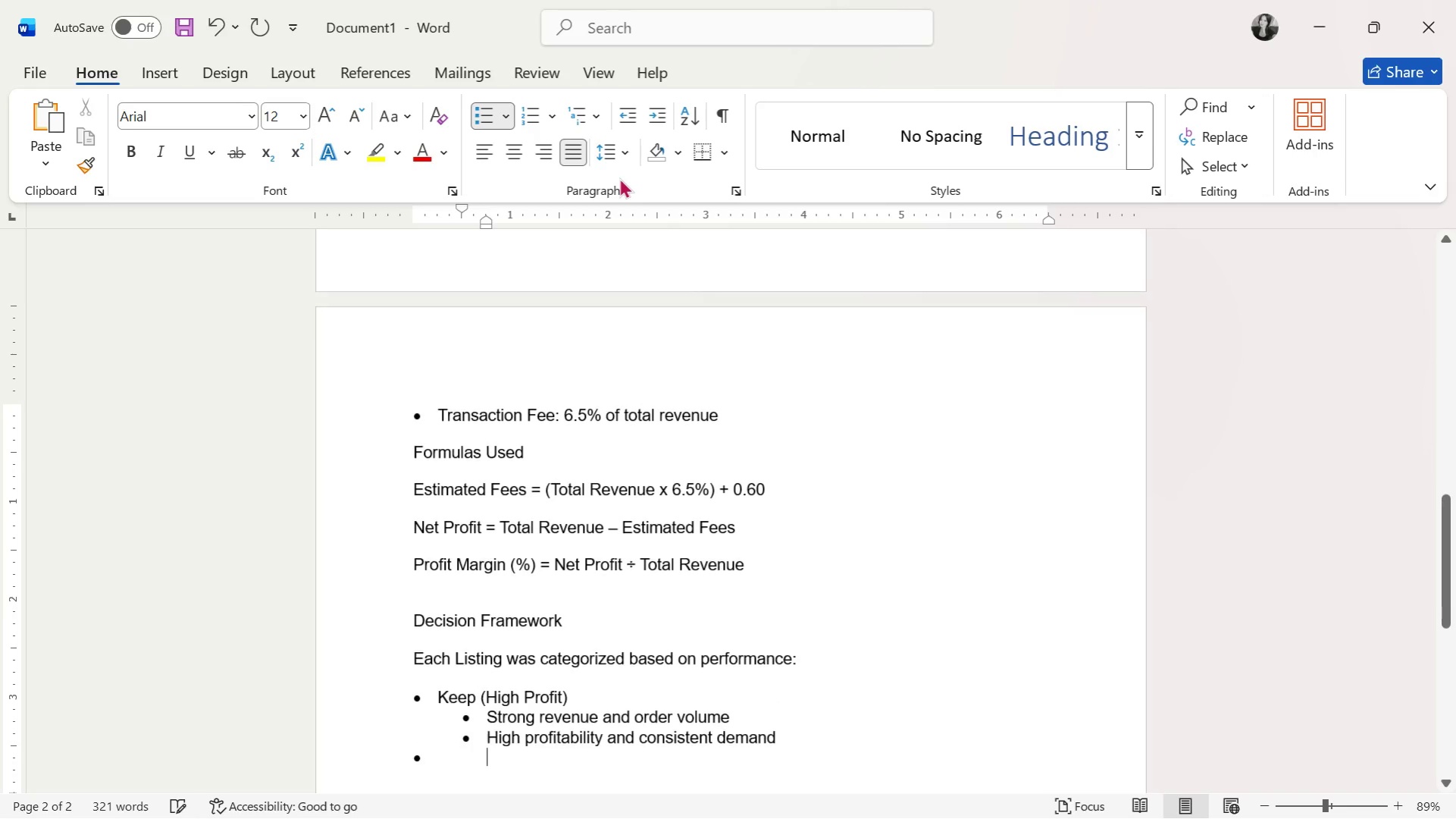 
key(Enter)
 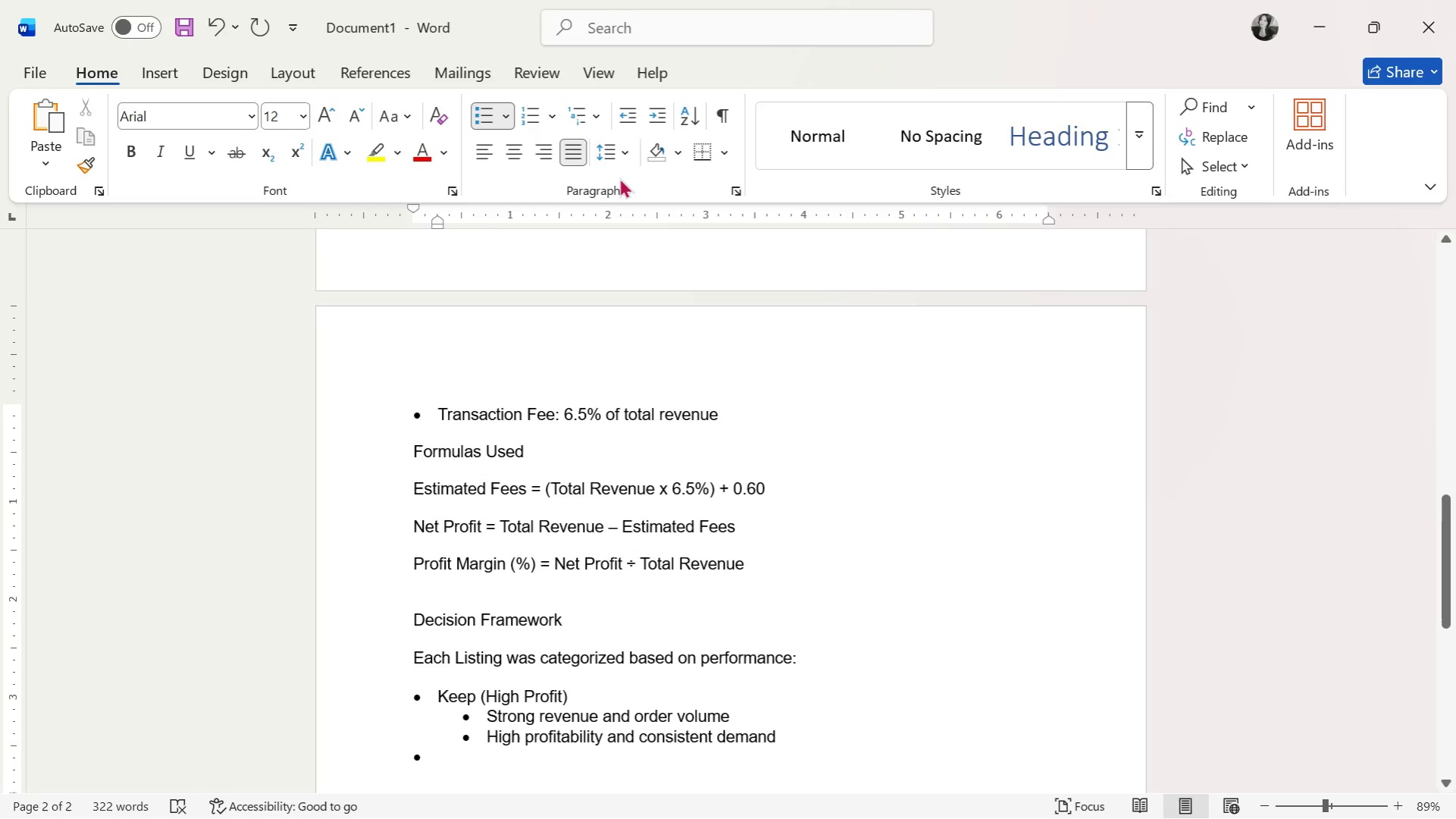 
type(Hold (Watch List);)
key(Backspace)
type(:)
 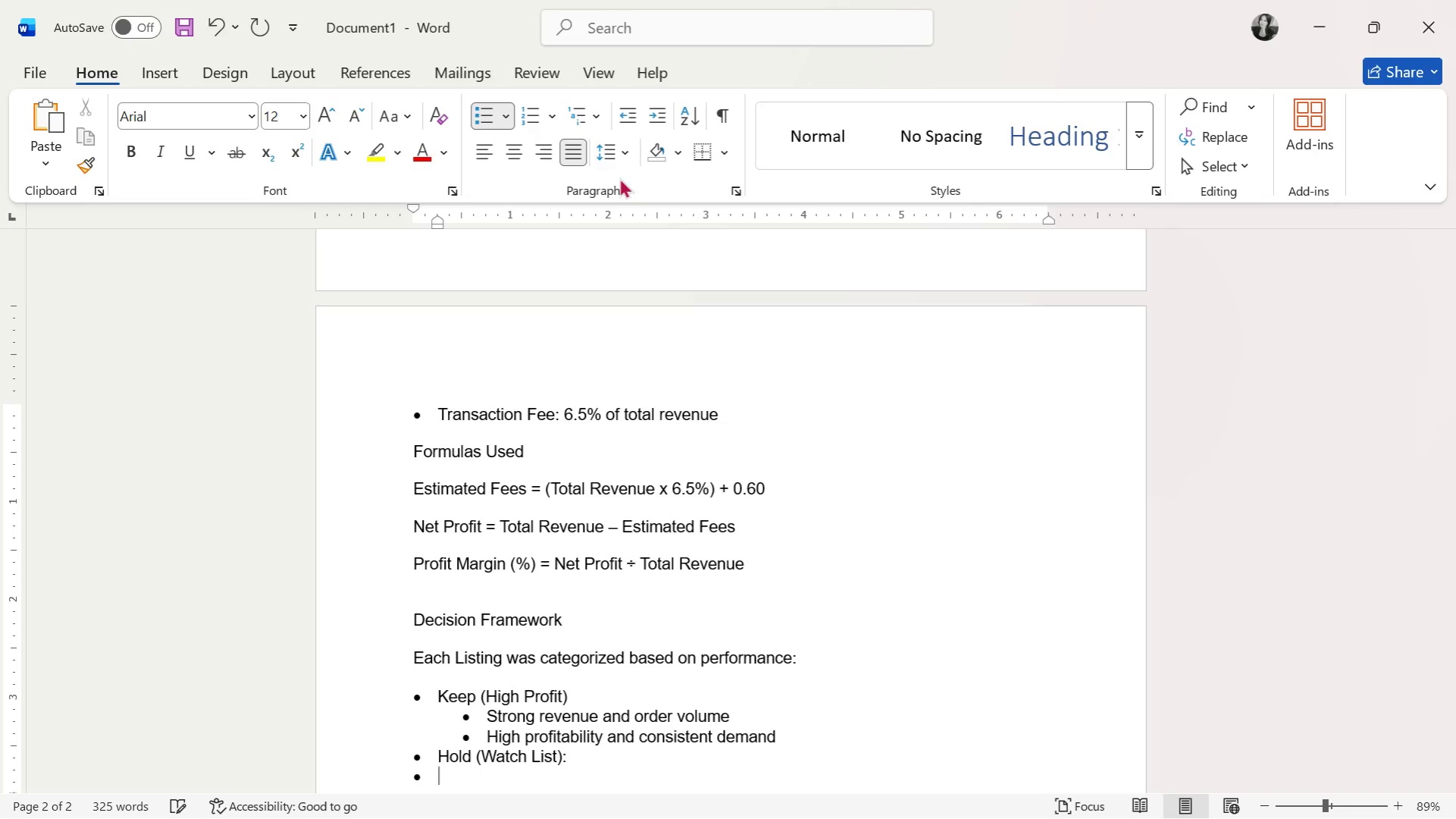 
 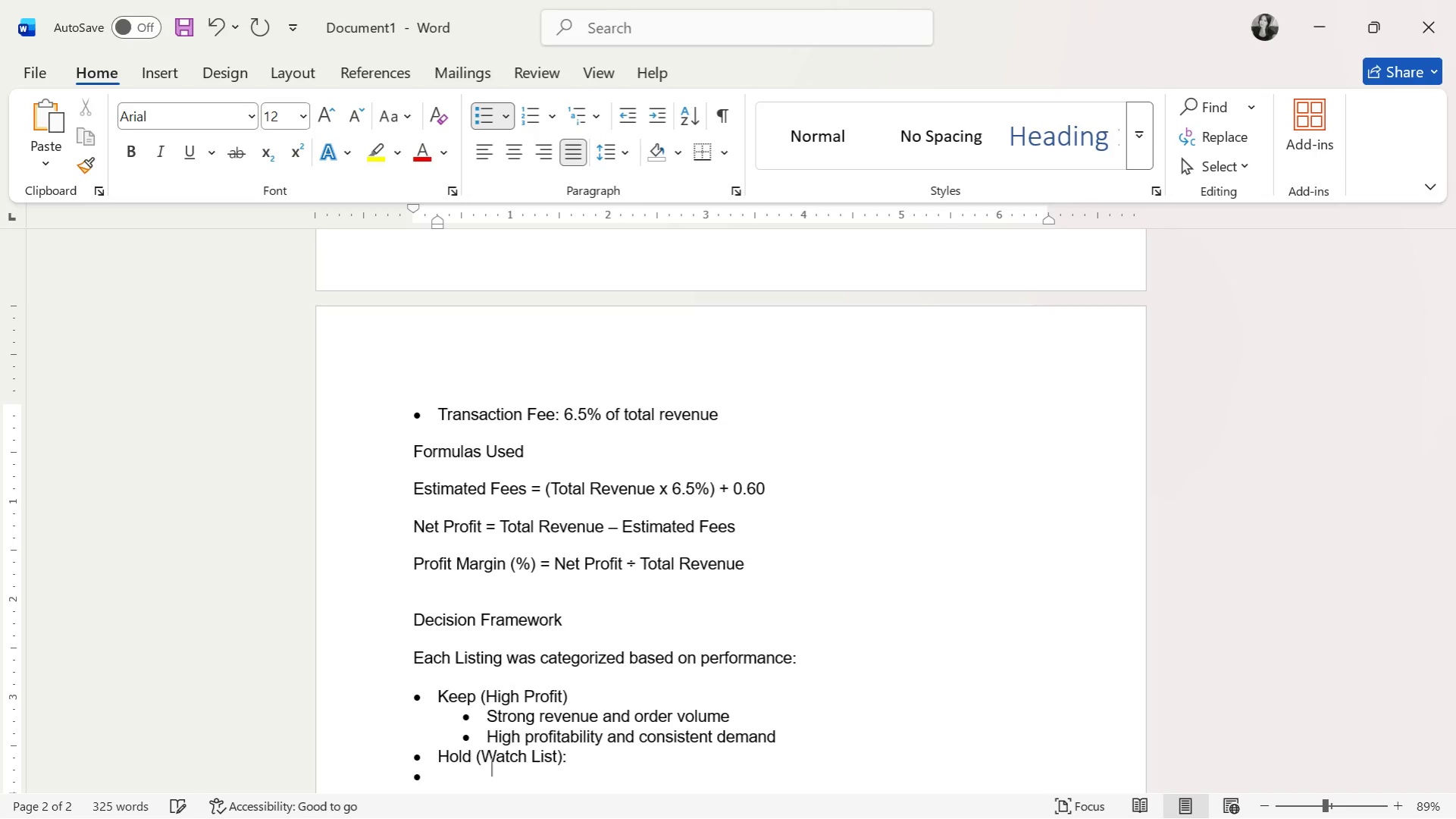 
key(Enter)
 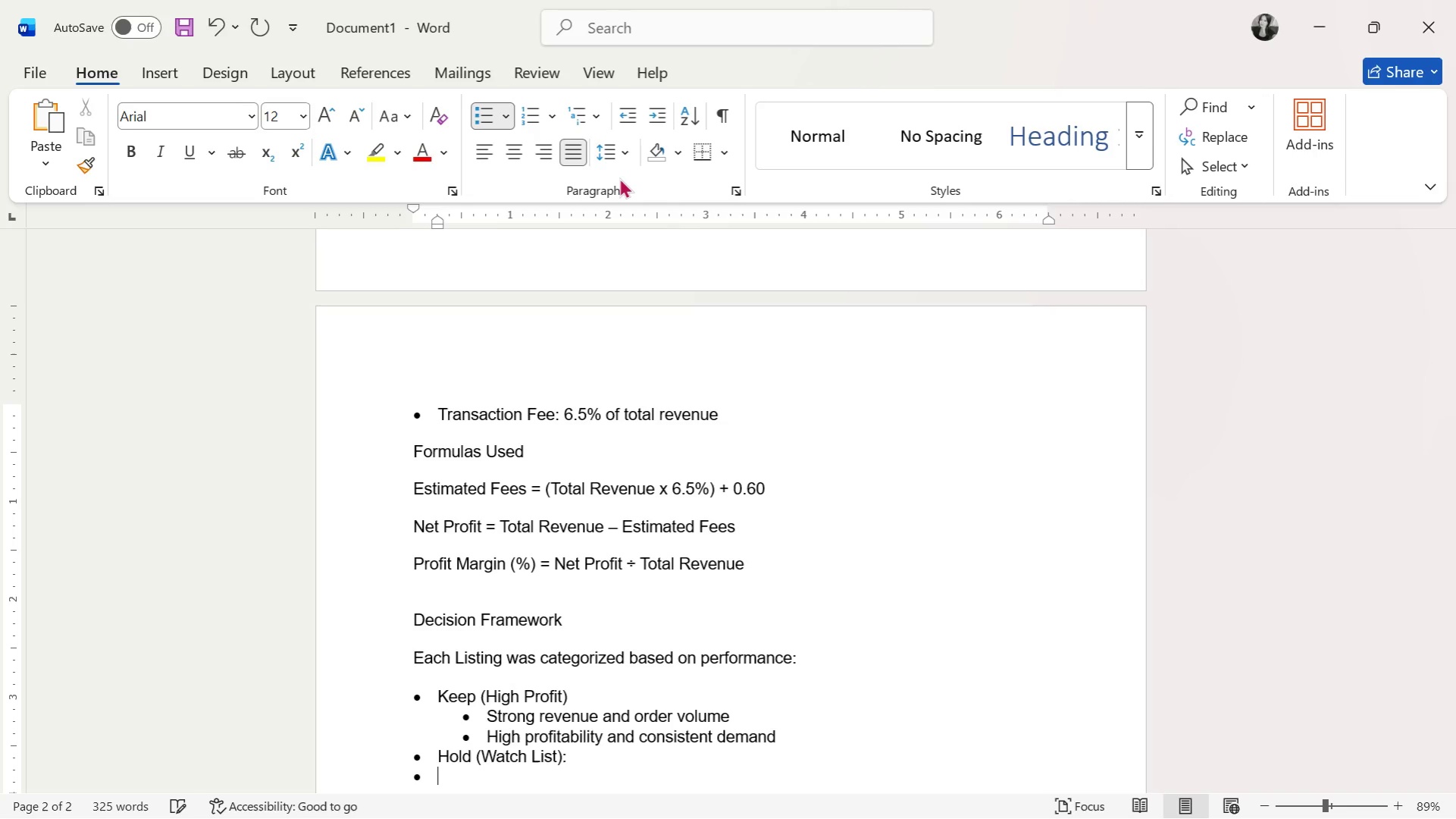 
key(Tab)
 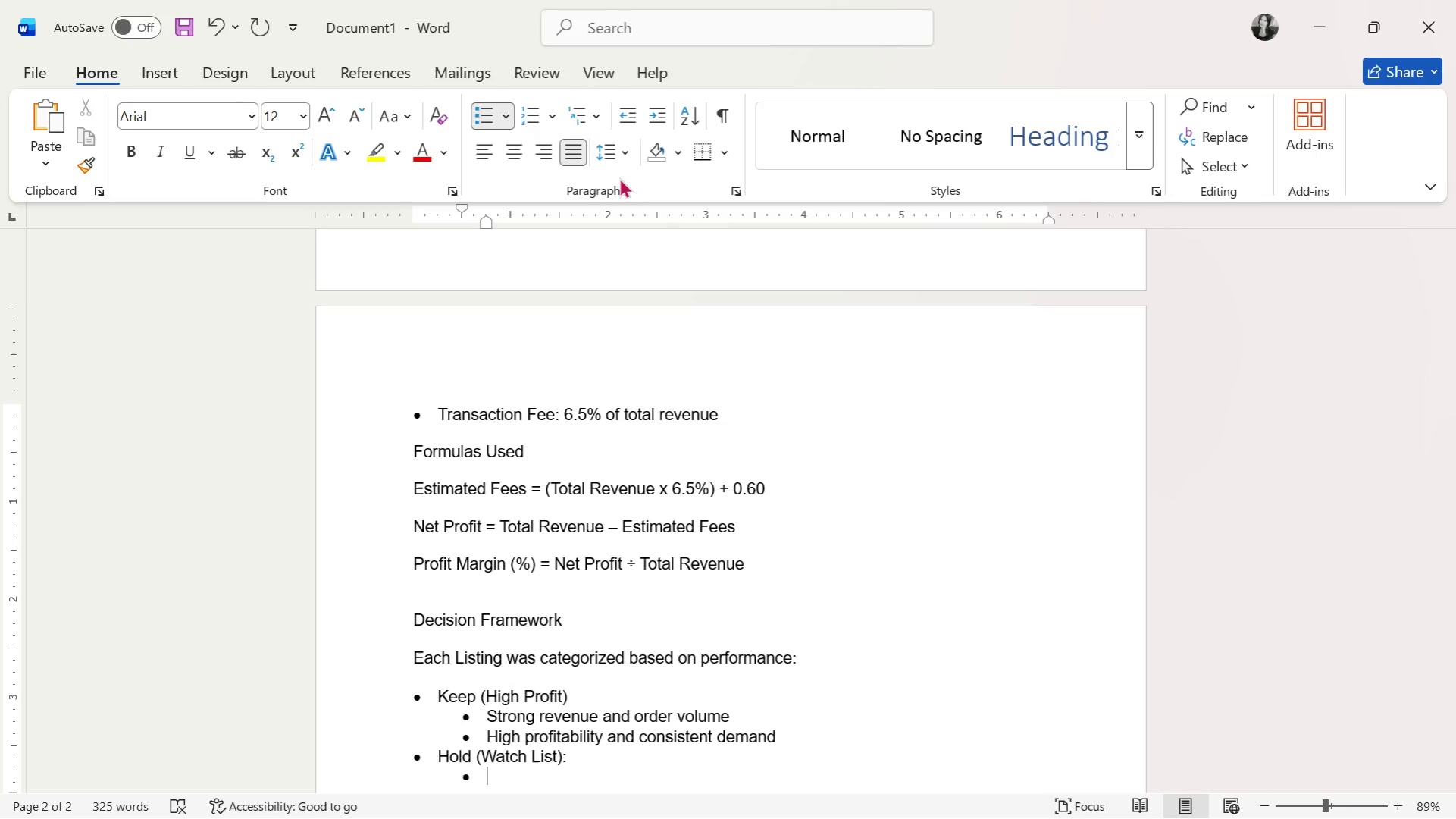 
wait(9.62)
 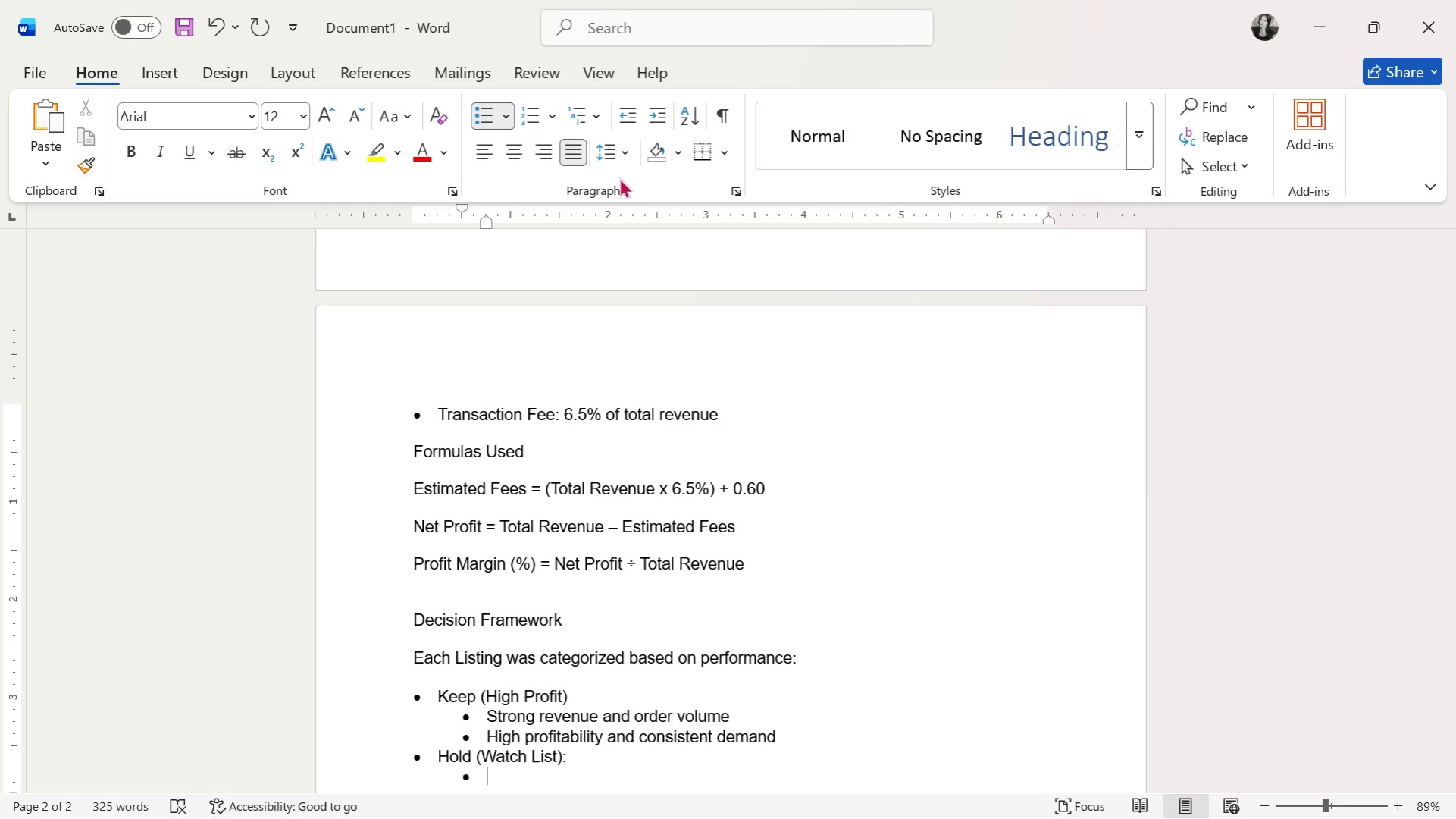 
type(Low-ti-)
key(Backspace)
key(Backspace)
type(o-moderate sales)
 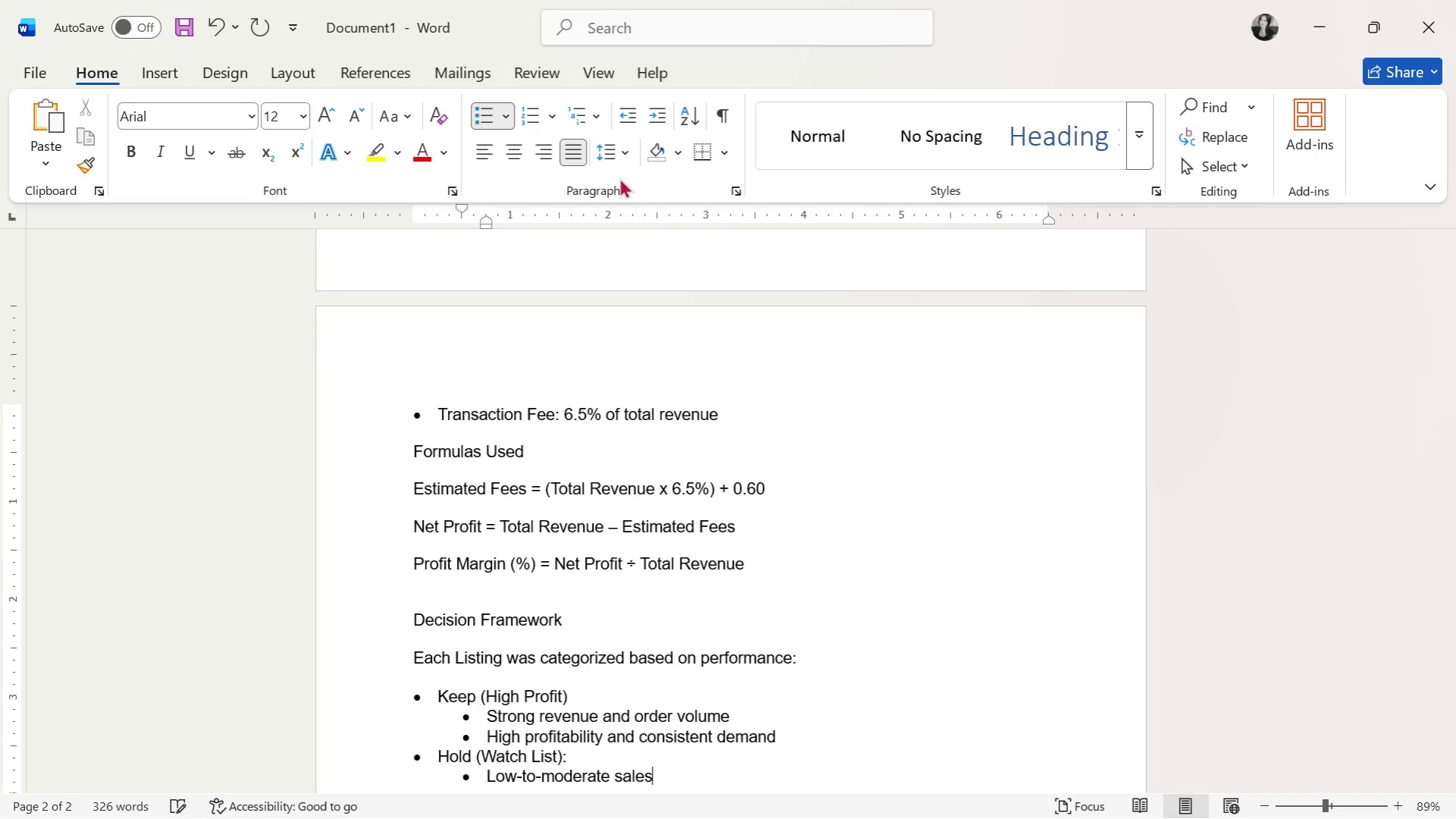 
key(Enter)
 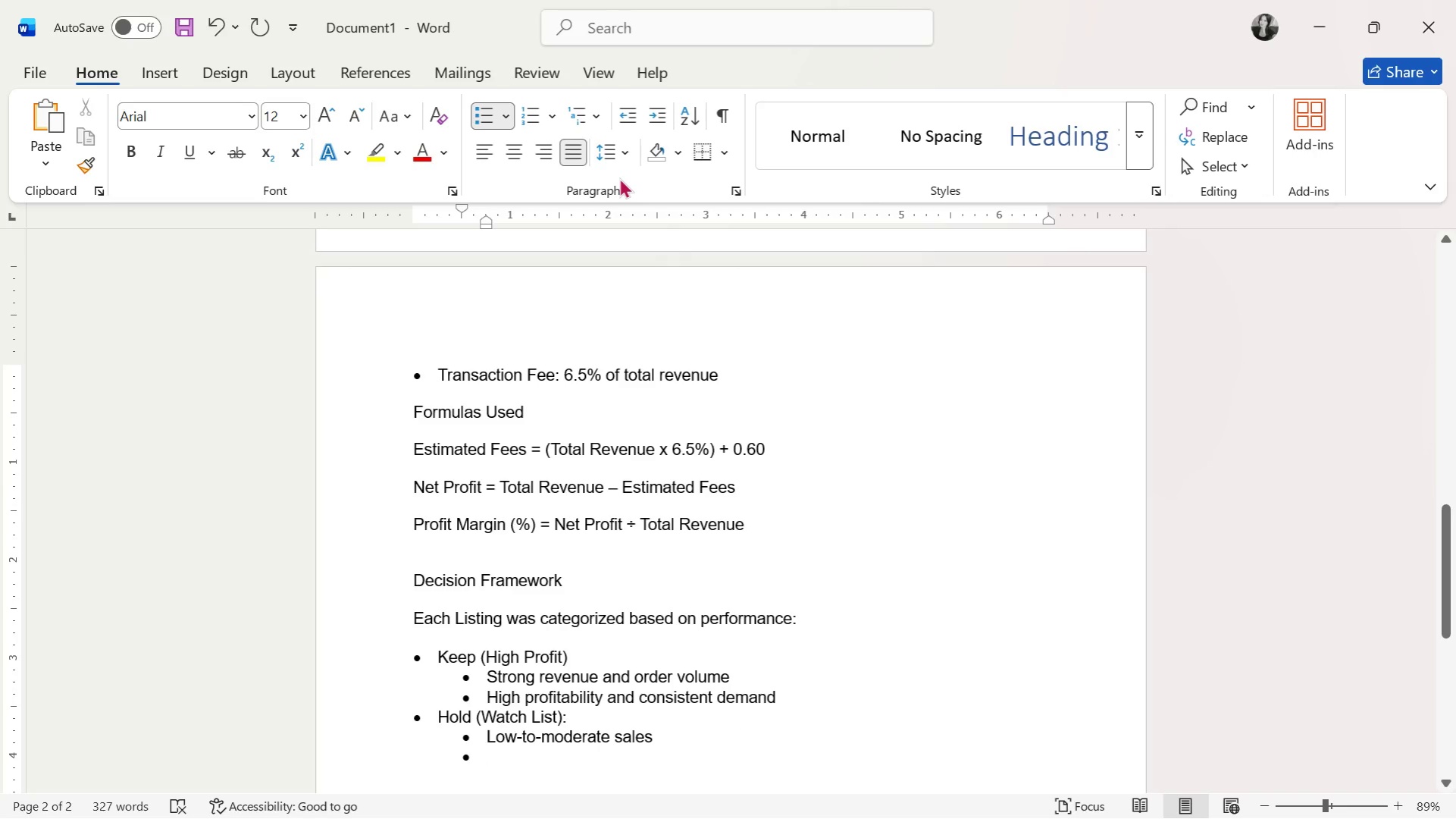 
type(High number of favorites )
key(Backspace)
type( (indicating demand potential)
 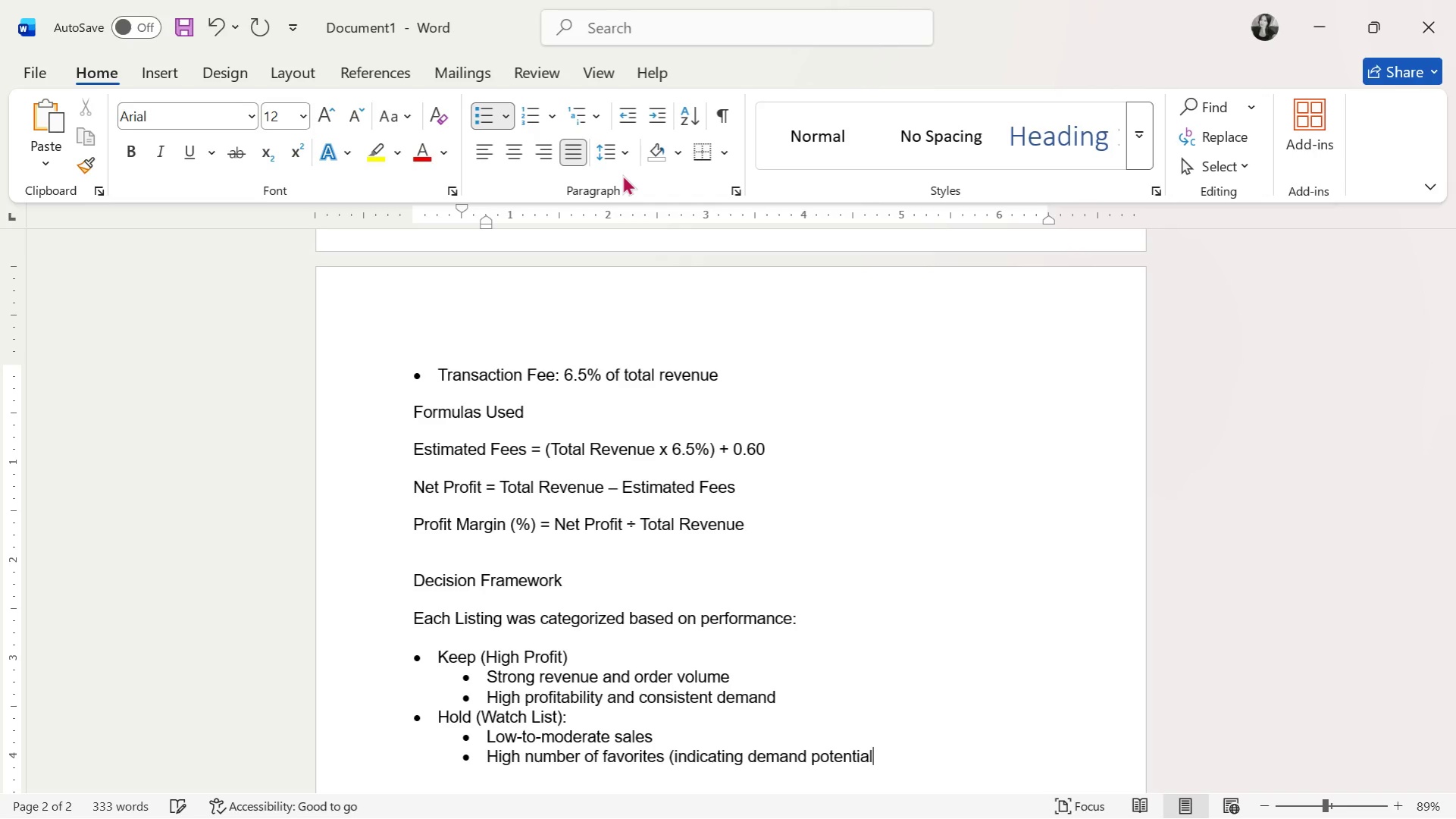 
key(Enter)
 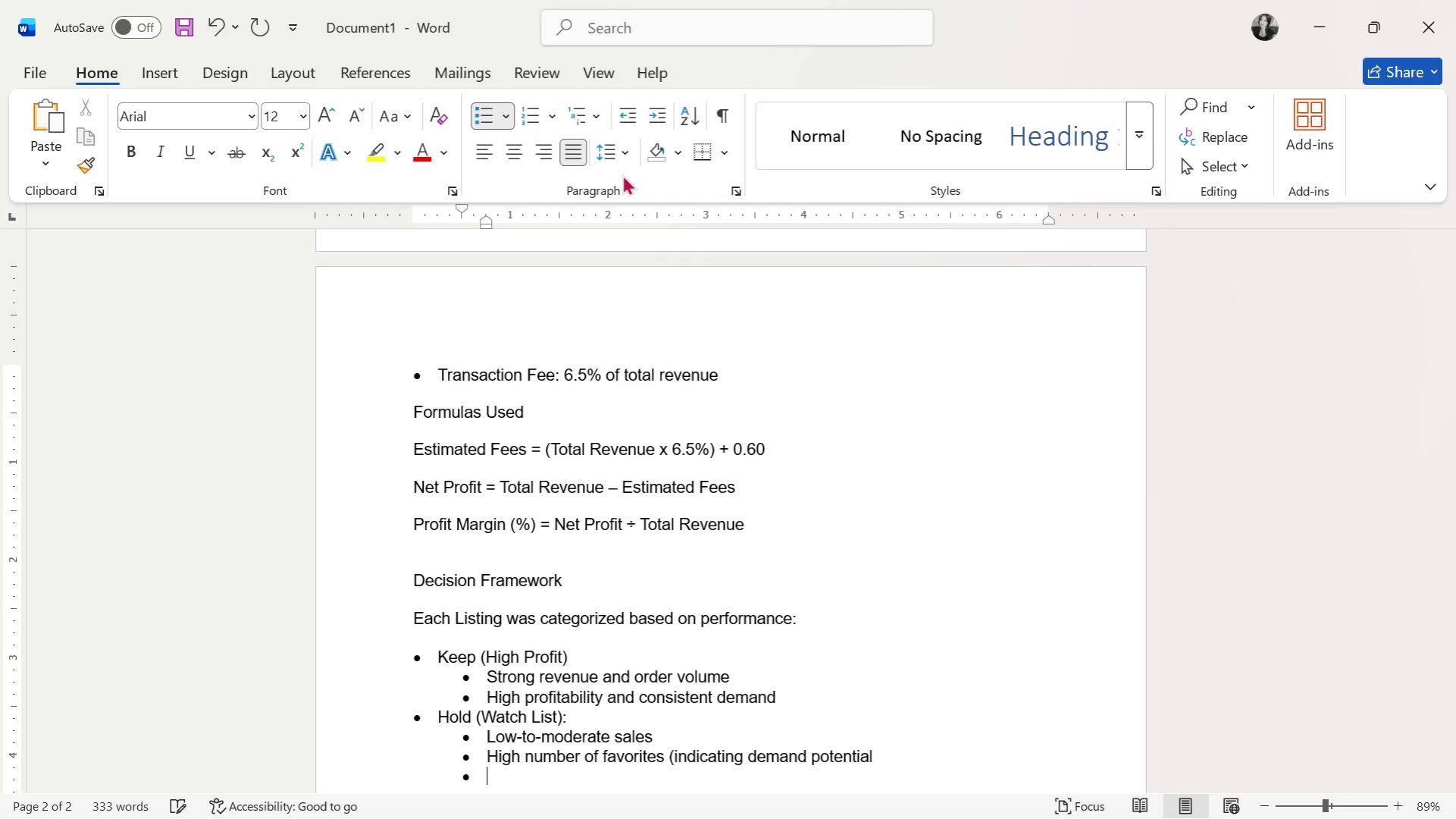 
key(Backspace)
 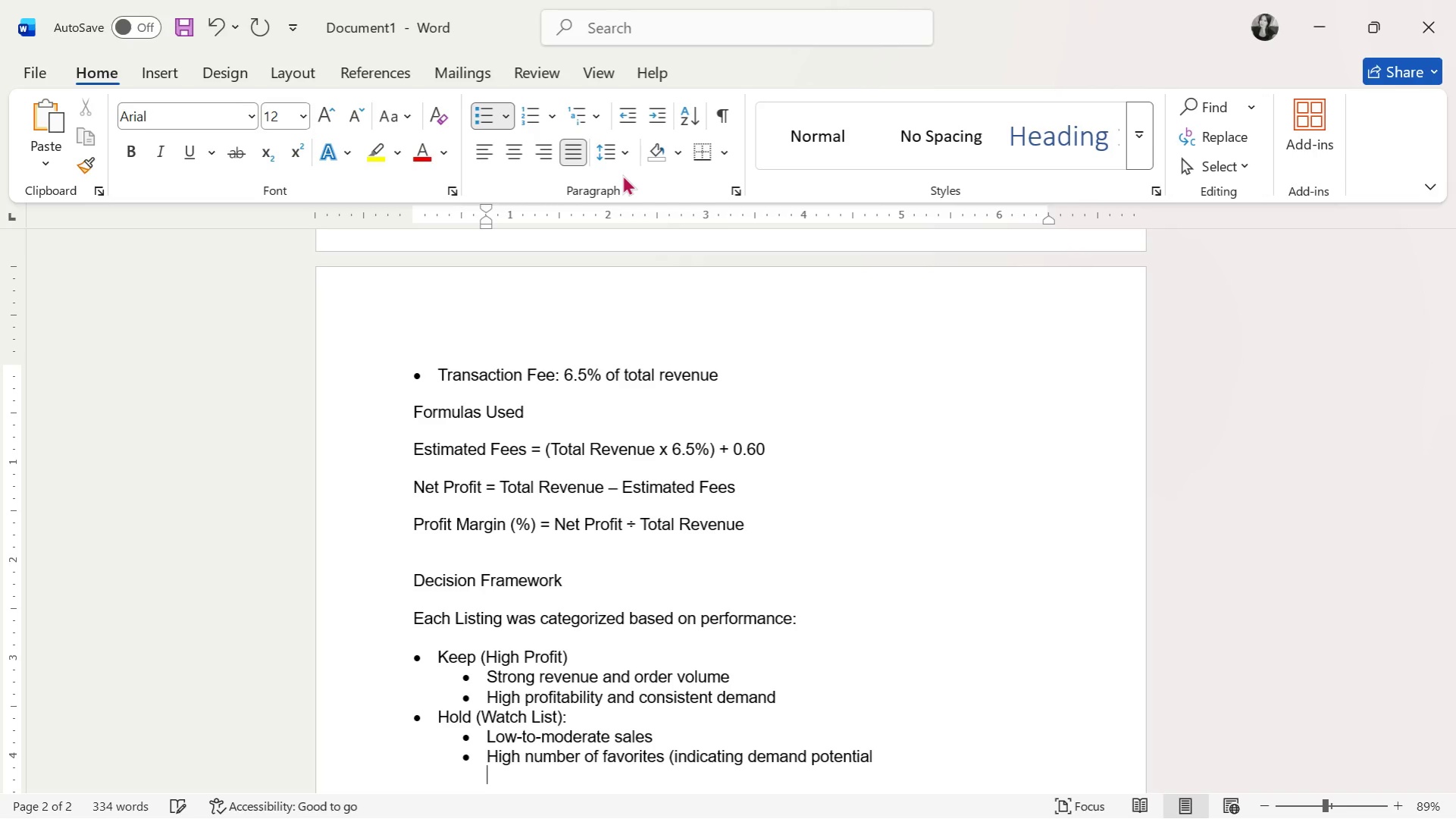 
key(Backspace)
 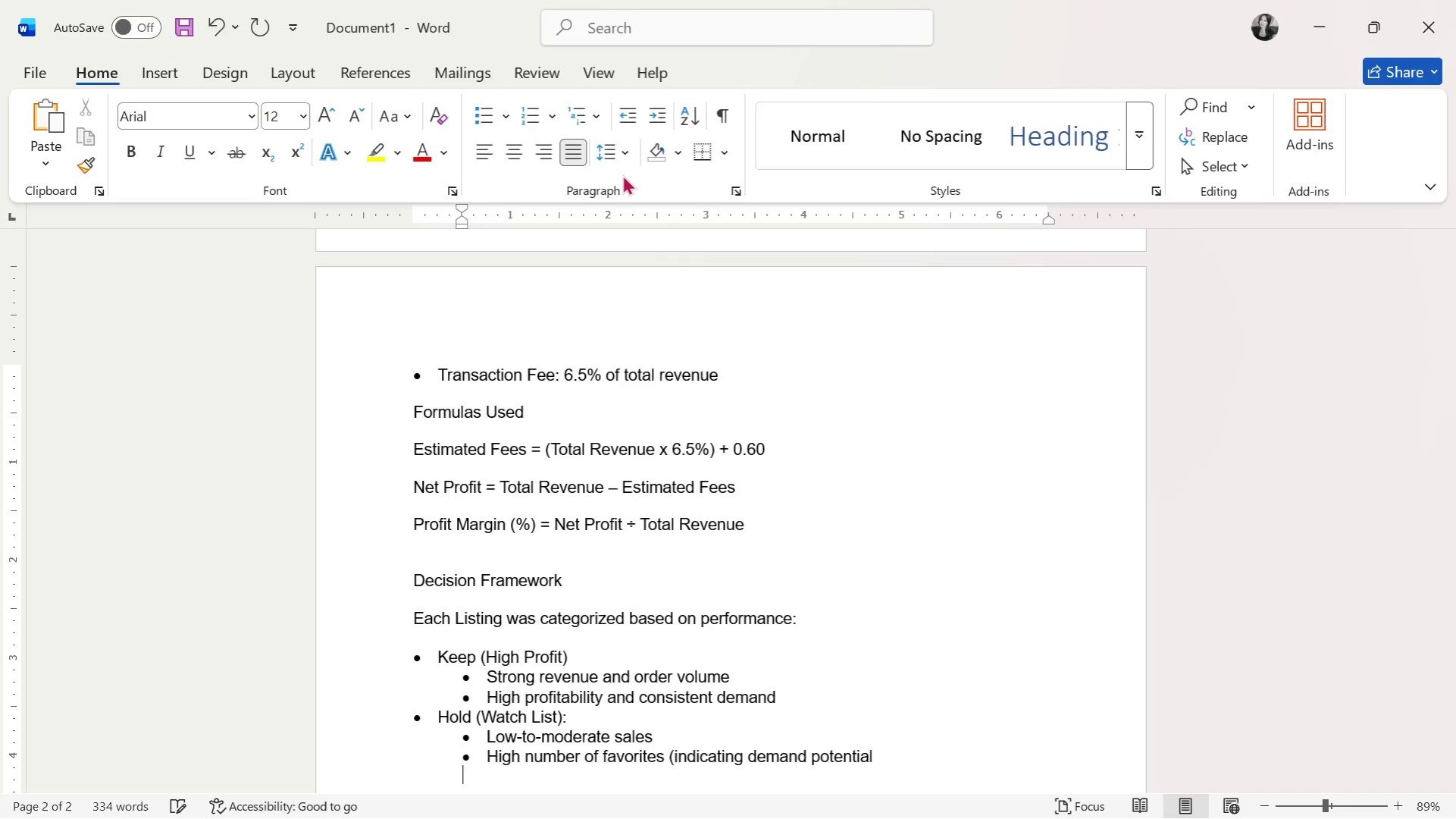 
key(Backspace)
 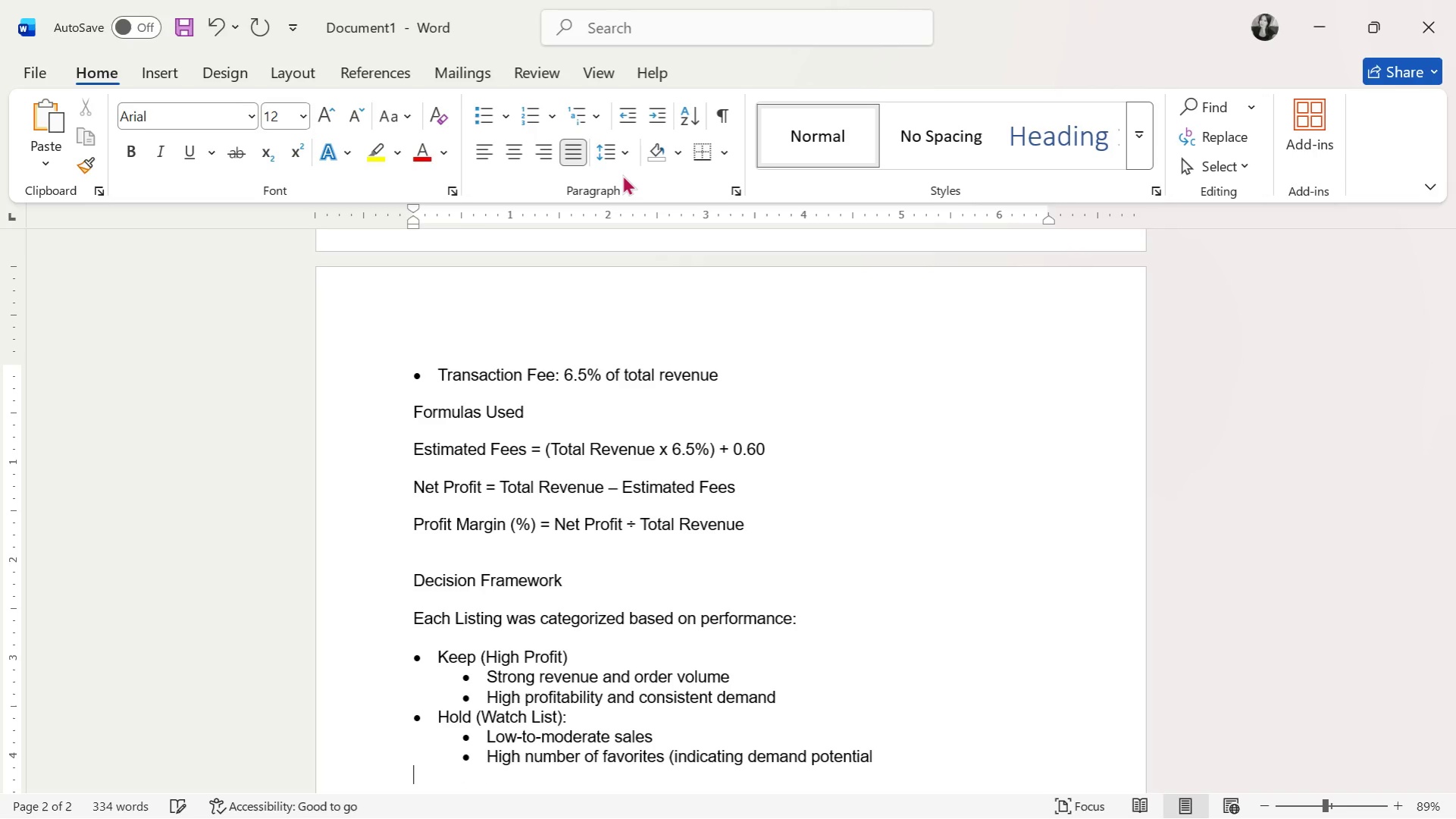 
key(Backspace)
 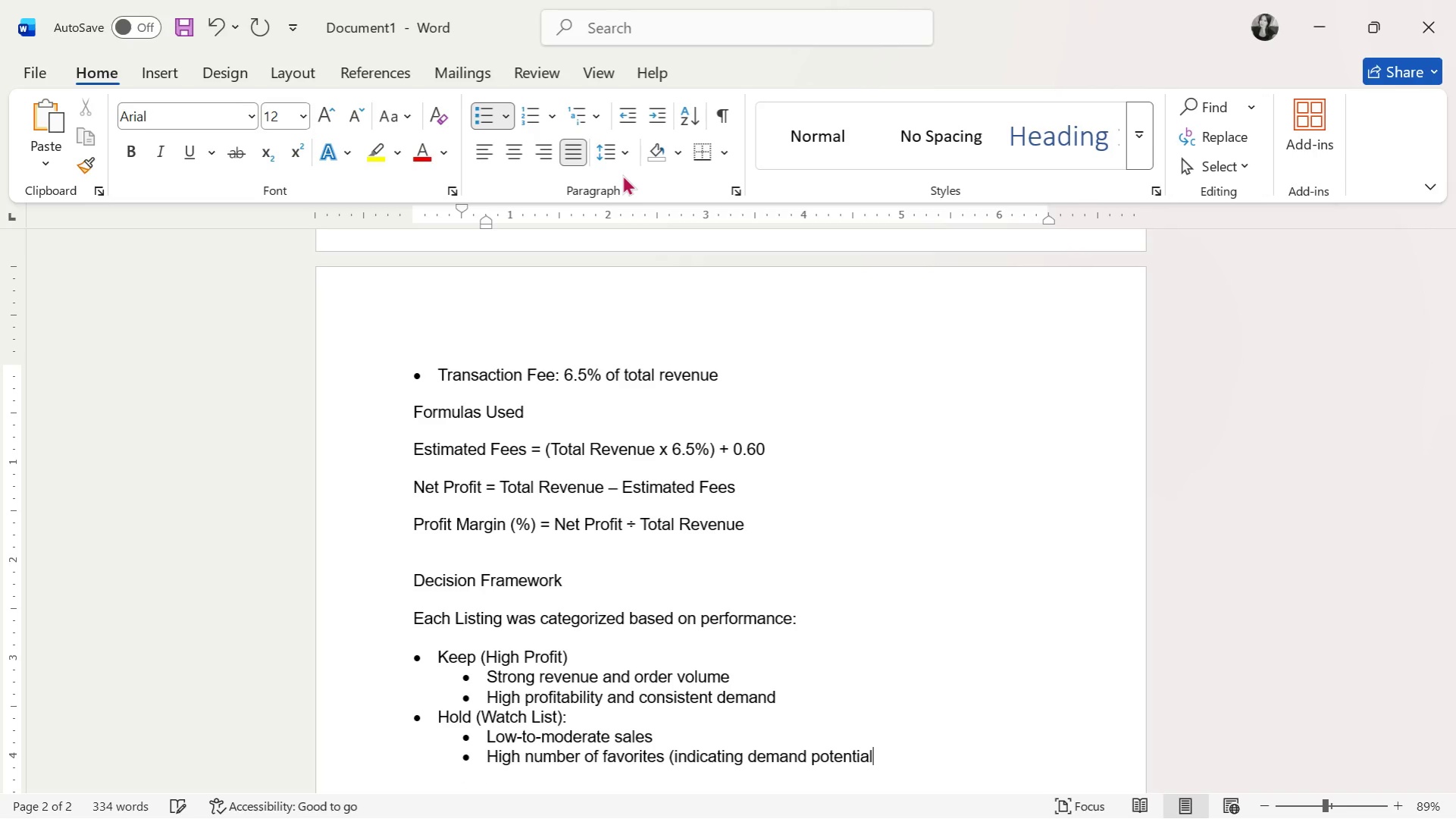 
key(Shift+0)
 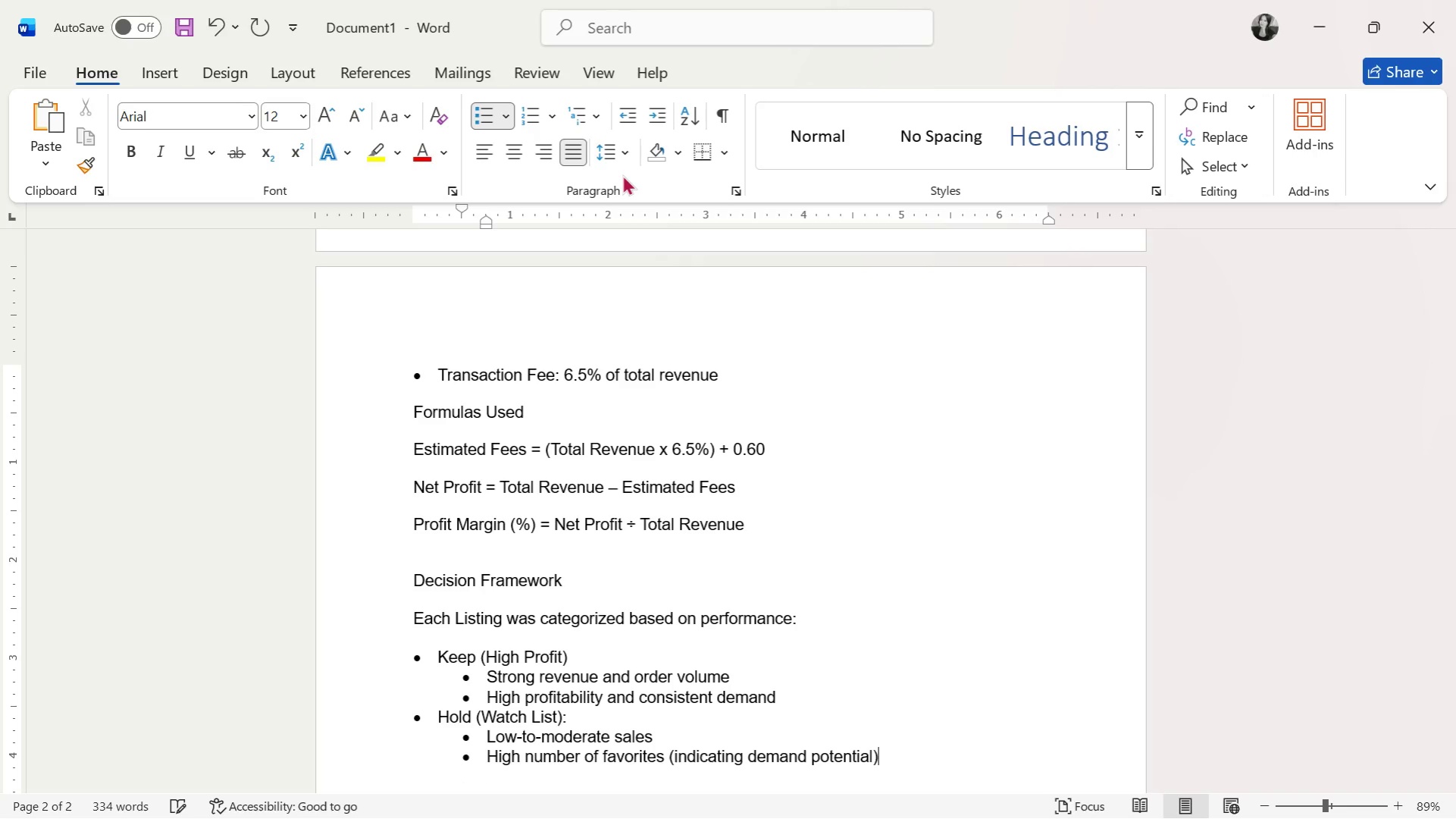 
key(Enter)
 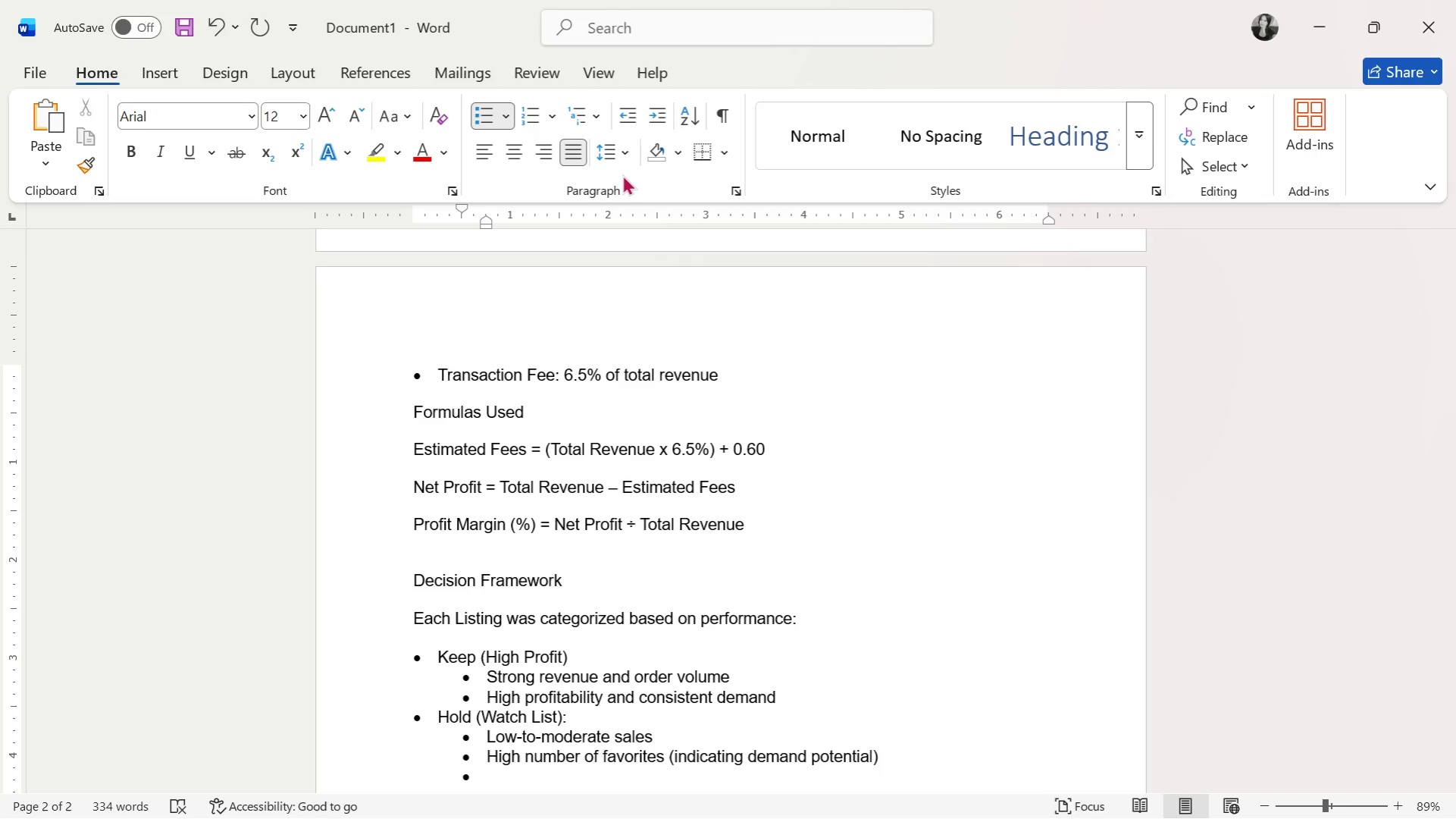 
key(Backspace)
 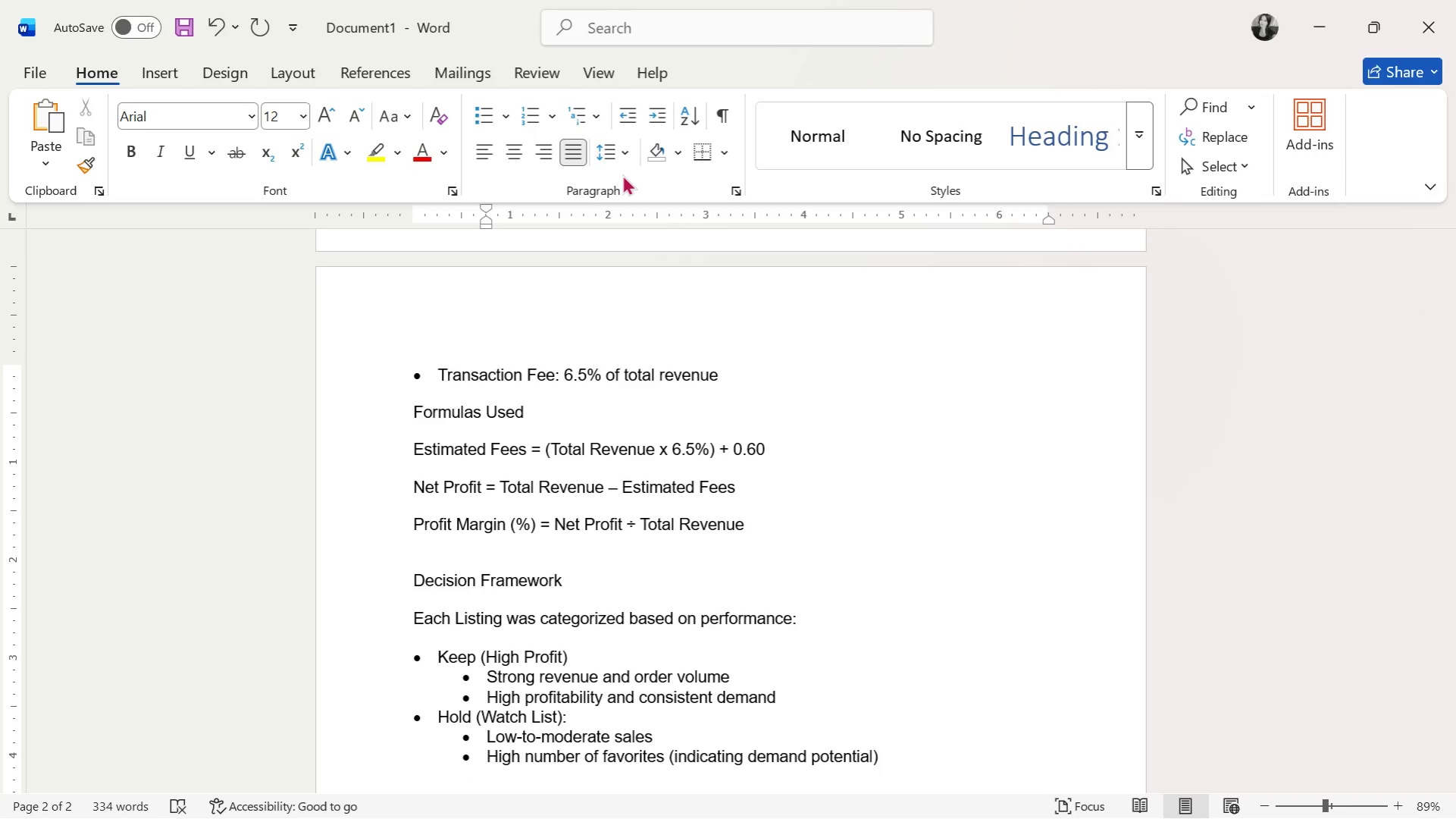 
key(Control+Z)
 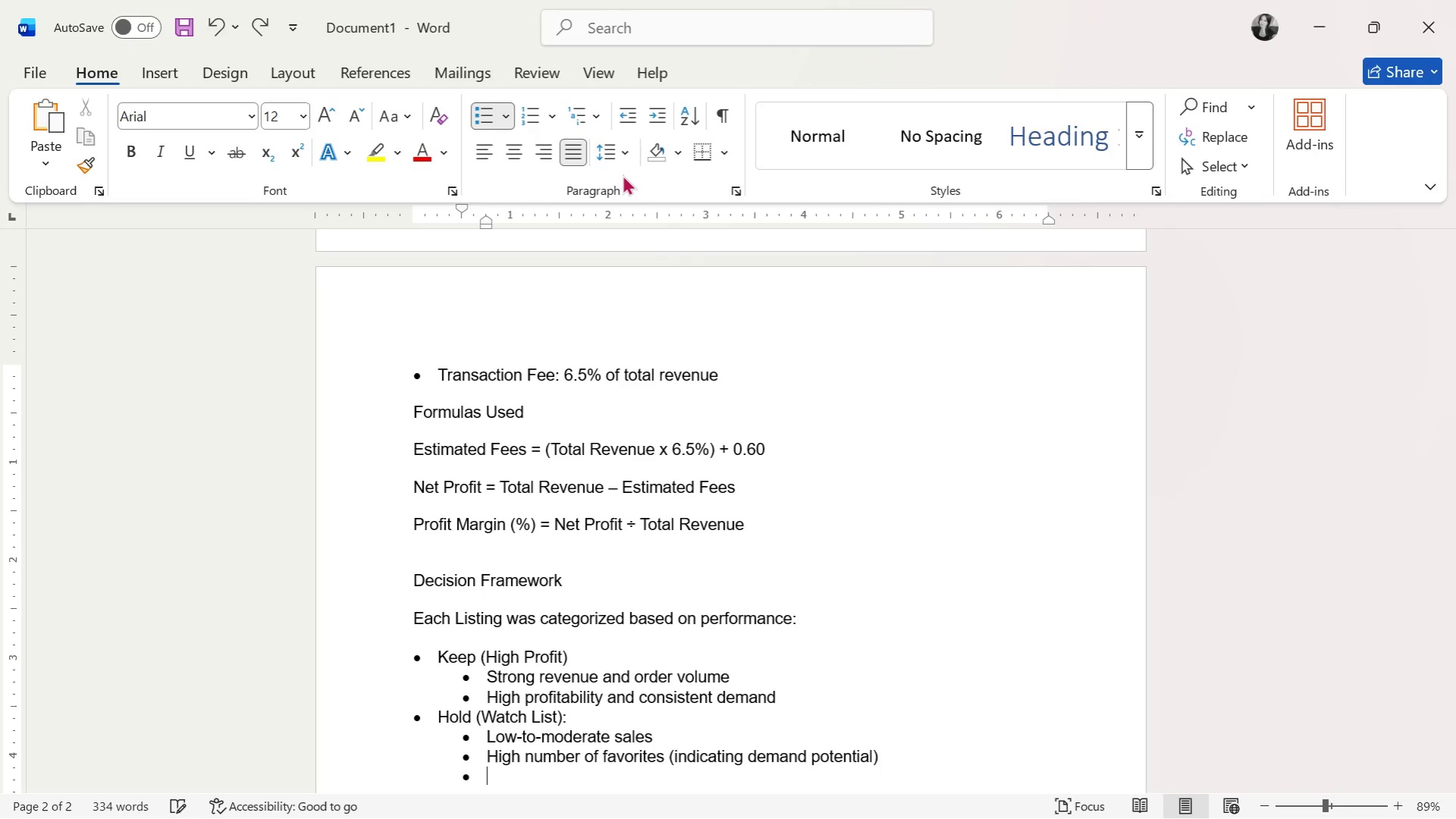 
key(Control+Z)
 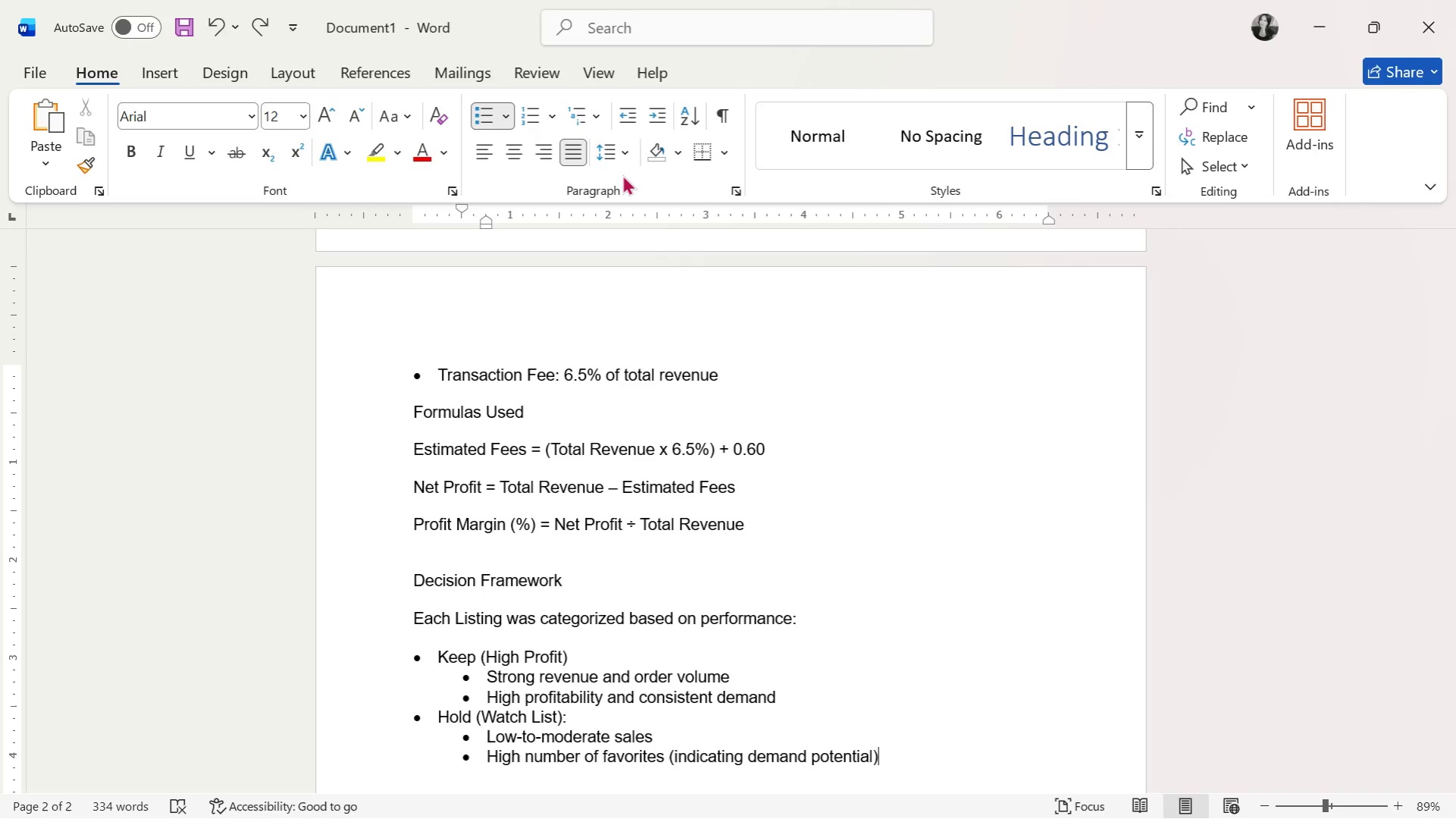 
key(Enter)
 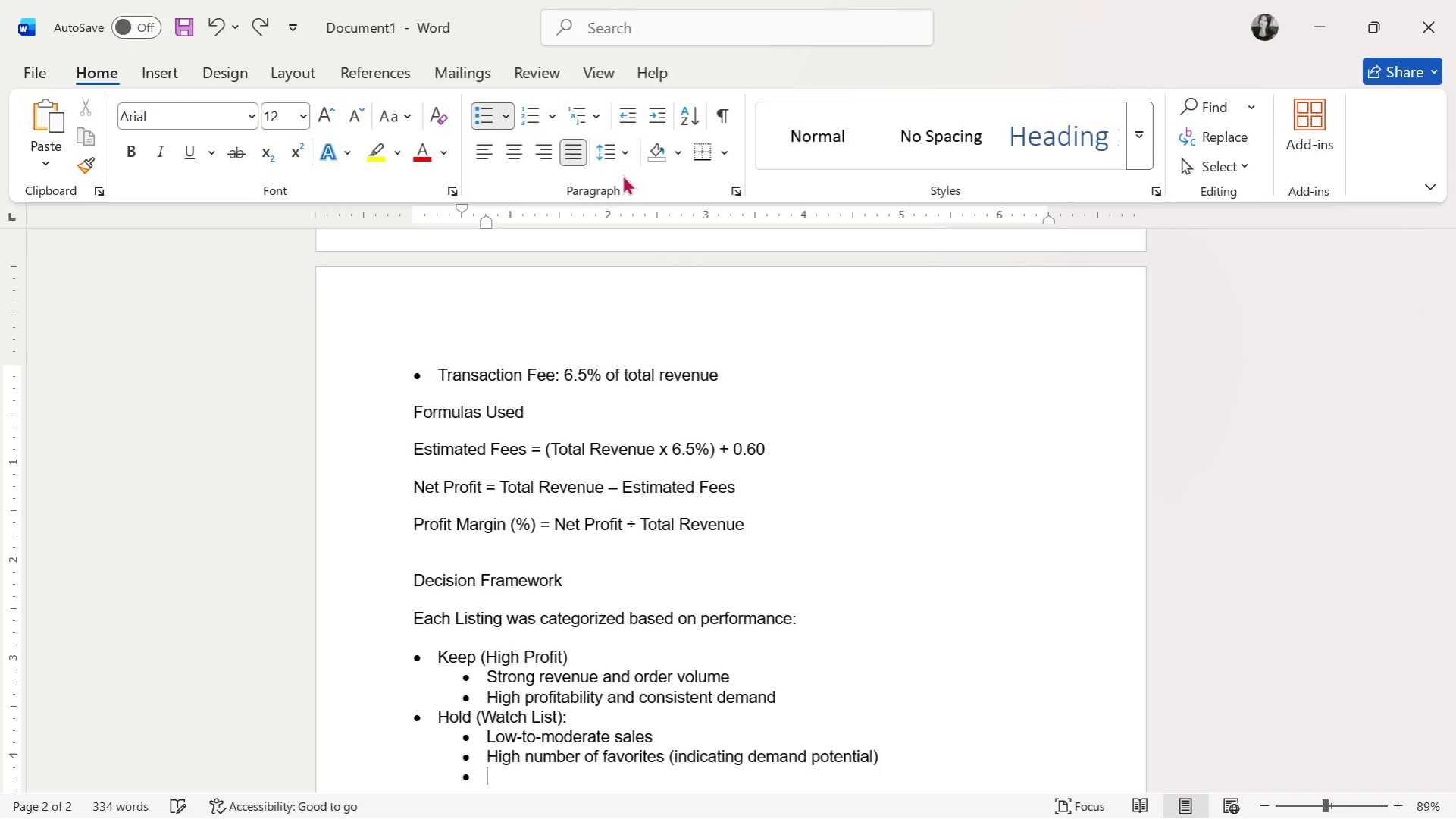 
key(Enter)
 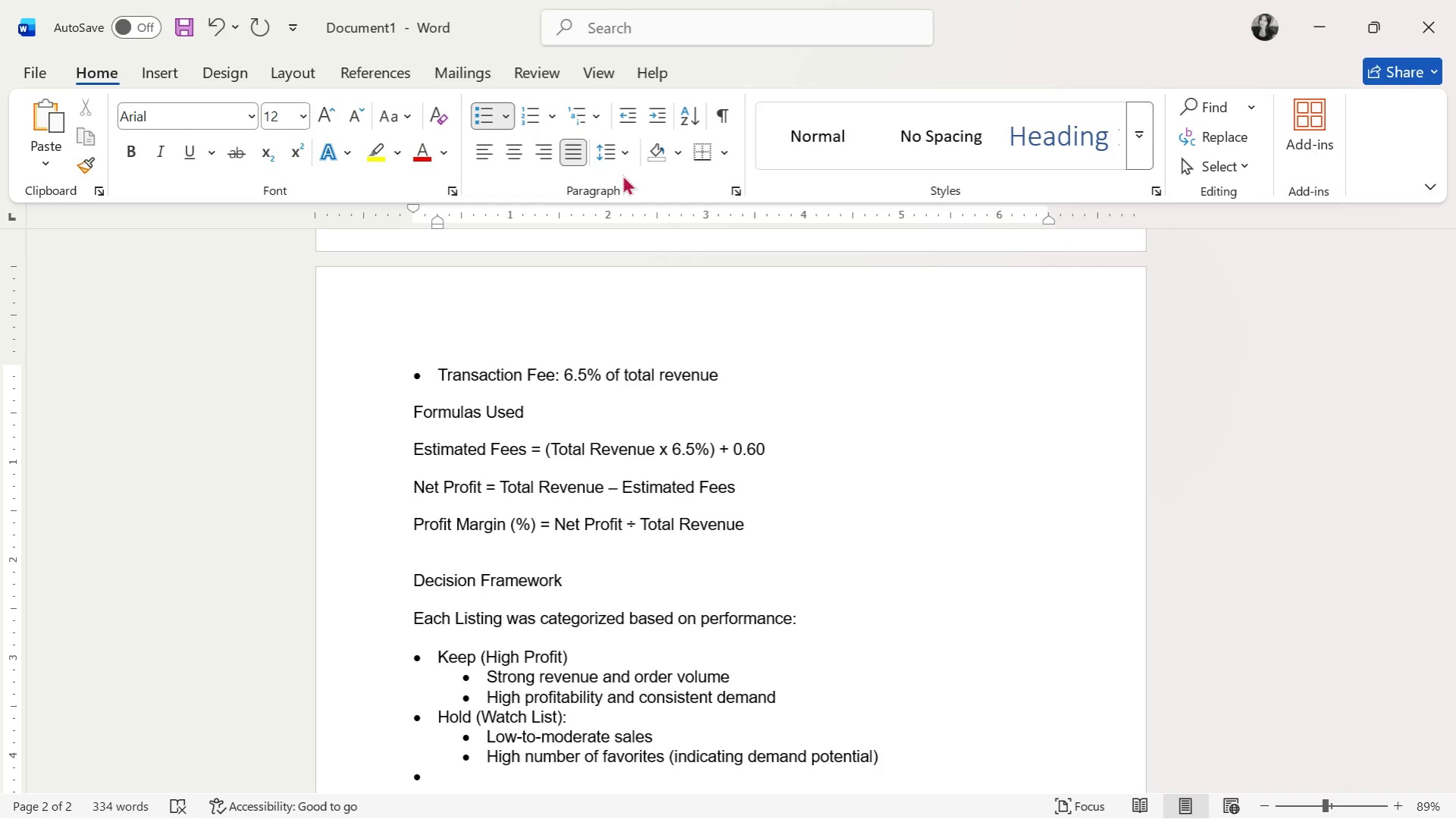 
type(Deactive )
key(Backspace)
key(Backspace)
type(ate (p)
key(Backspace)
type(Prune))
 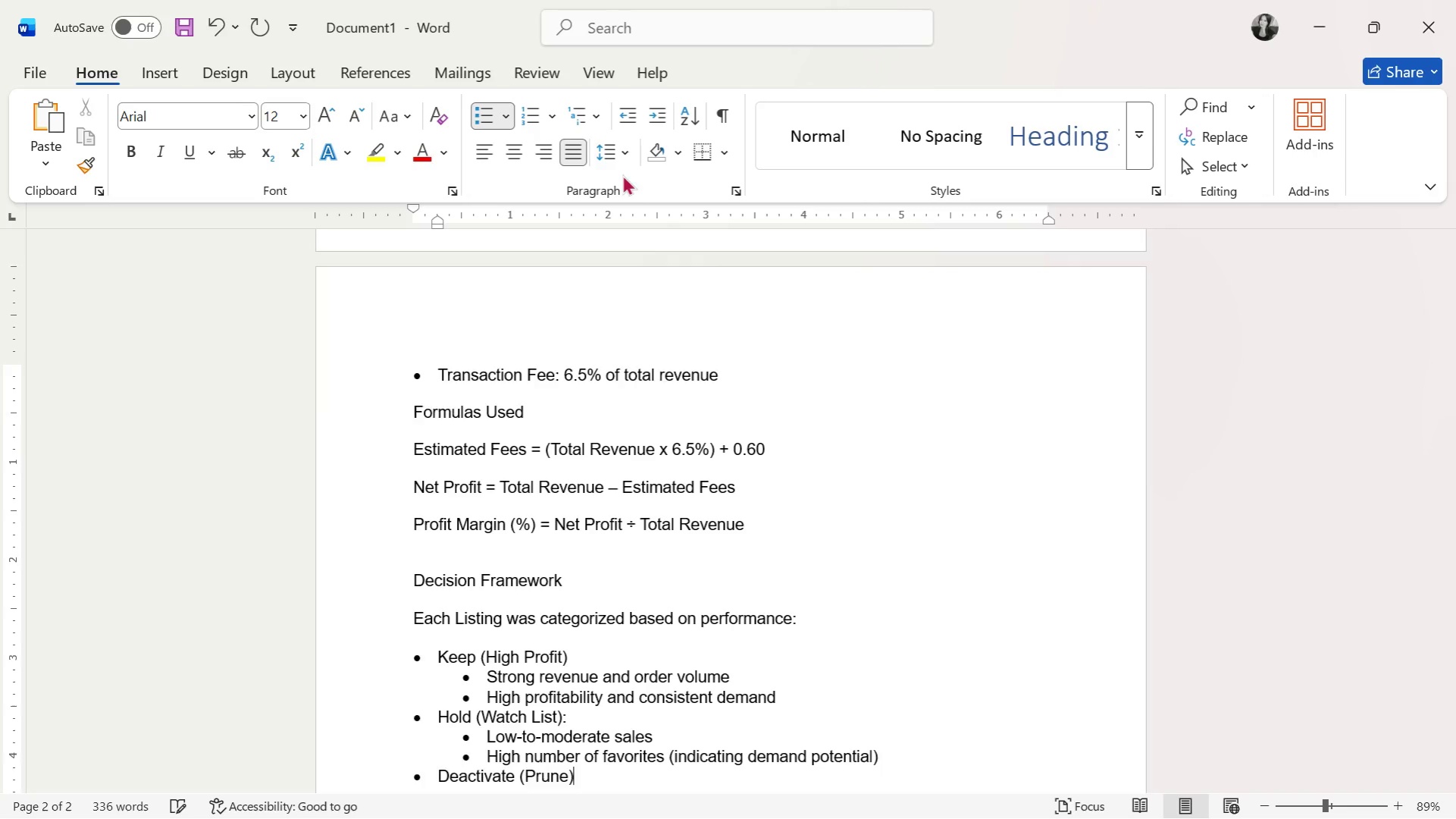 
key(Enter)
 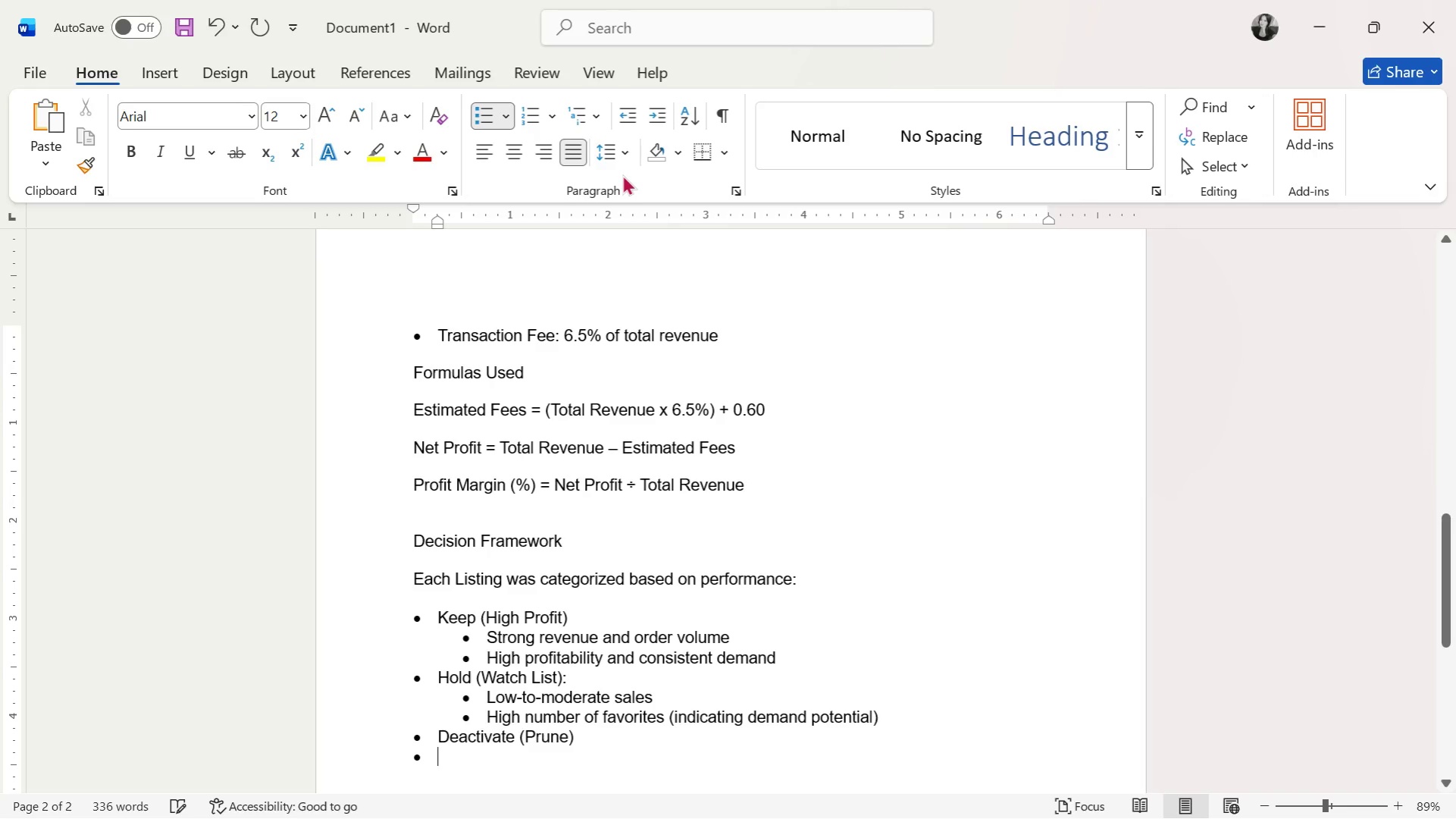 
key(Tab)
 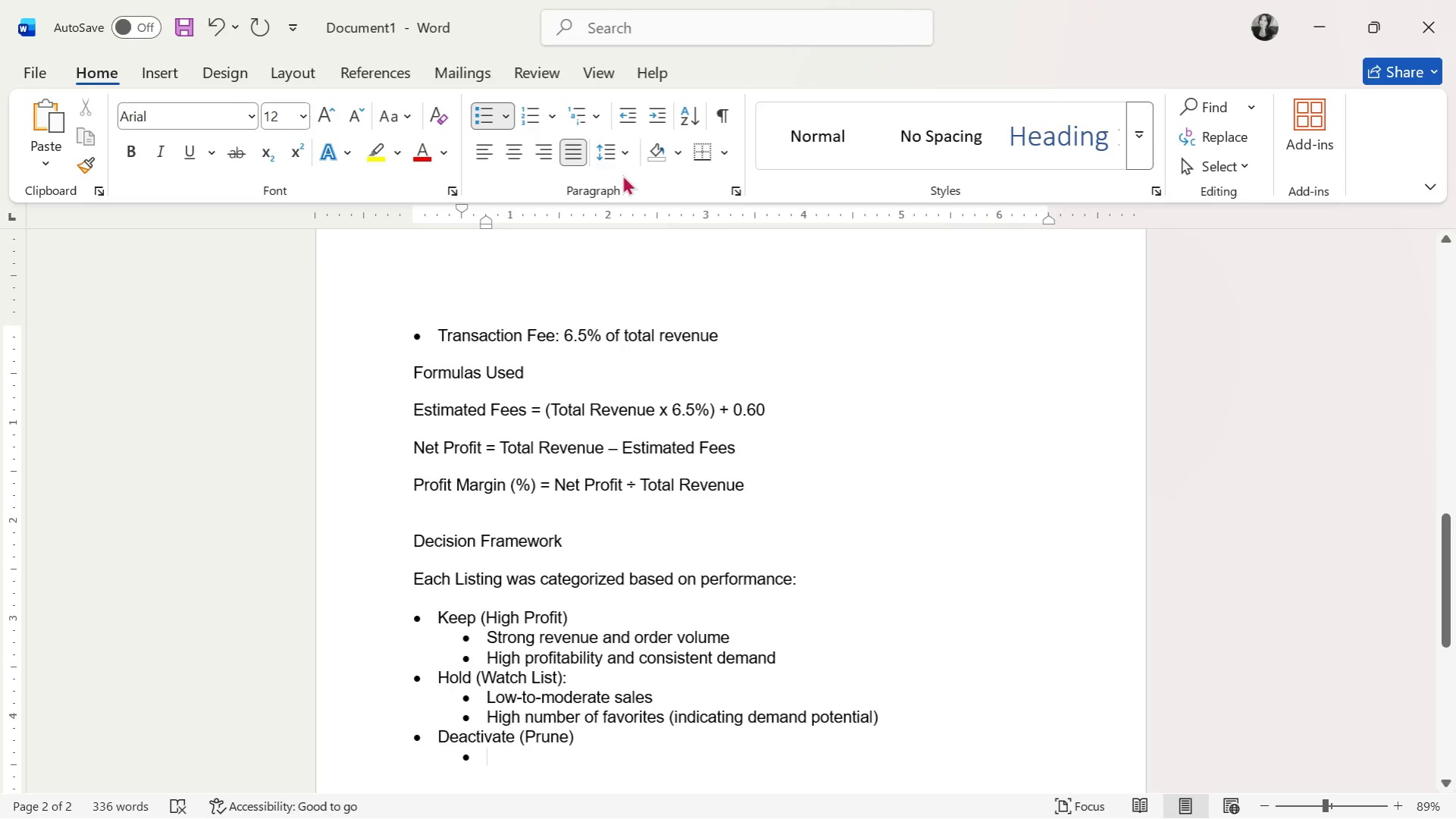 
key(Backspace)
 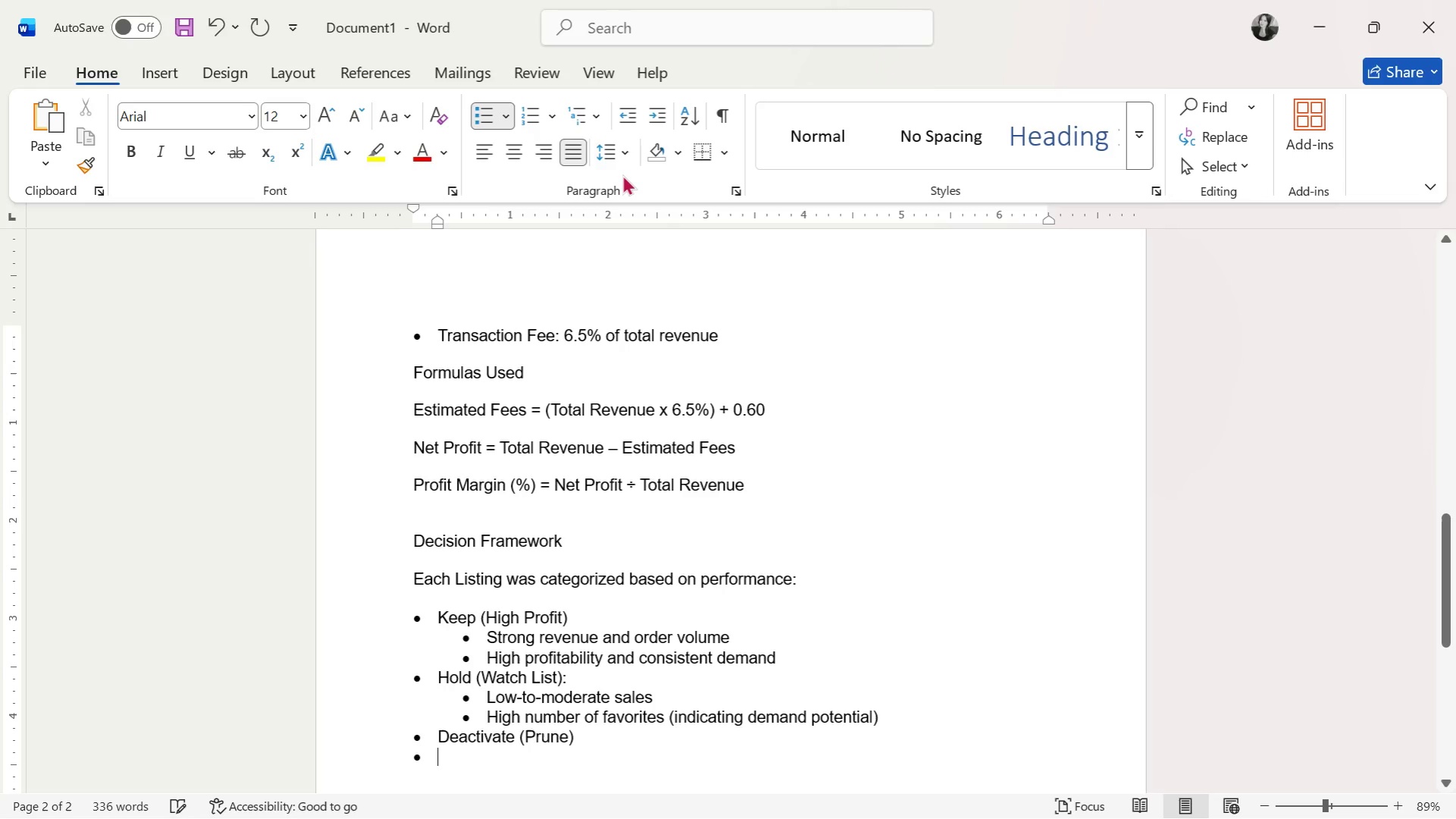 
key(Backspace)
 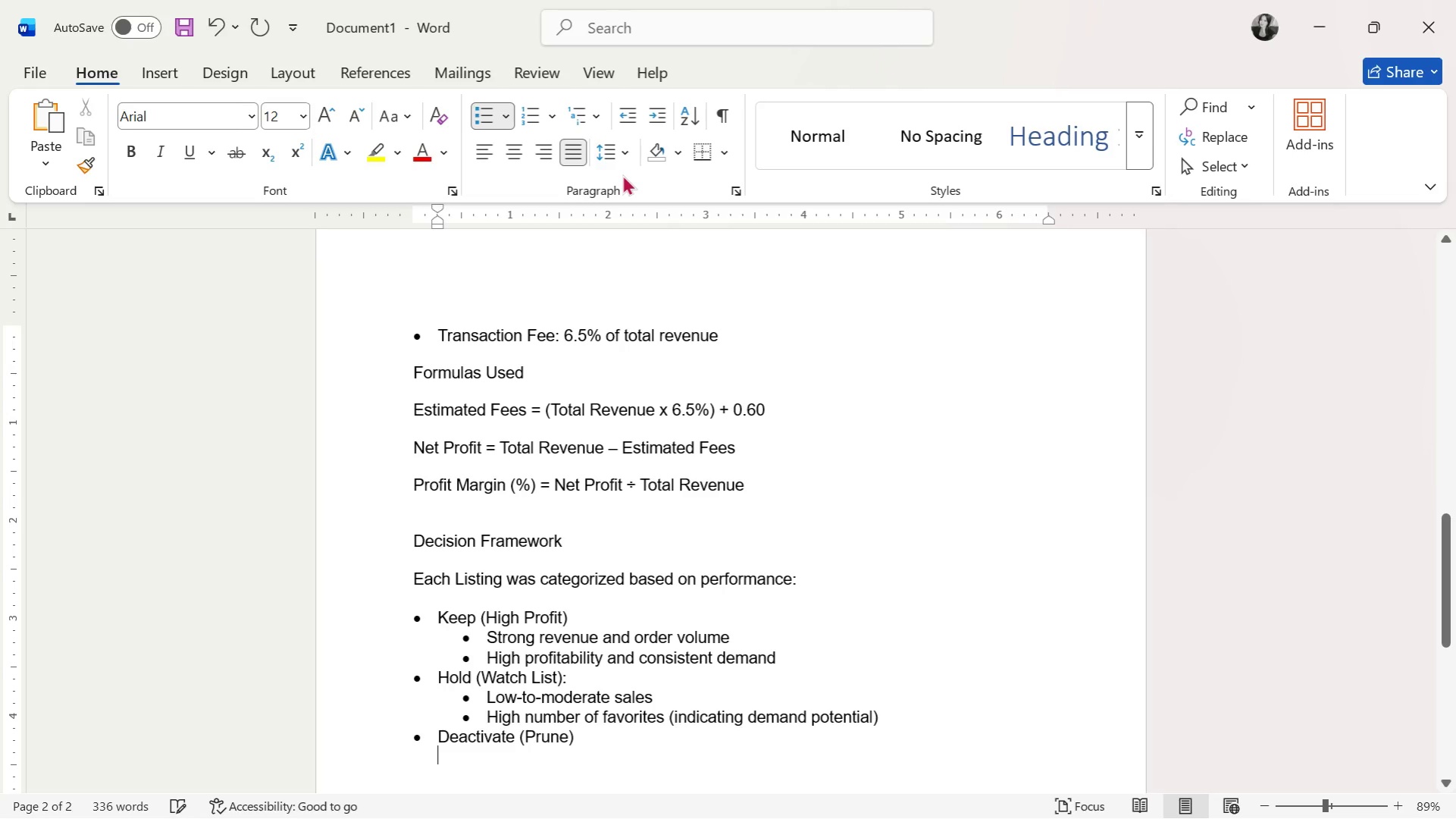 
key(Backspace)
 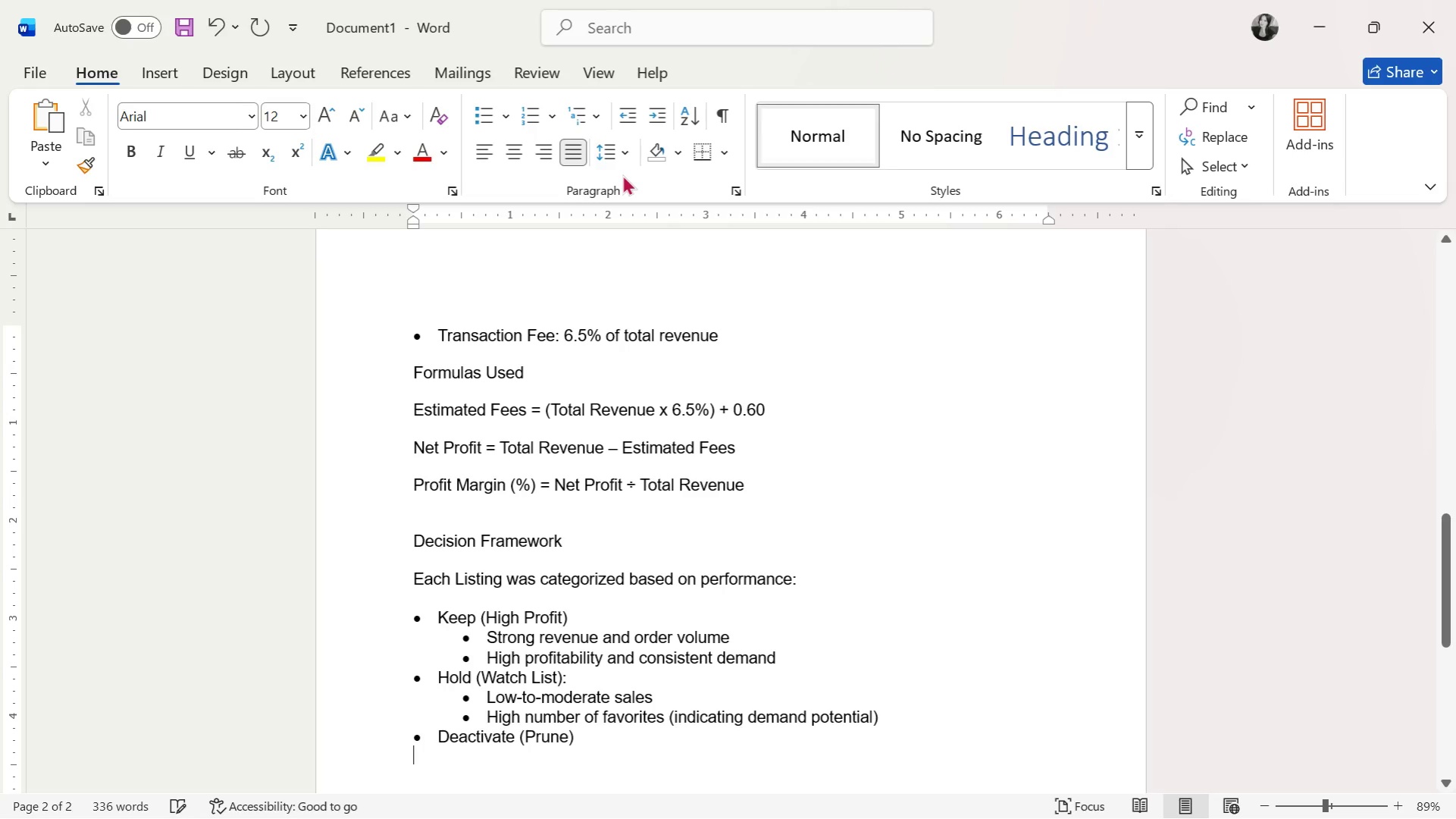 
key(Backspace)
 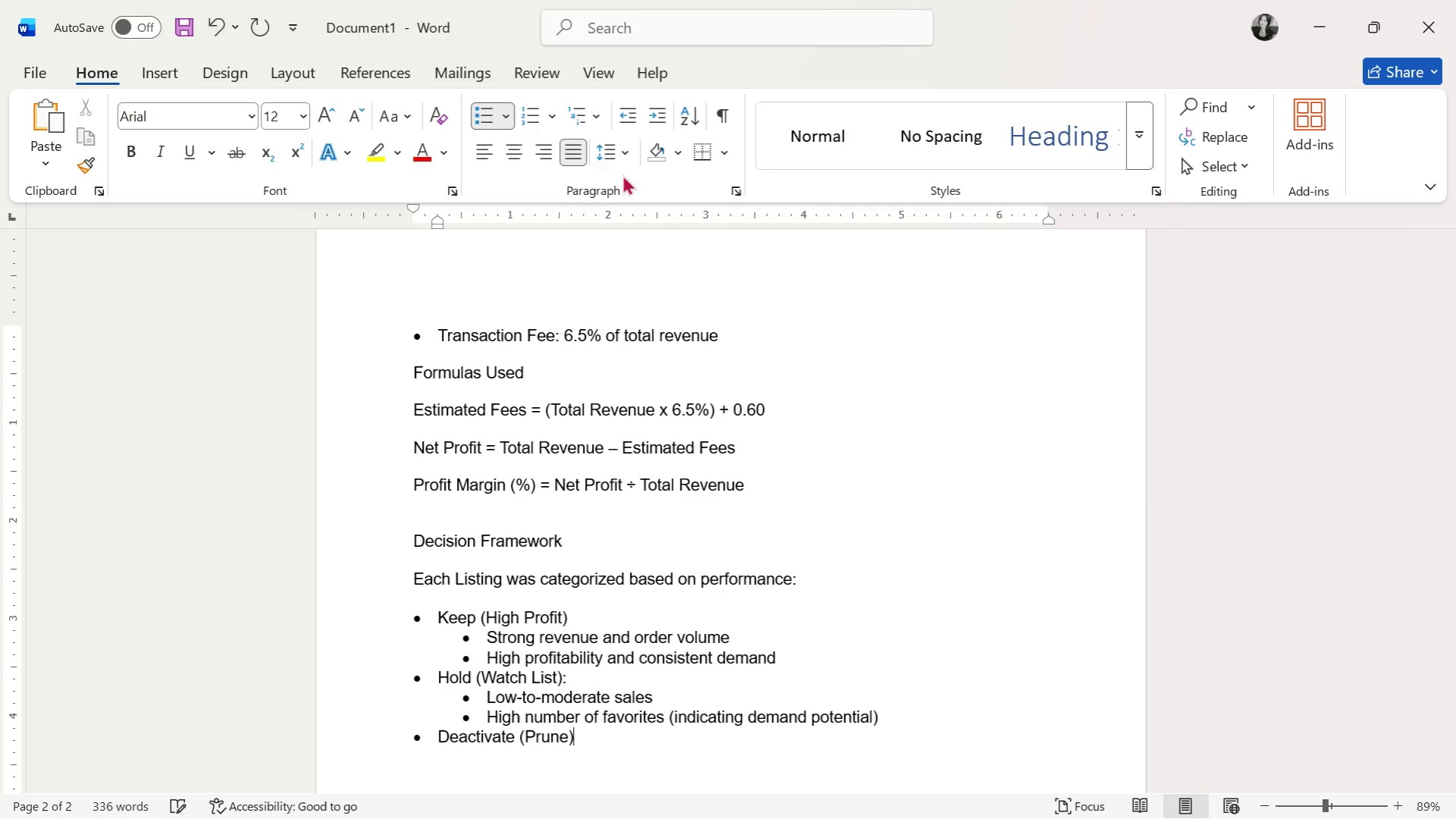 
key(Shift+Semicolon)
 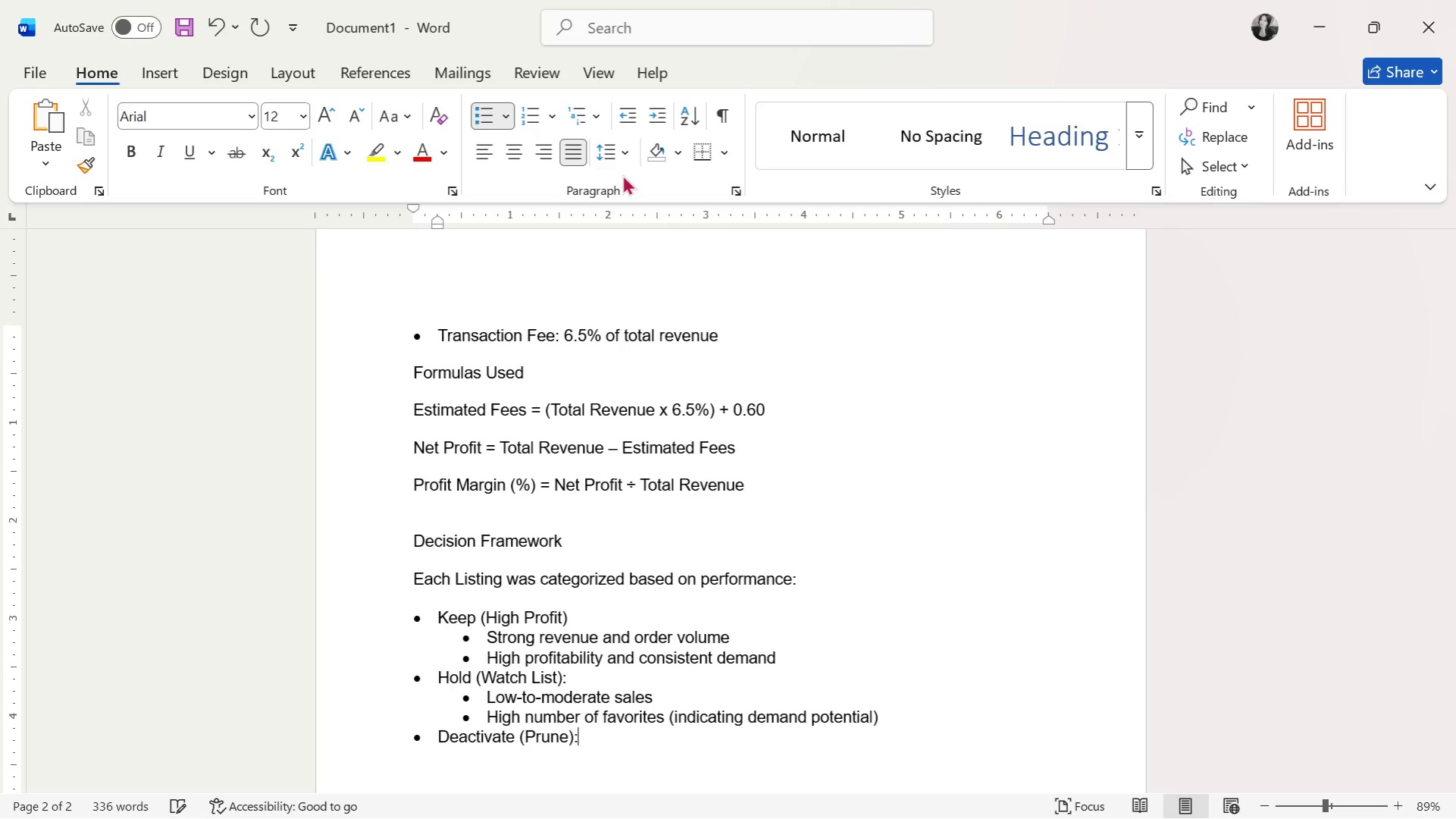 
key(Enter)
 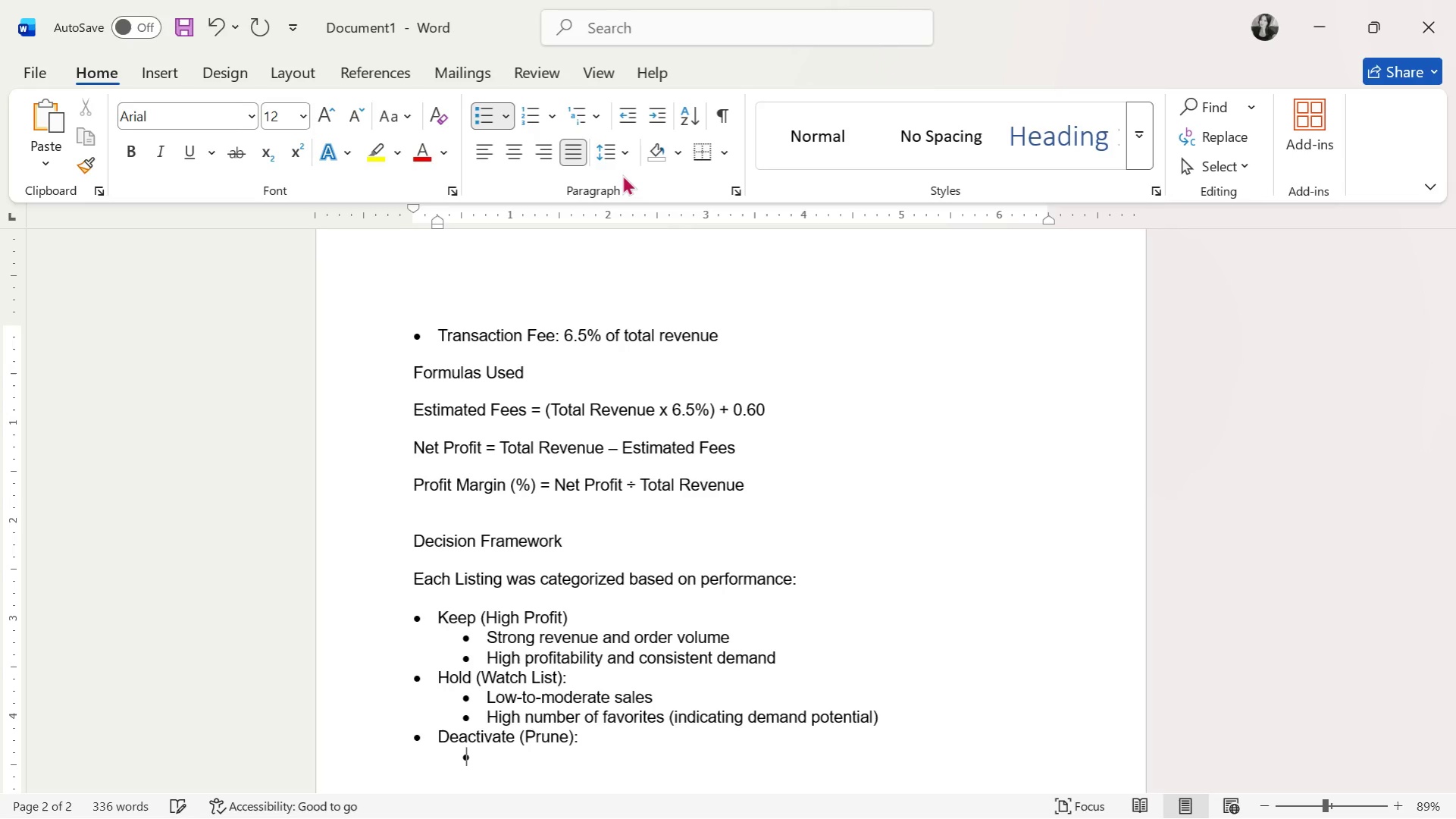 
key(Tab)
type(Zero O)
key(Backspace)
type(orders in the last 12 months)
 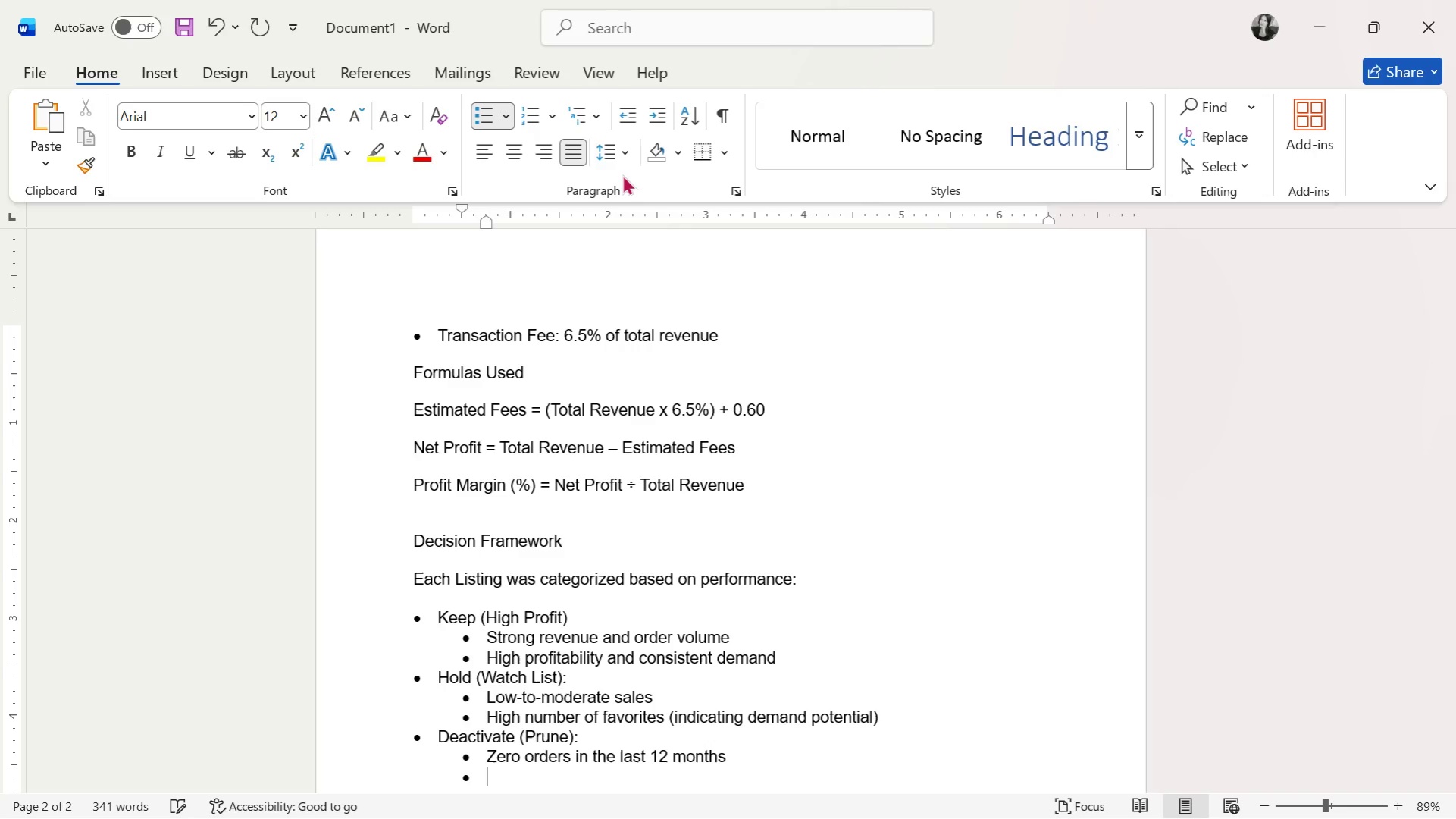 
 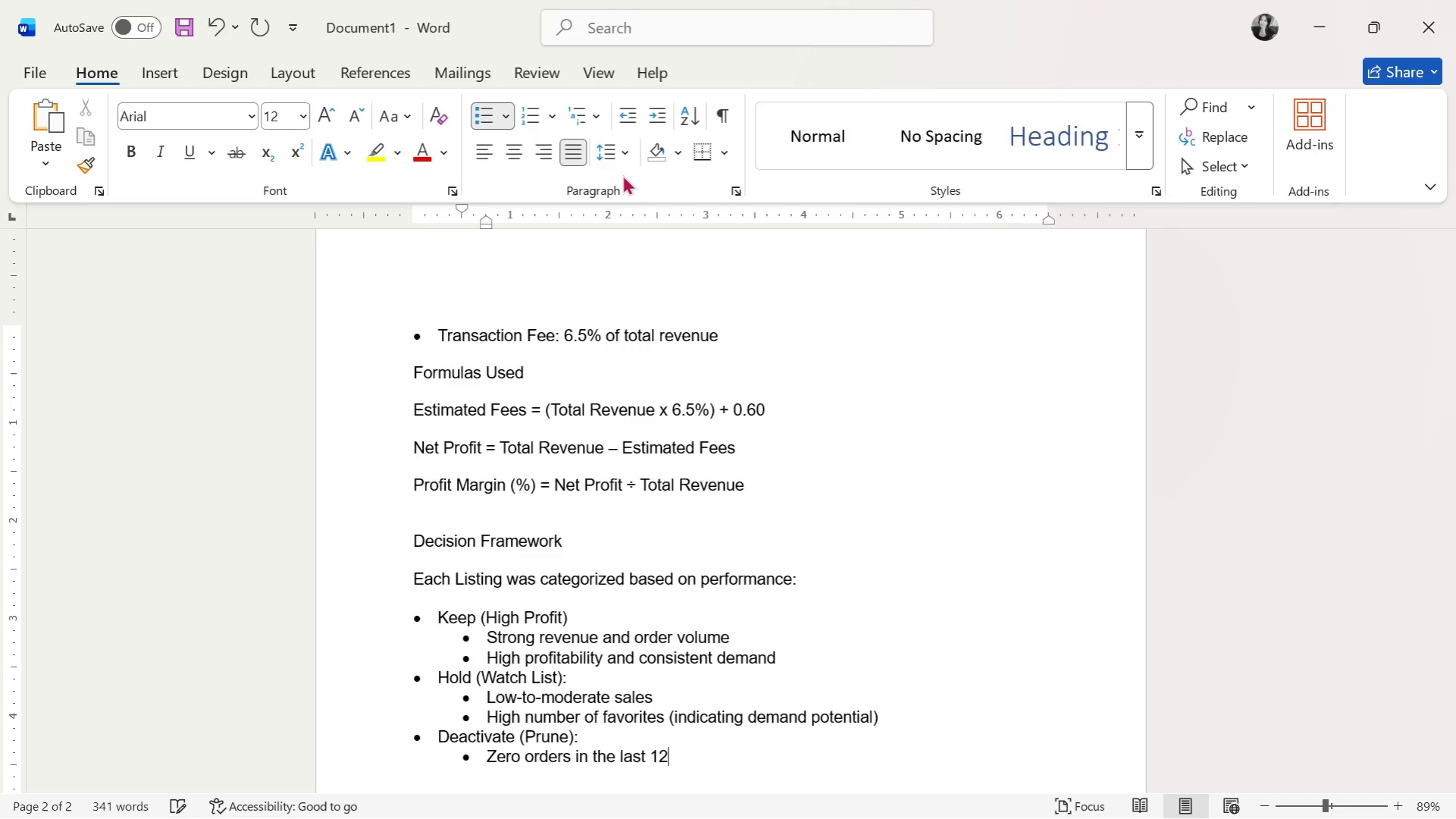 
key(Enter)
 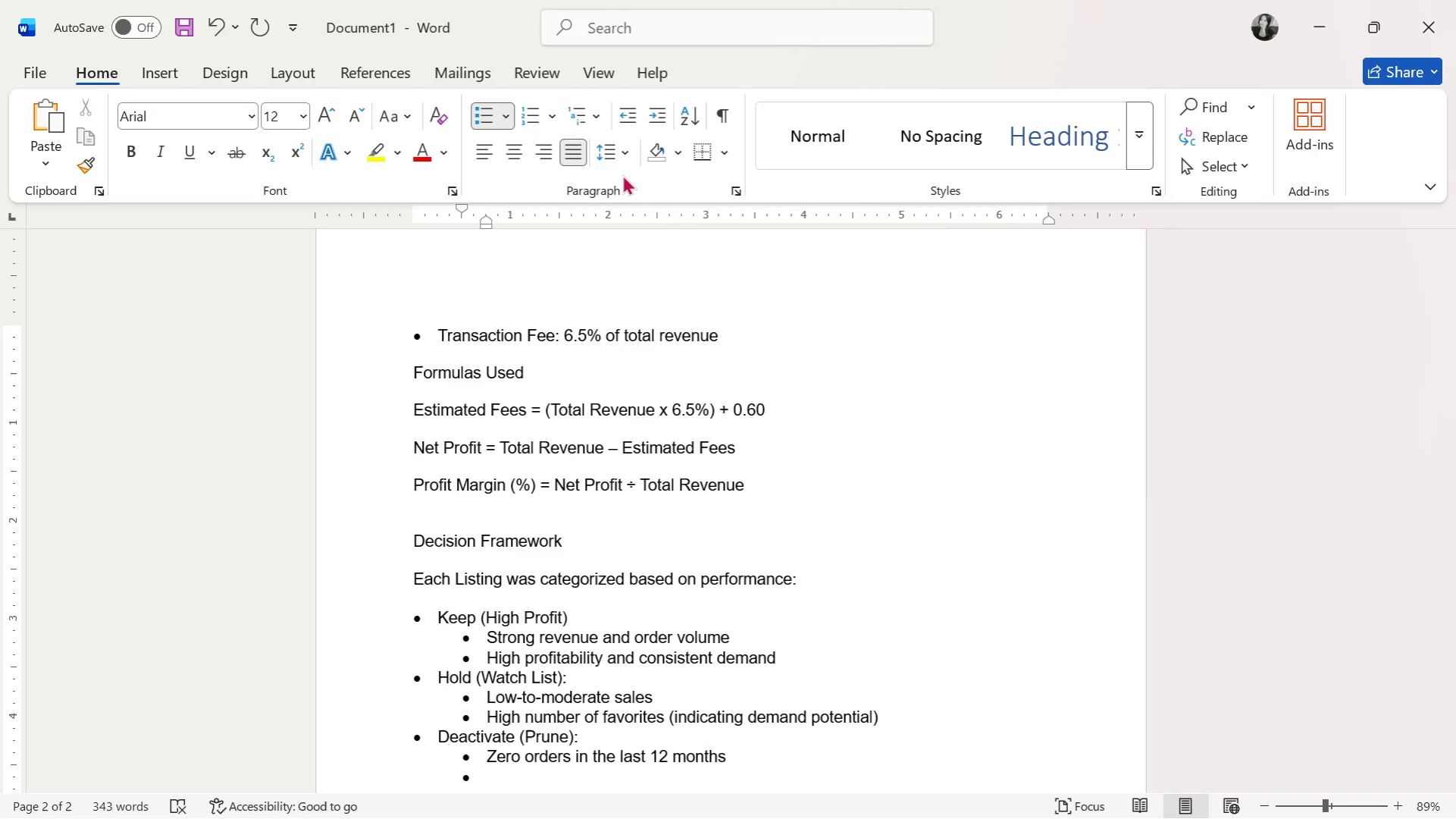 
type(Revenue )
key(Backspace)
key(Backspace)
key(Backspace)
key(Backspace)
type(nue lower than o)
key(Backspace)
type(accumulated fees)
 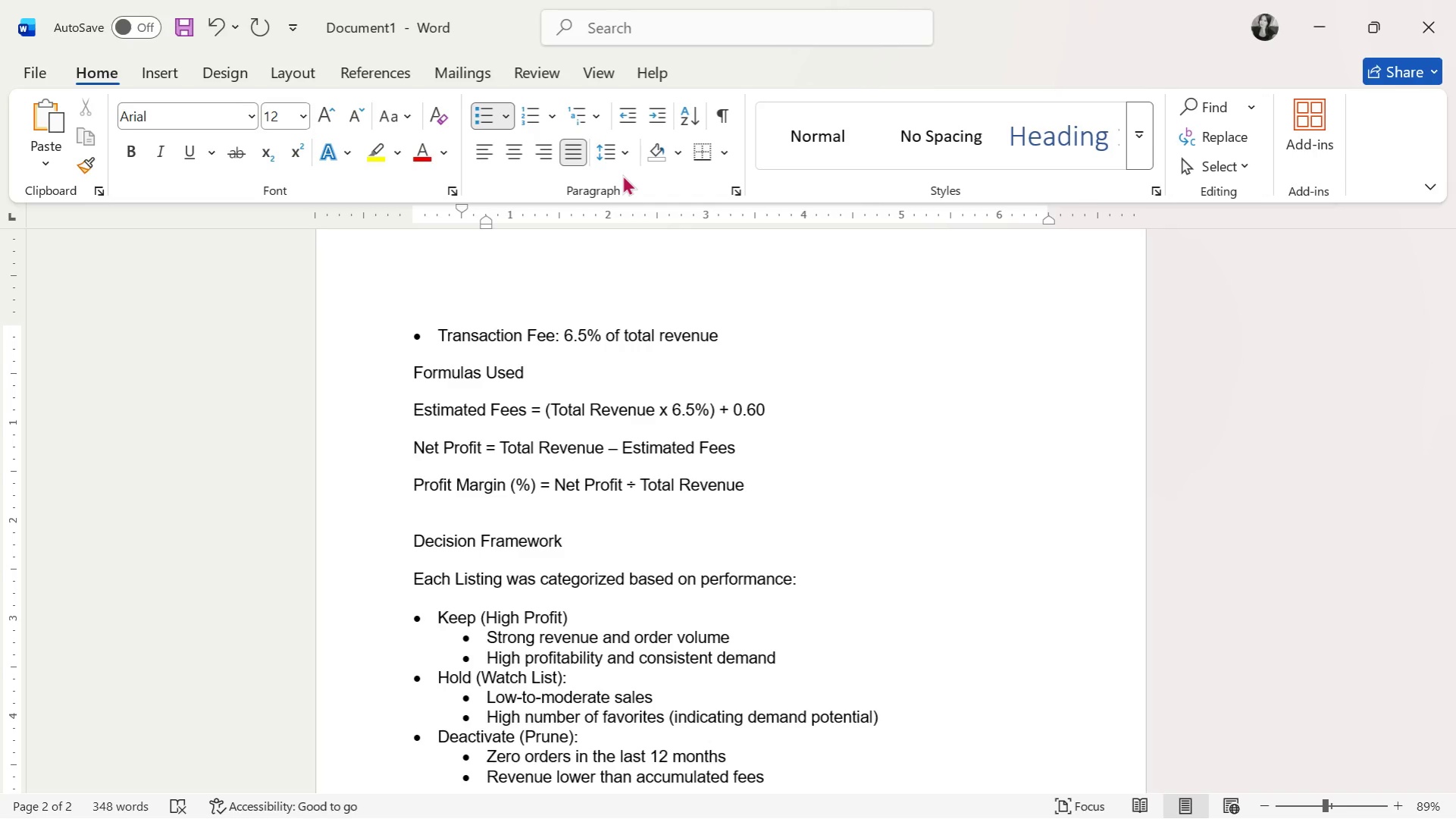 
key(Enter)
 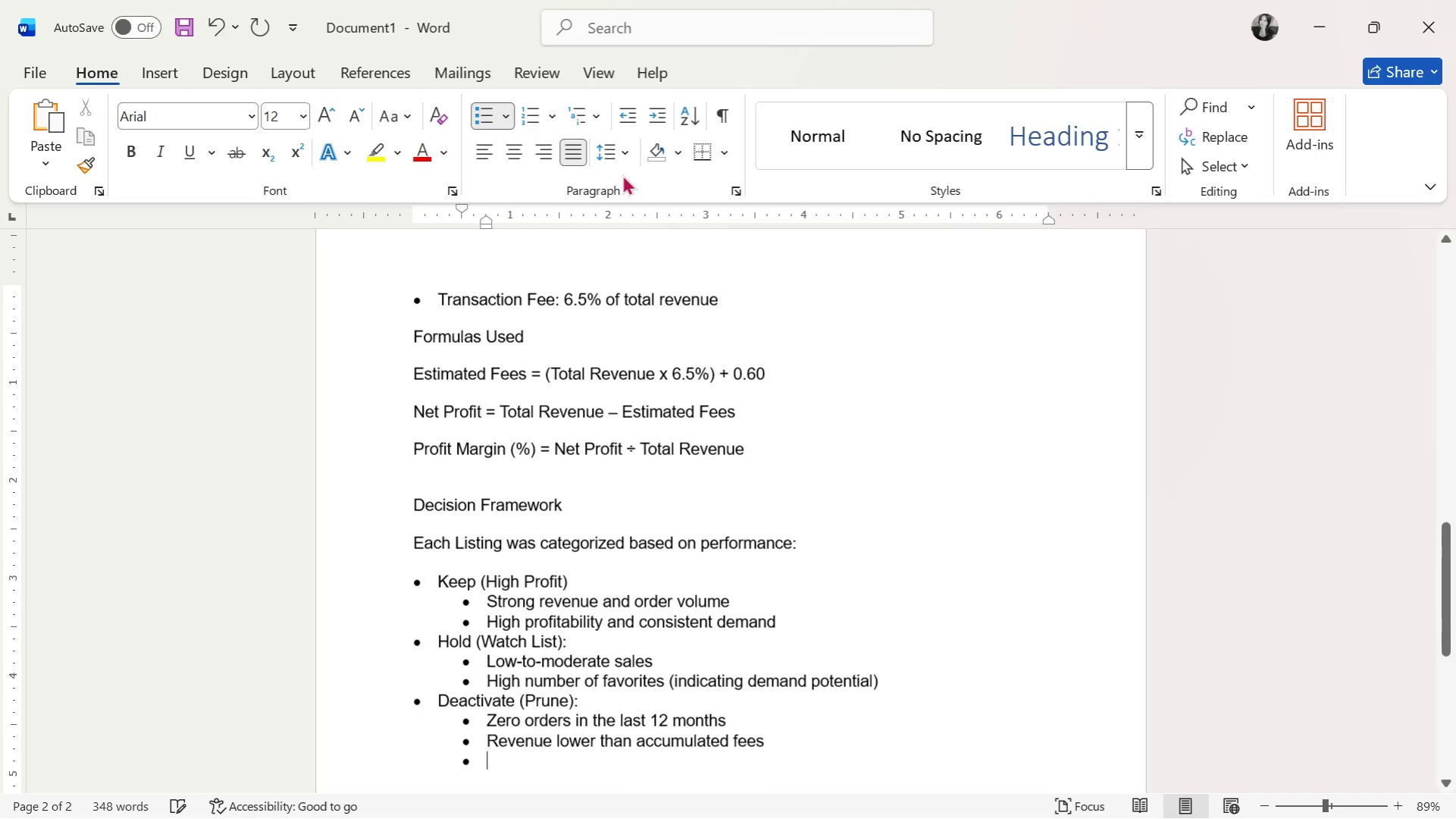 
key(Enter)
 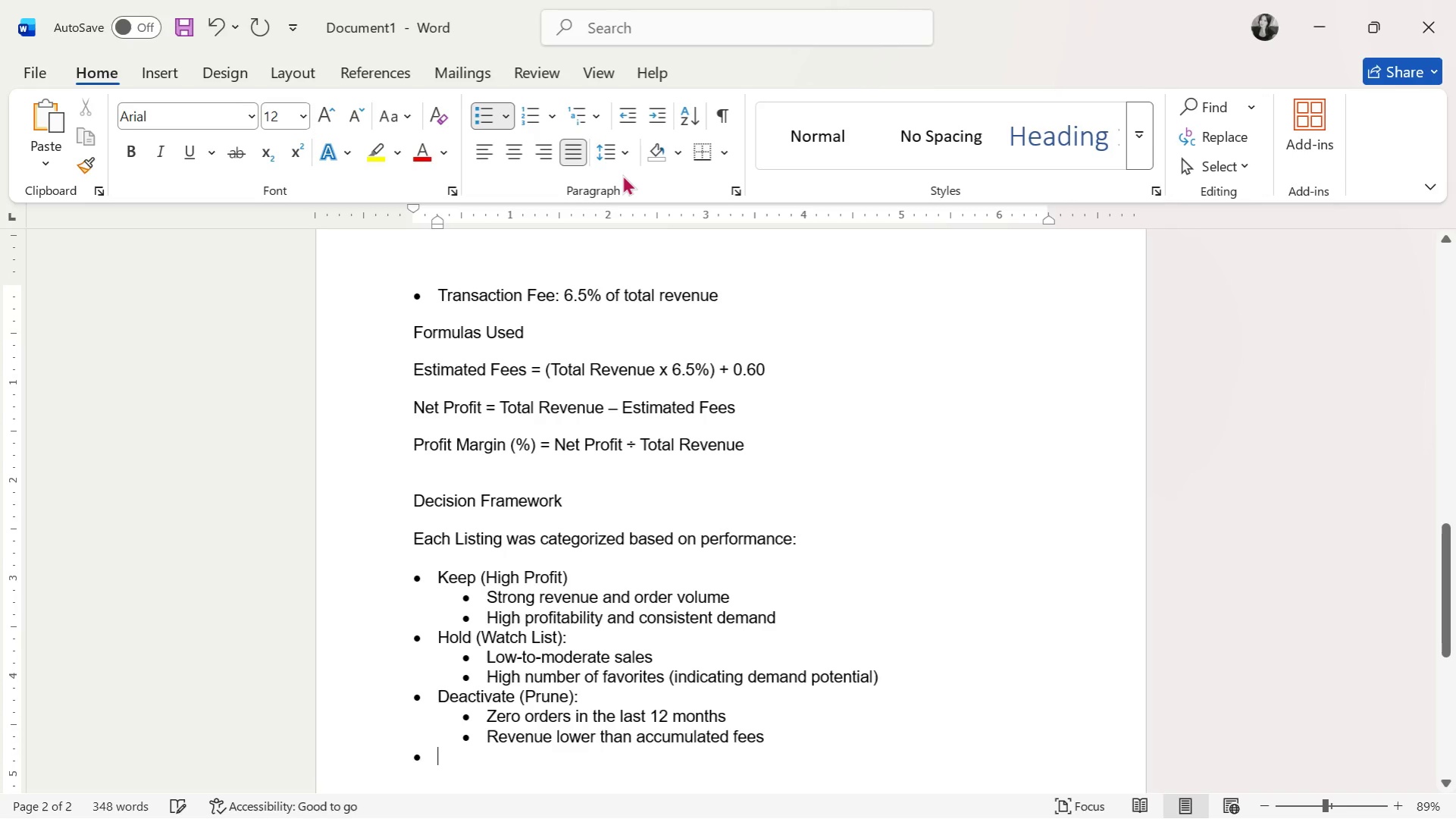 
key(Enter)
 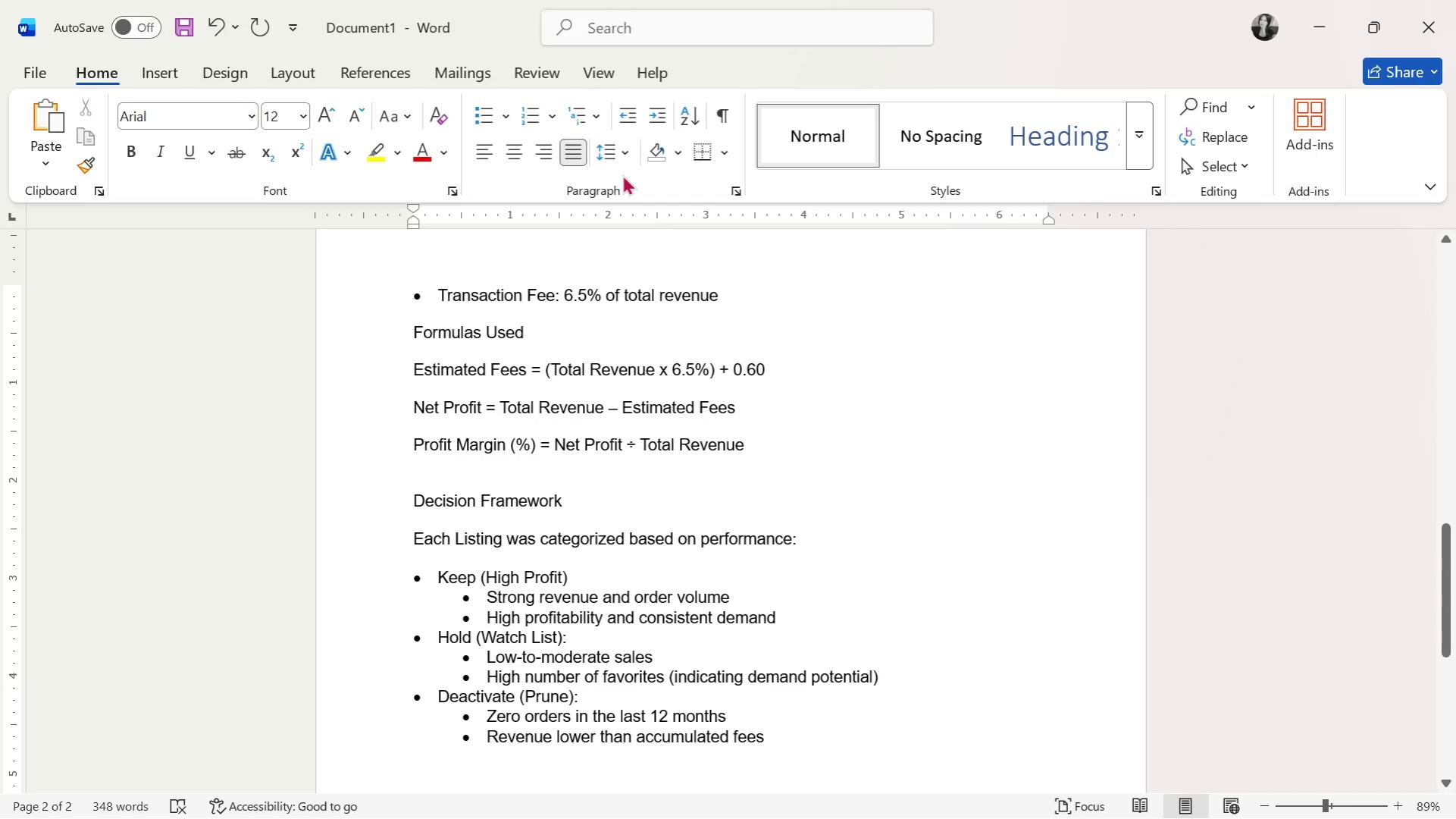 
type(This )
key(Backspace)
key(Backspace)
key(Backspace)
key(Backspace)
key(Backspace)
 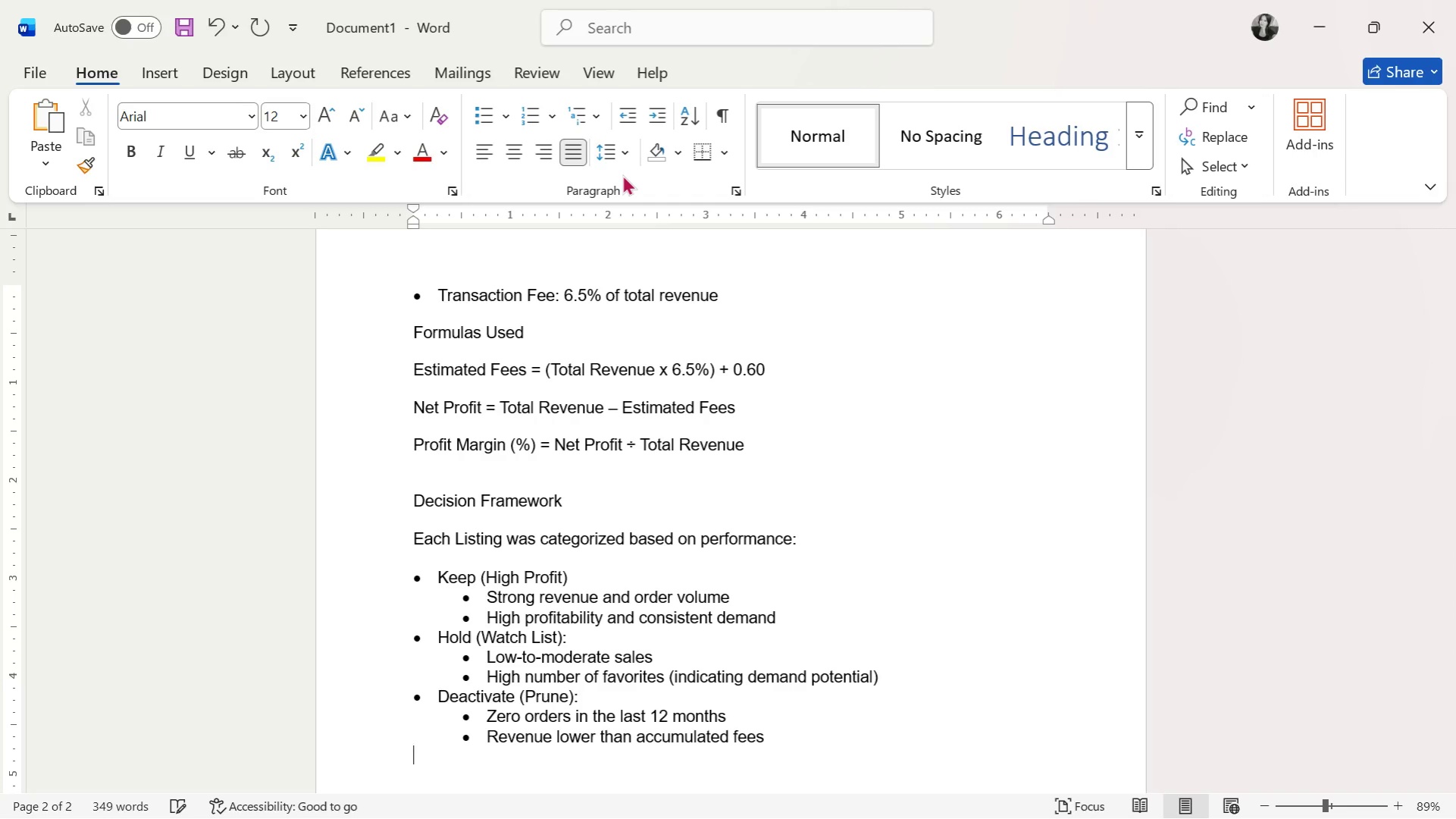 
key(Enter)
 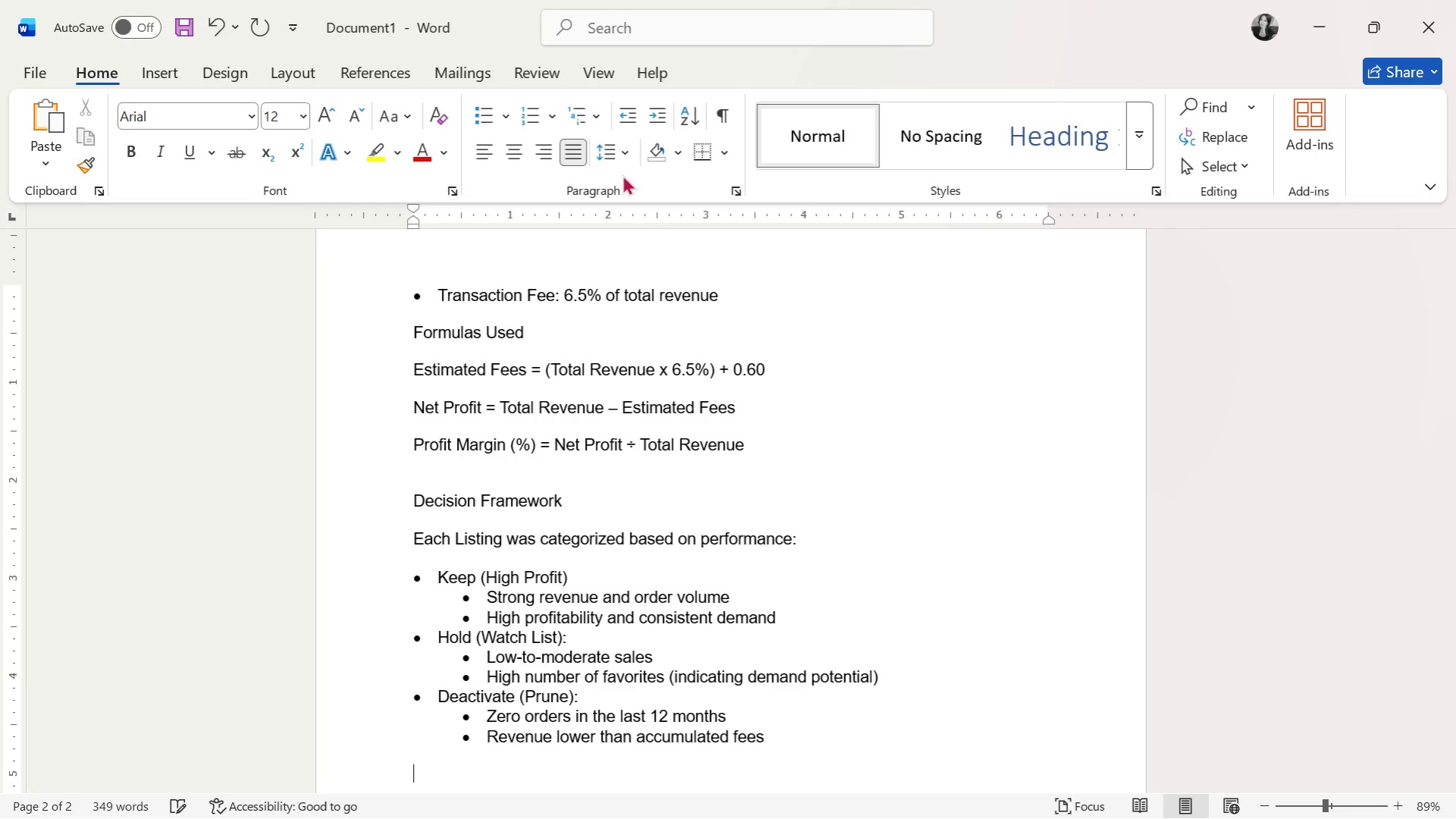 
type(Ti)
key(Backspace)
type(his)
 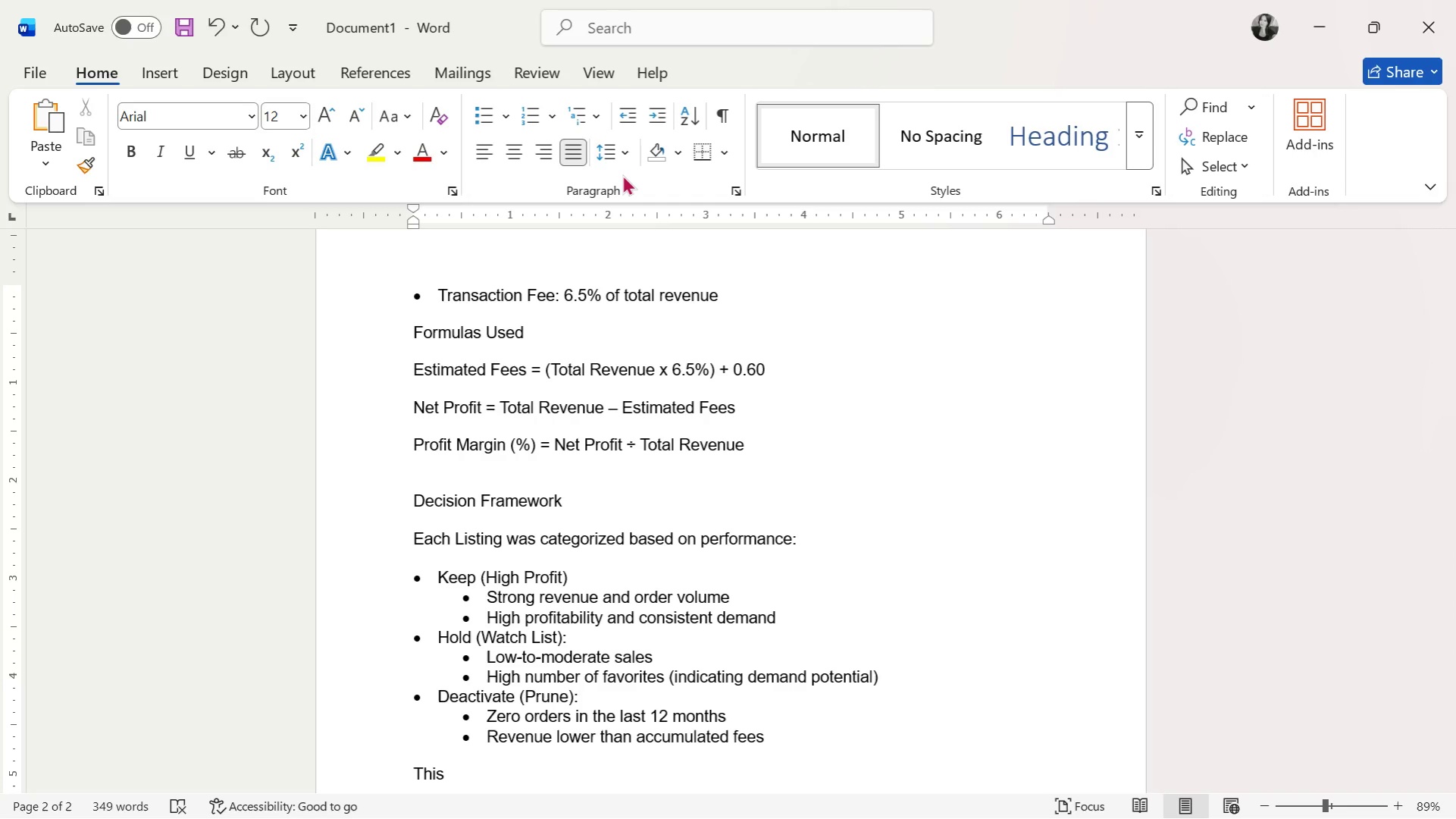 
wait(7.36)
 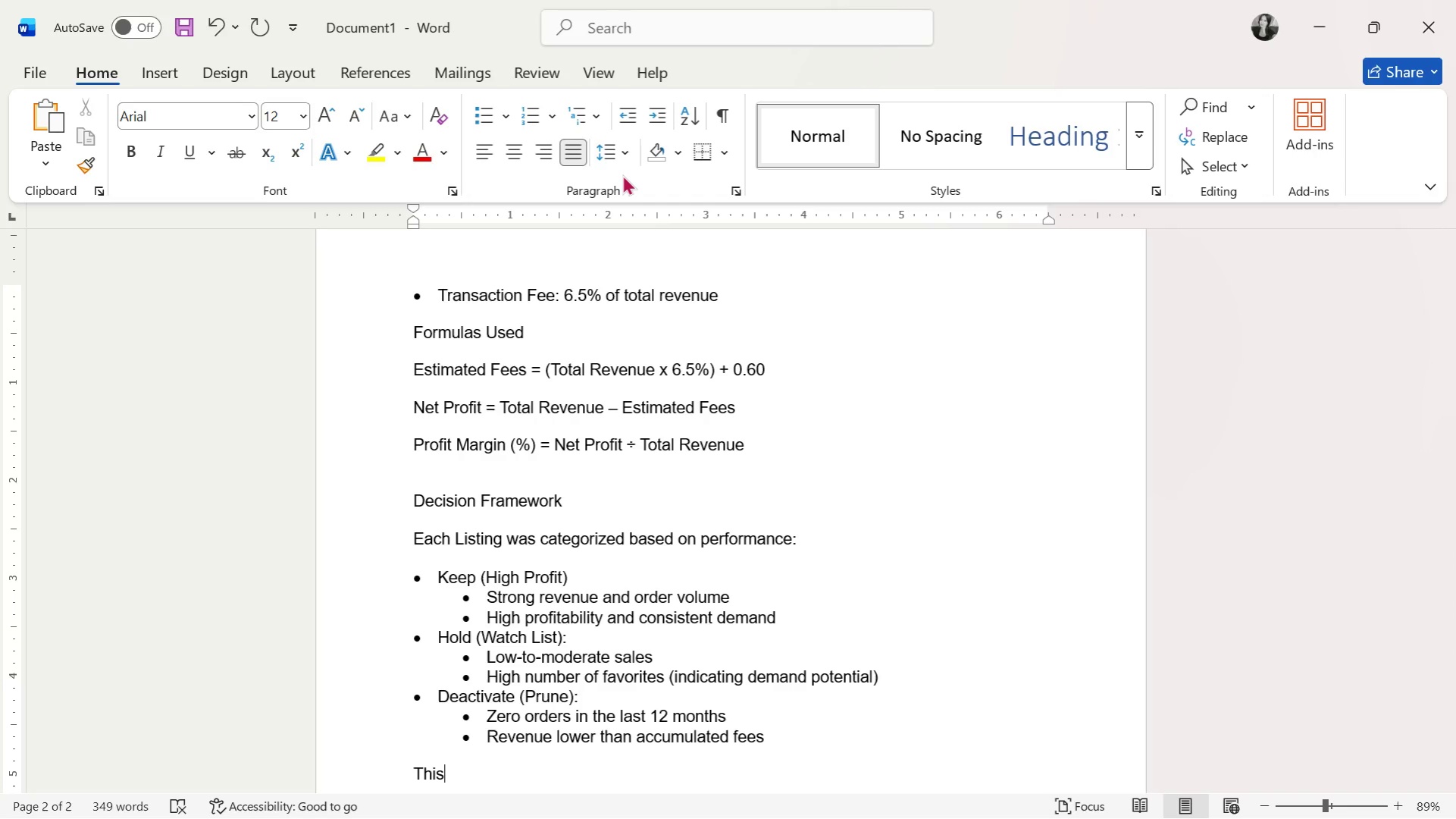 
type( framme)
key(Backspace)
key(Backspace)
type(eworkr)
key(Backspace)
type( ensures all dci)
key(Backspace)
key(Backspace)
type(ecsio)
key(Backspace)
key(Backspace)
key(Backspace)
type(isoi)
key(Backspace)
key(Backspace)
type(ions )
 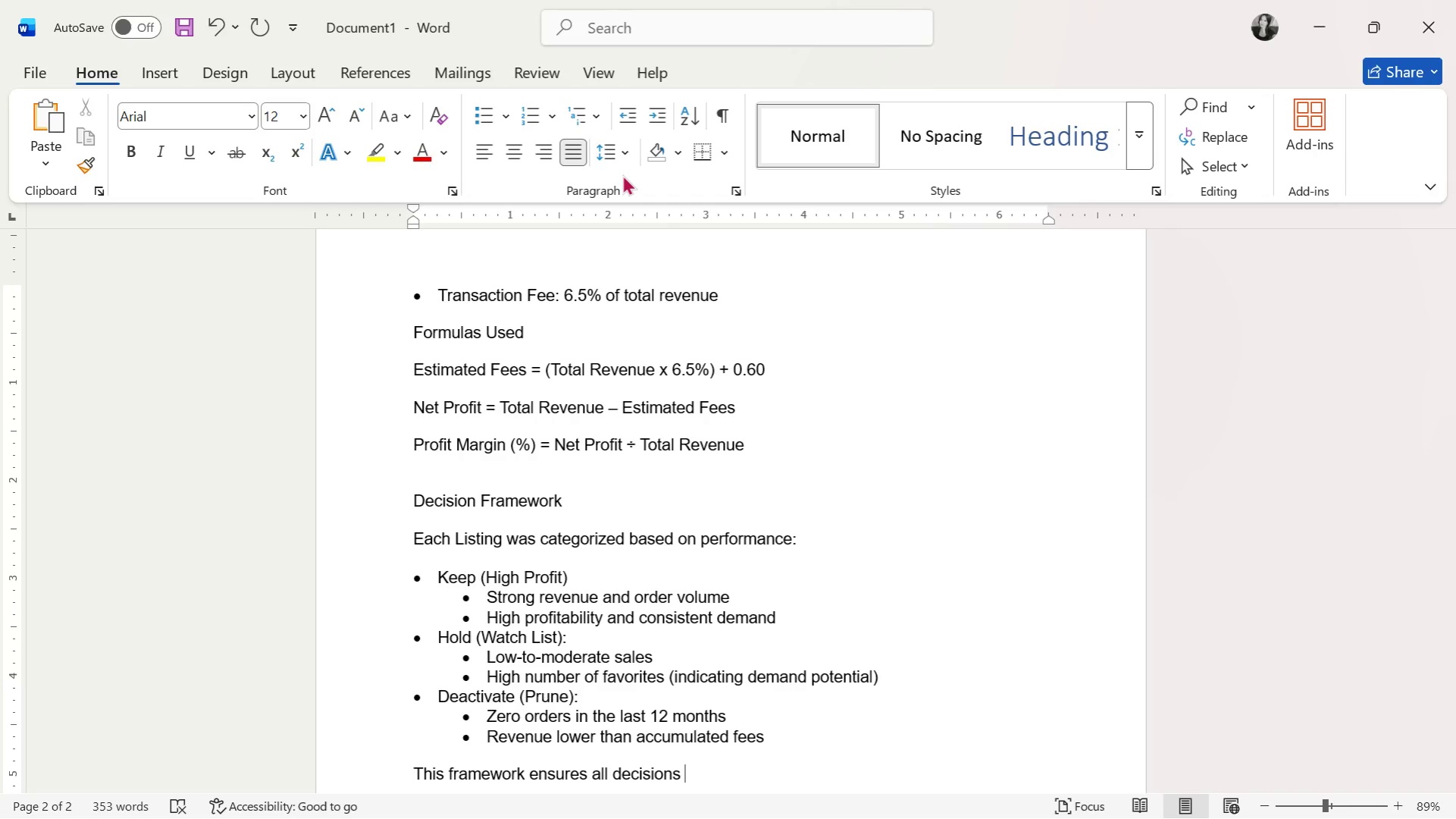 
type(are grounded in mease)
key(Backspace)
type(ure)
key(Backspace)
type(a)
 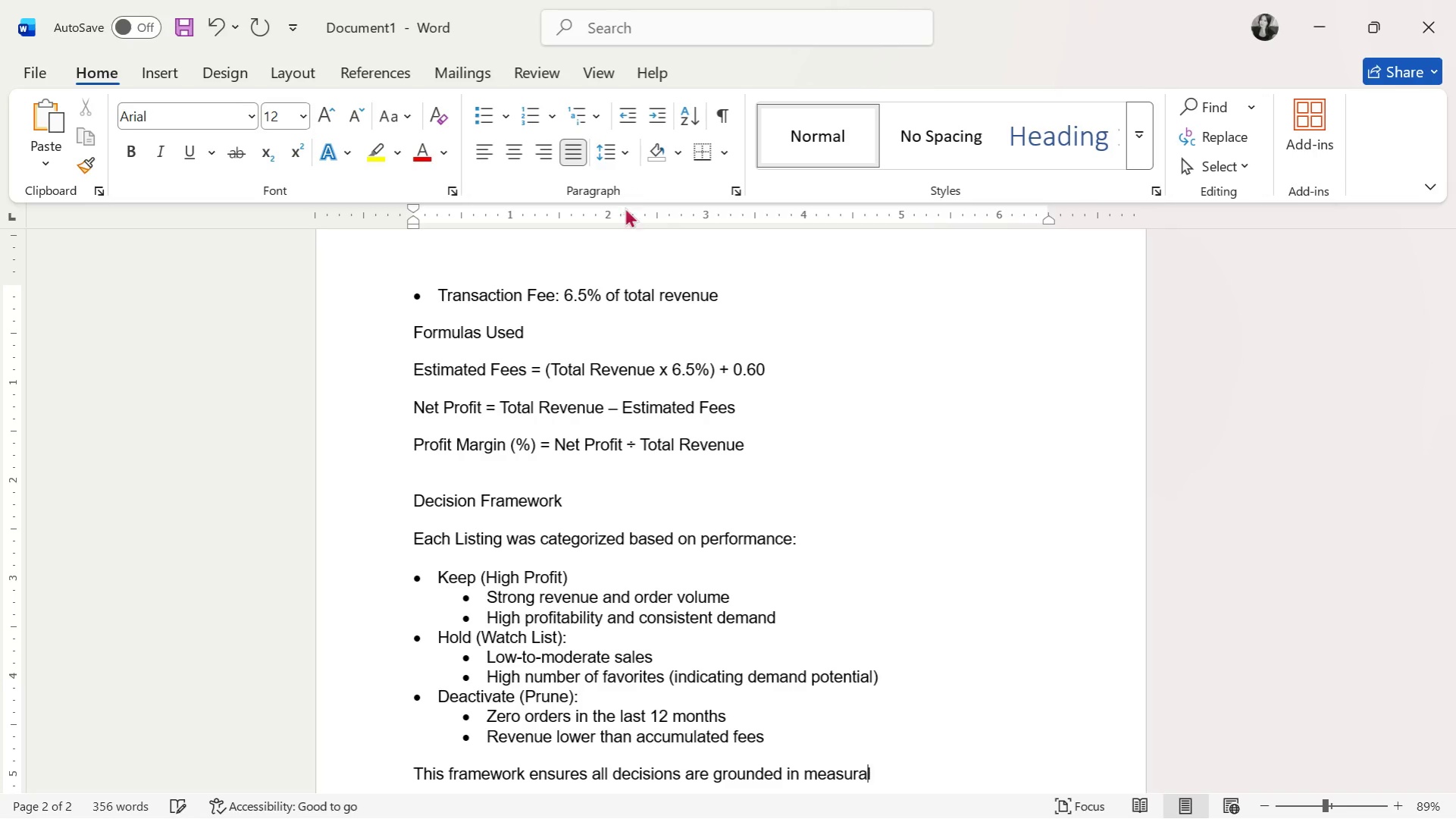 
type(lb)
key(Backspace)
key(Backspace)
type(ble)
 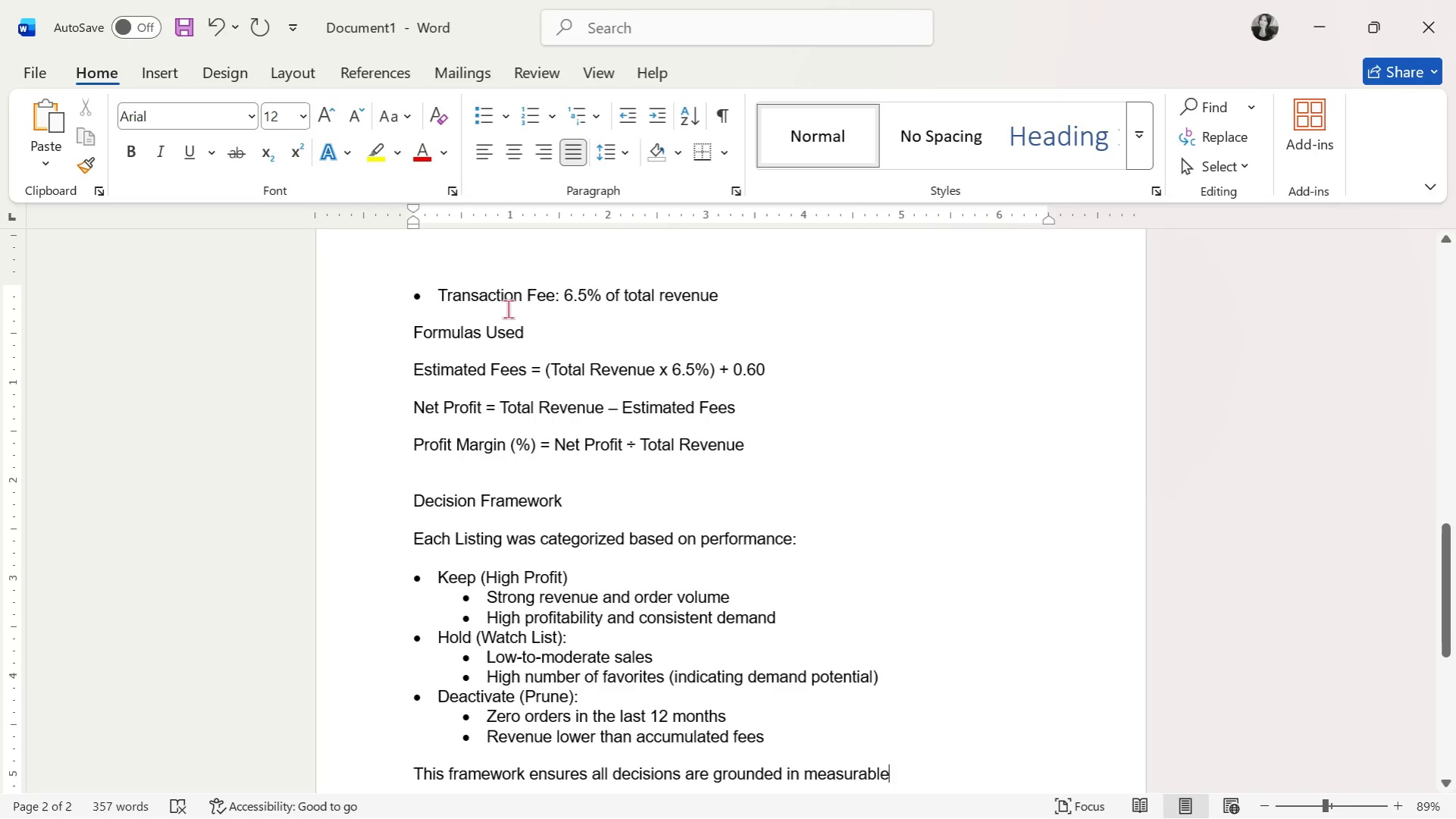 
wait(9.8)
 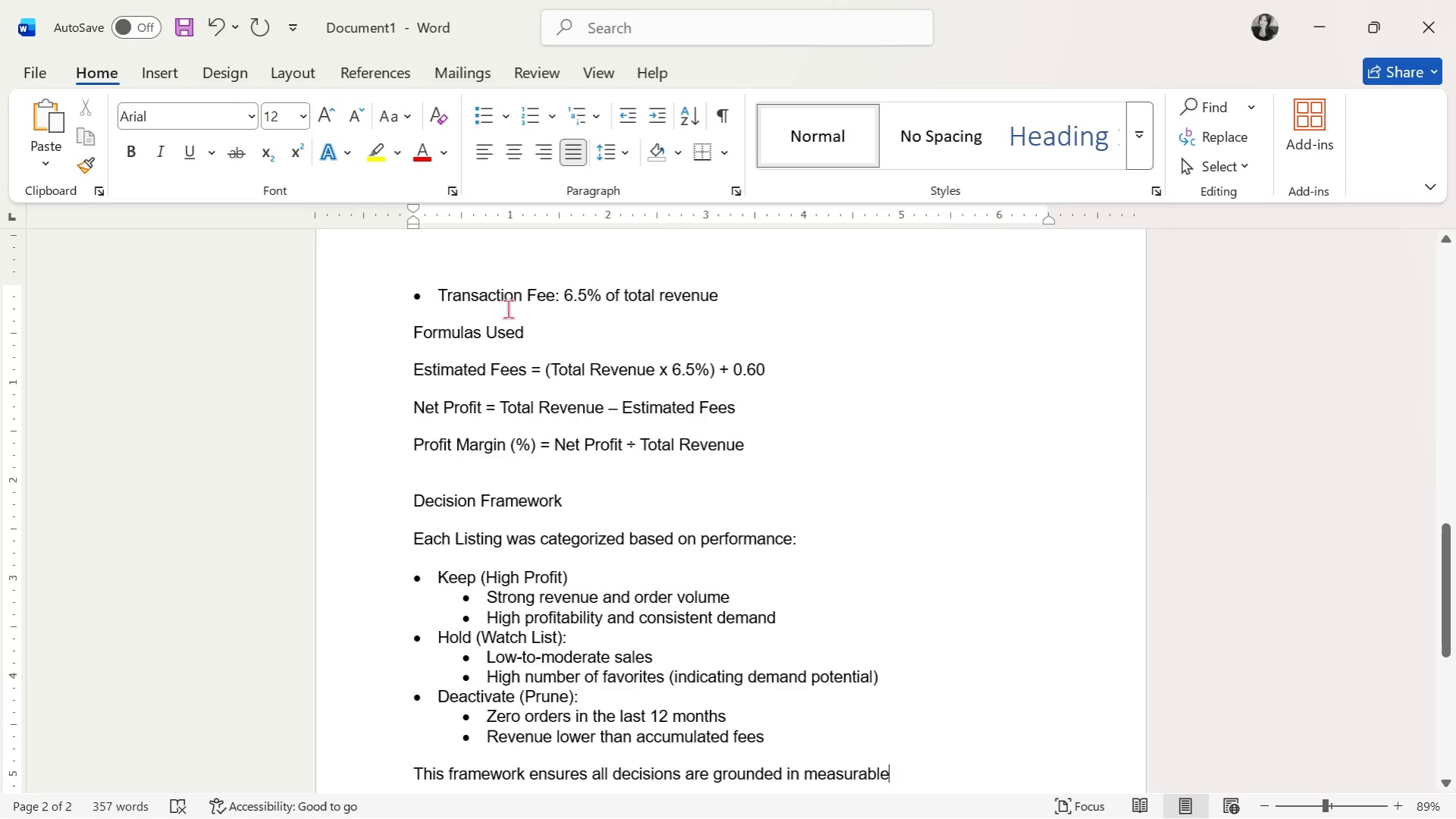 
type( financial perof)
key(Backspace)
key(Backspace)
type(formance.)
 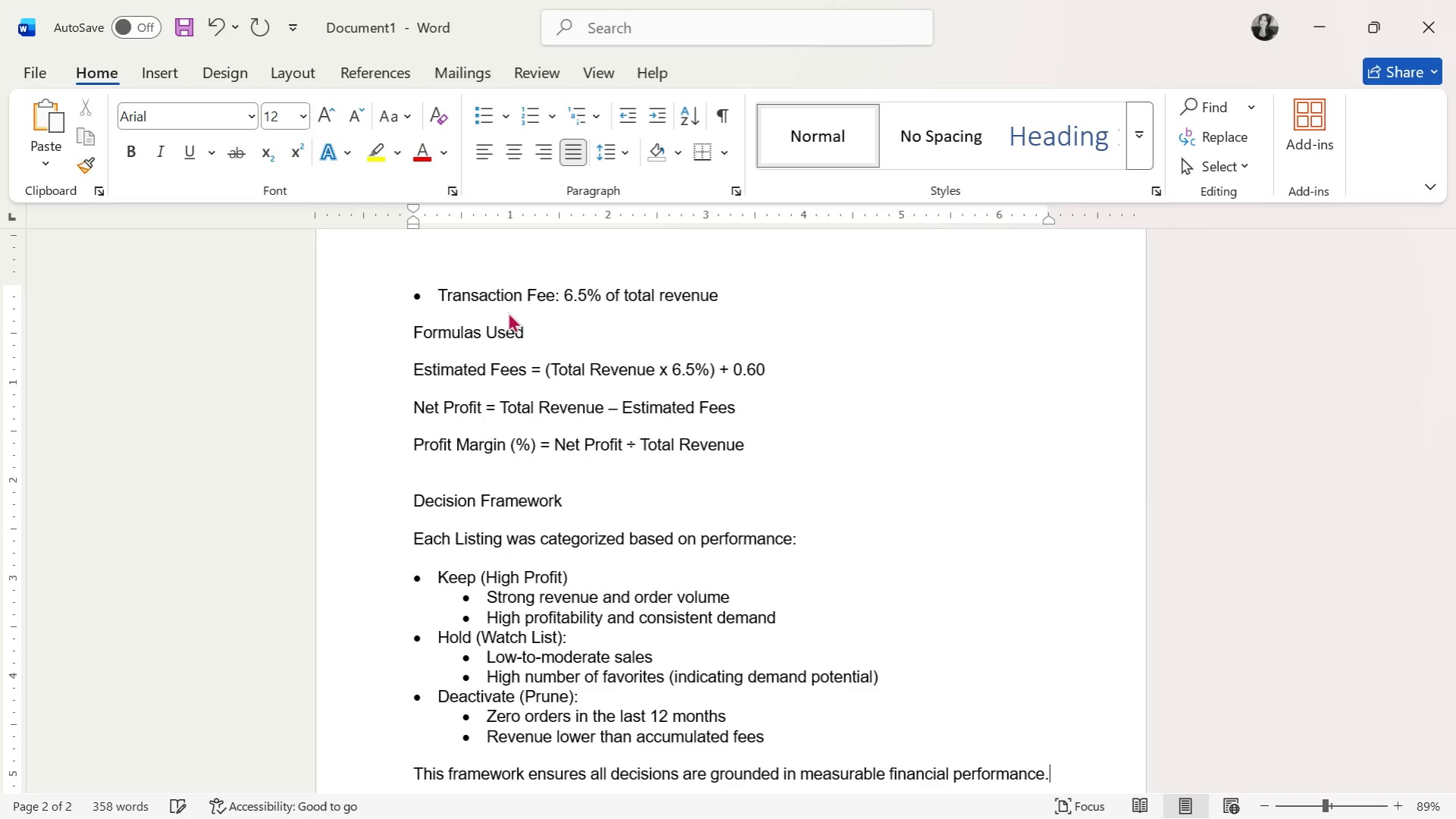 
key(Enter)
 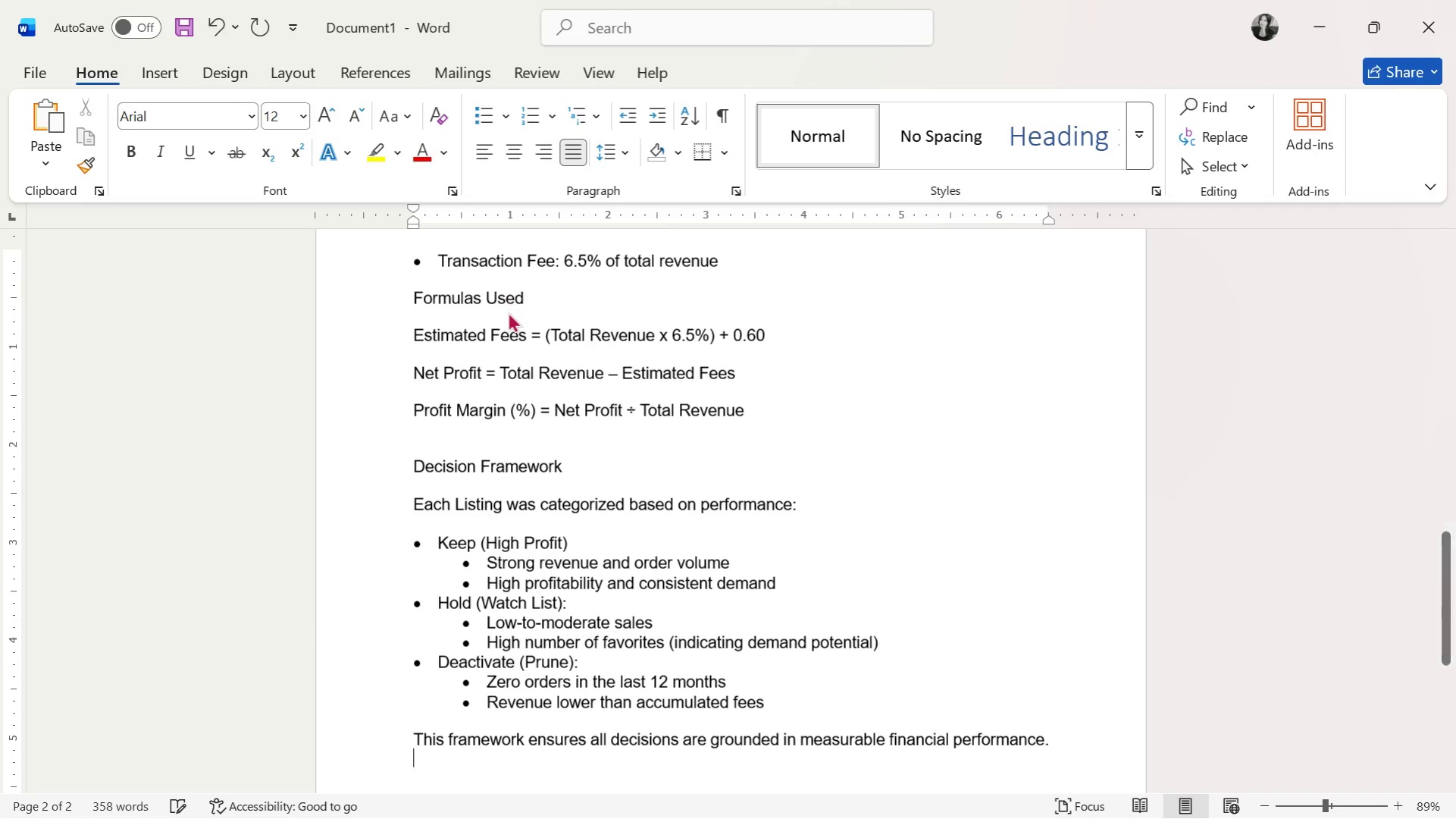 
key(Enter)
 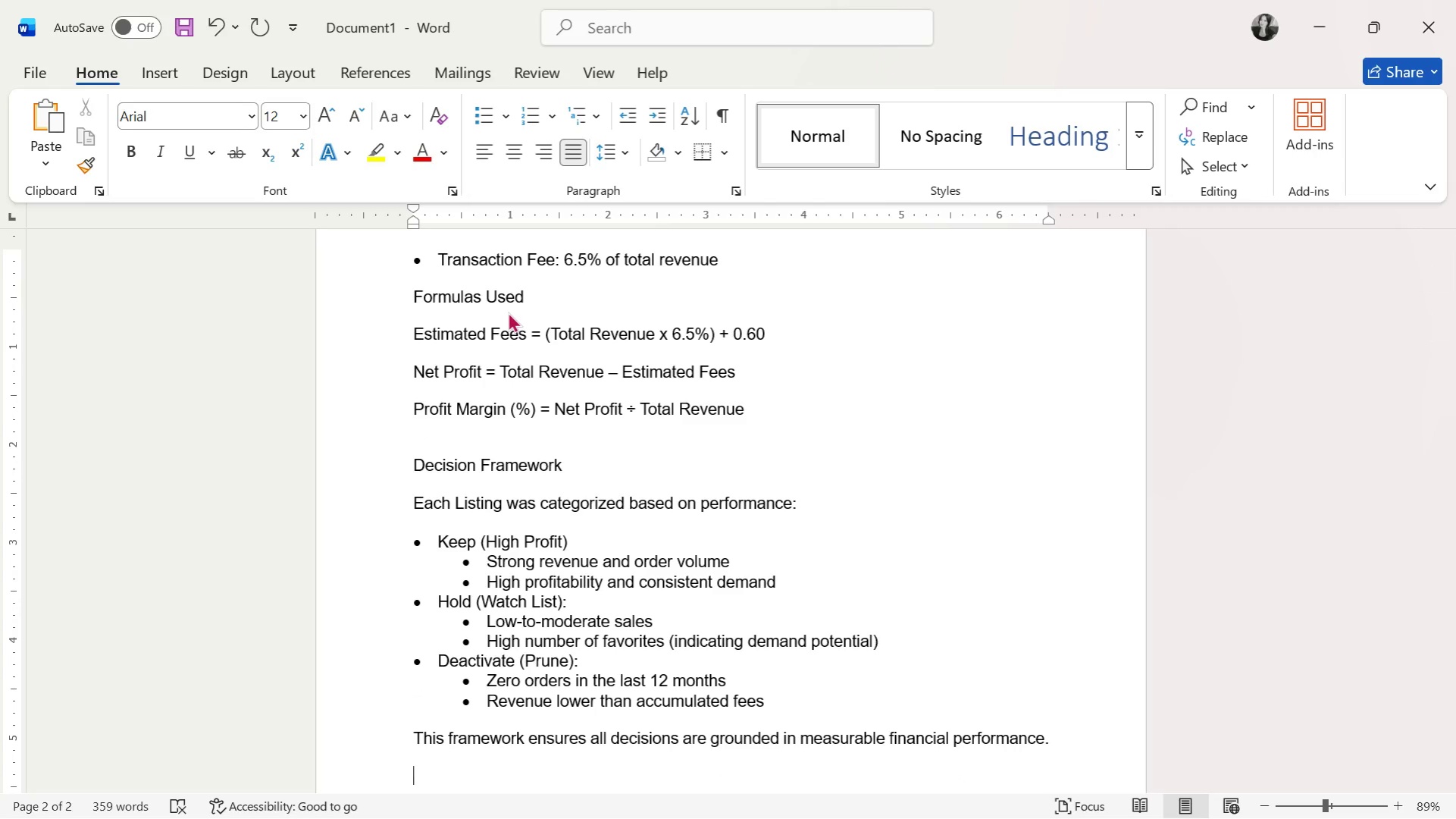 
key(Control+ControlLeft)
 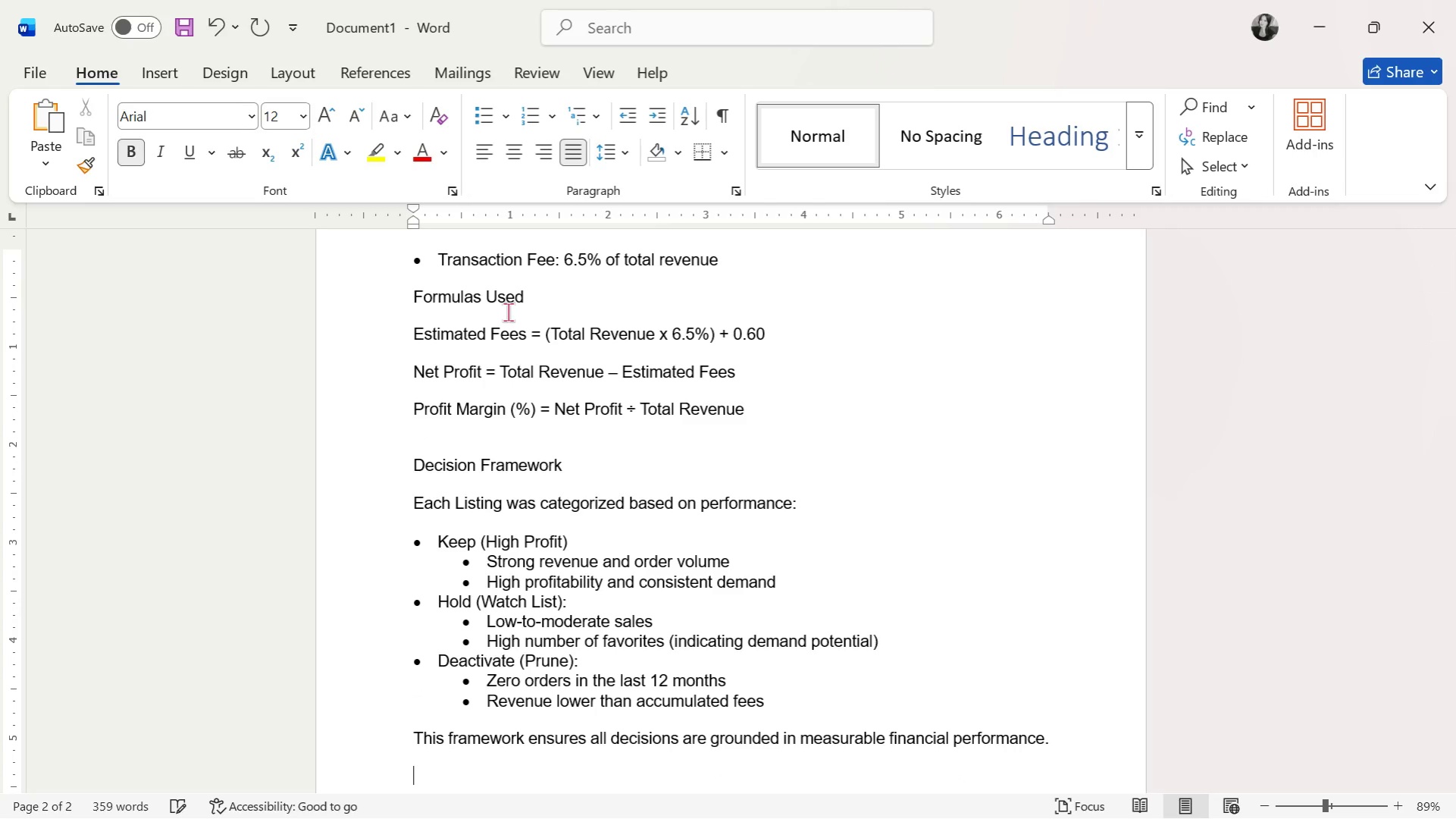 
key(Control+B)
 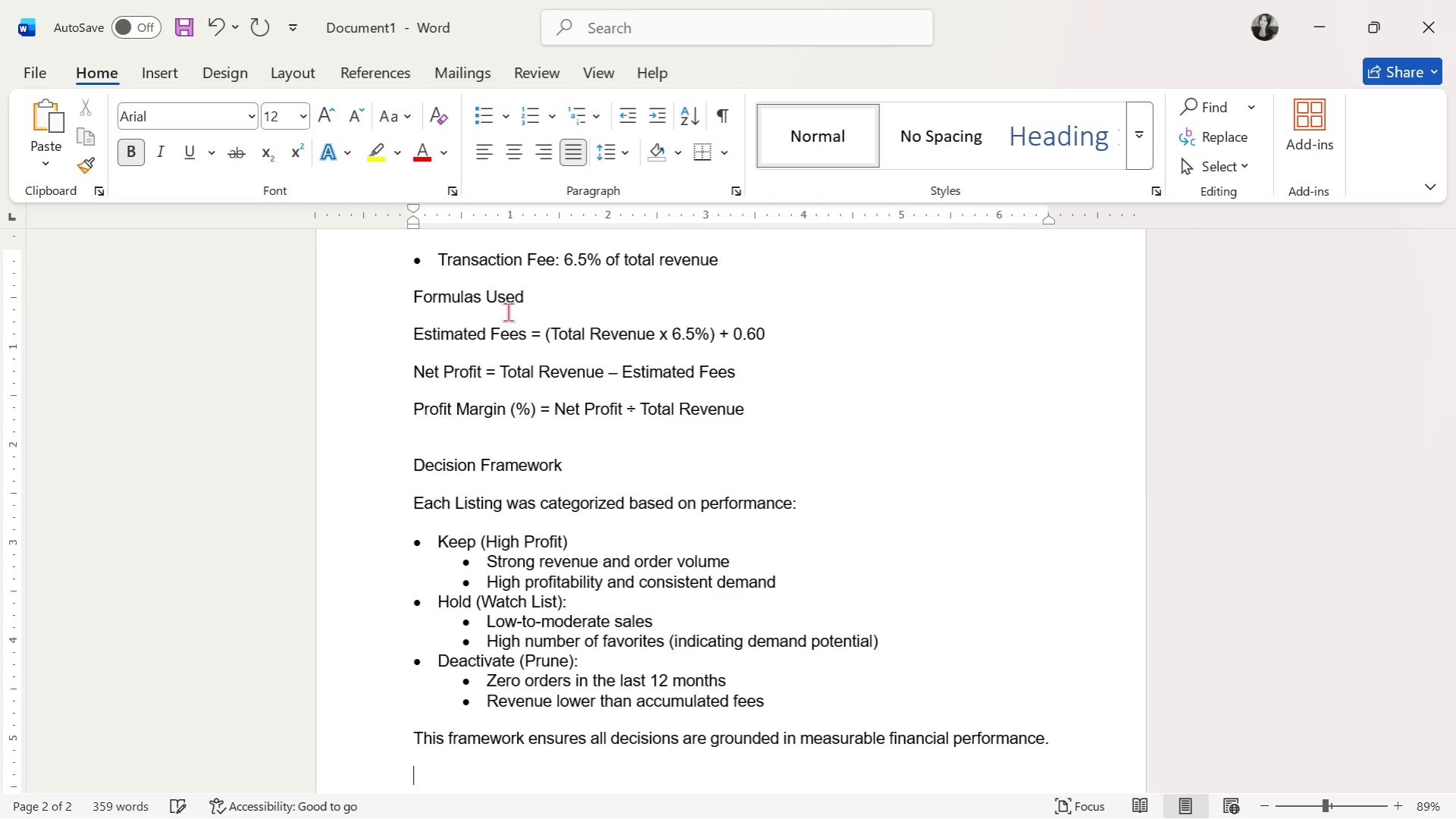 
type(Part 4.)
key(Backspace)
type(: Portfolio Performance )
 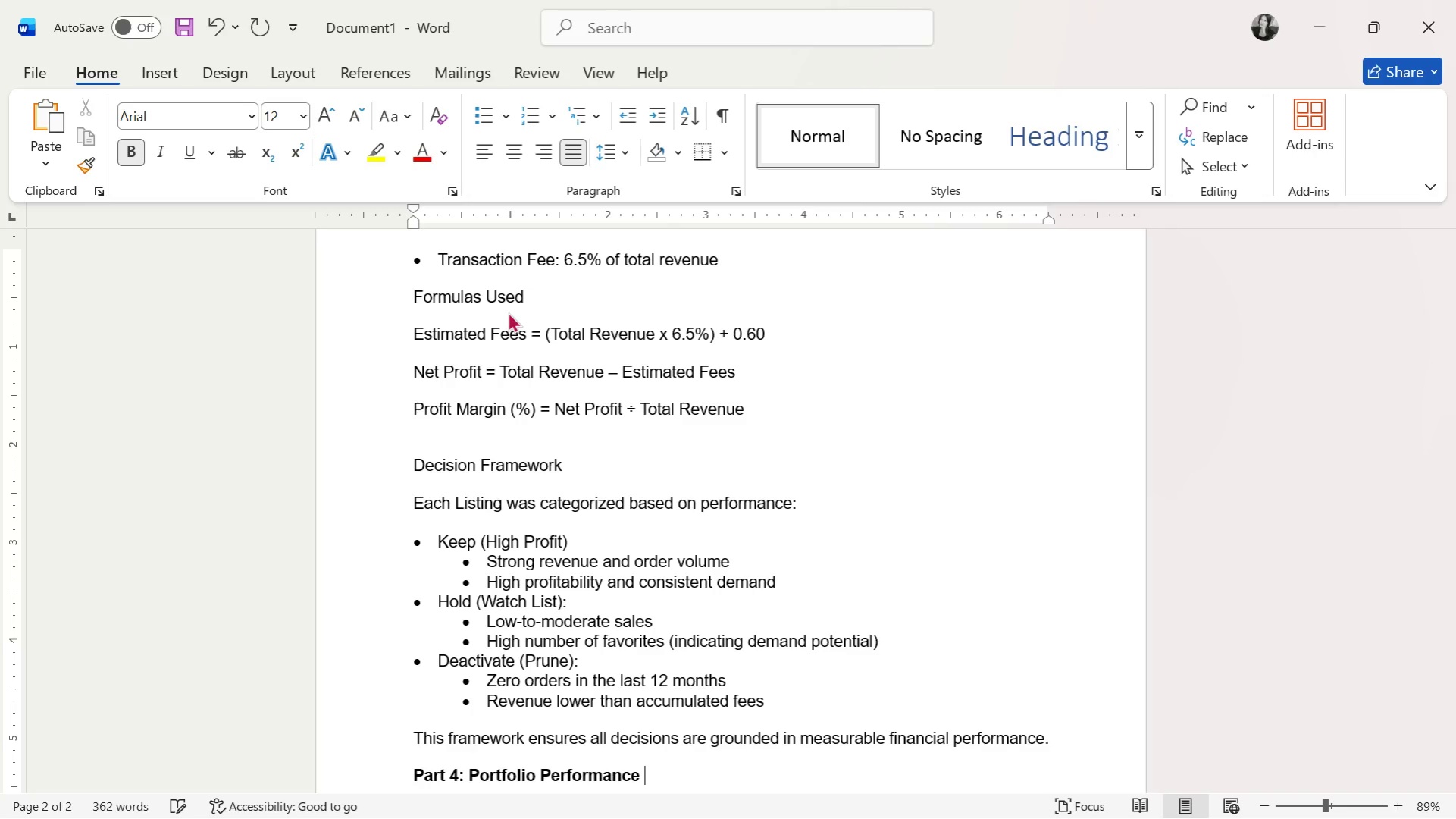 
type(Breal)
key(Backspace)
type(kdown)
 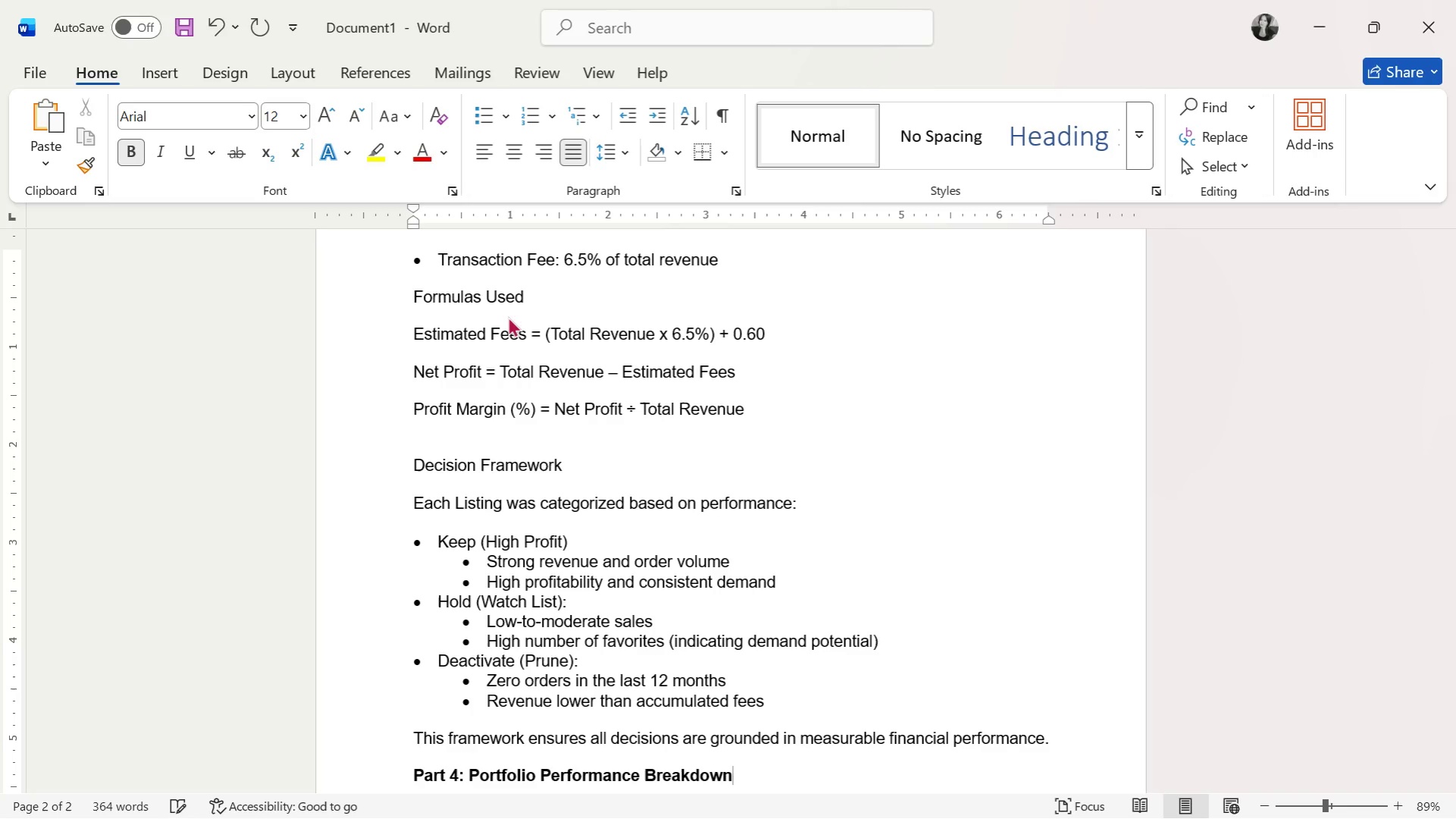 
key(Enter)
 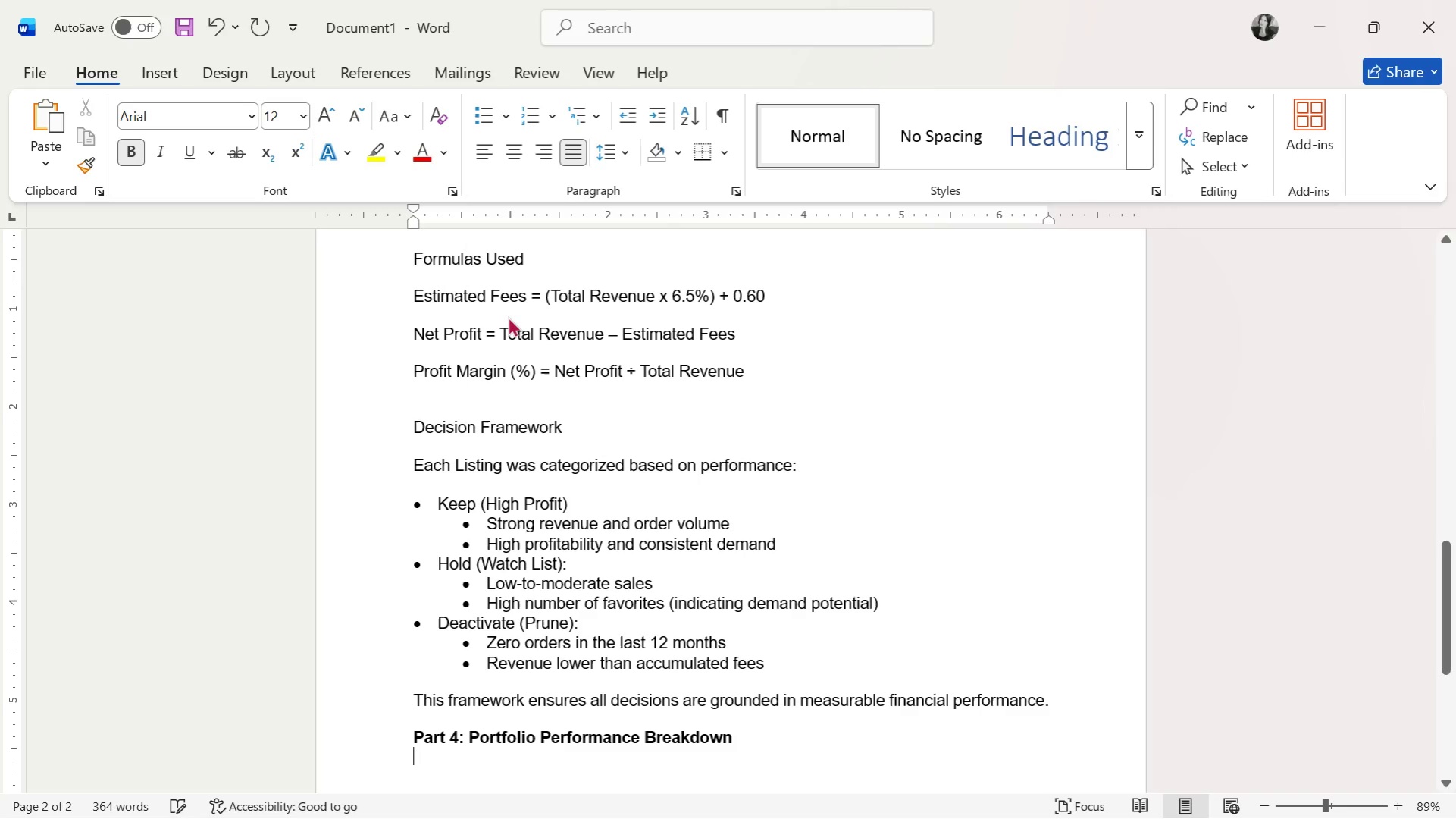 
key(Enter)
 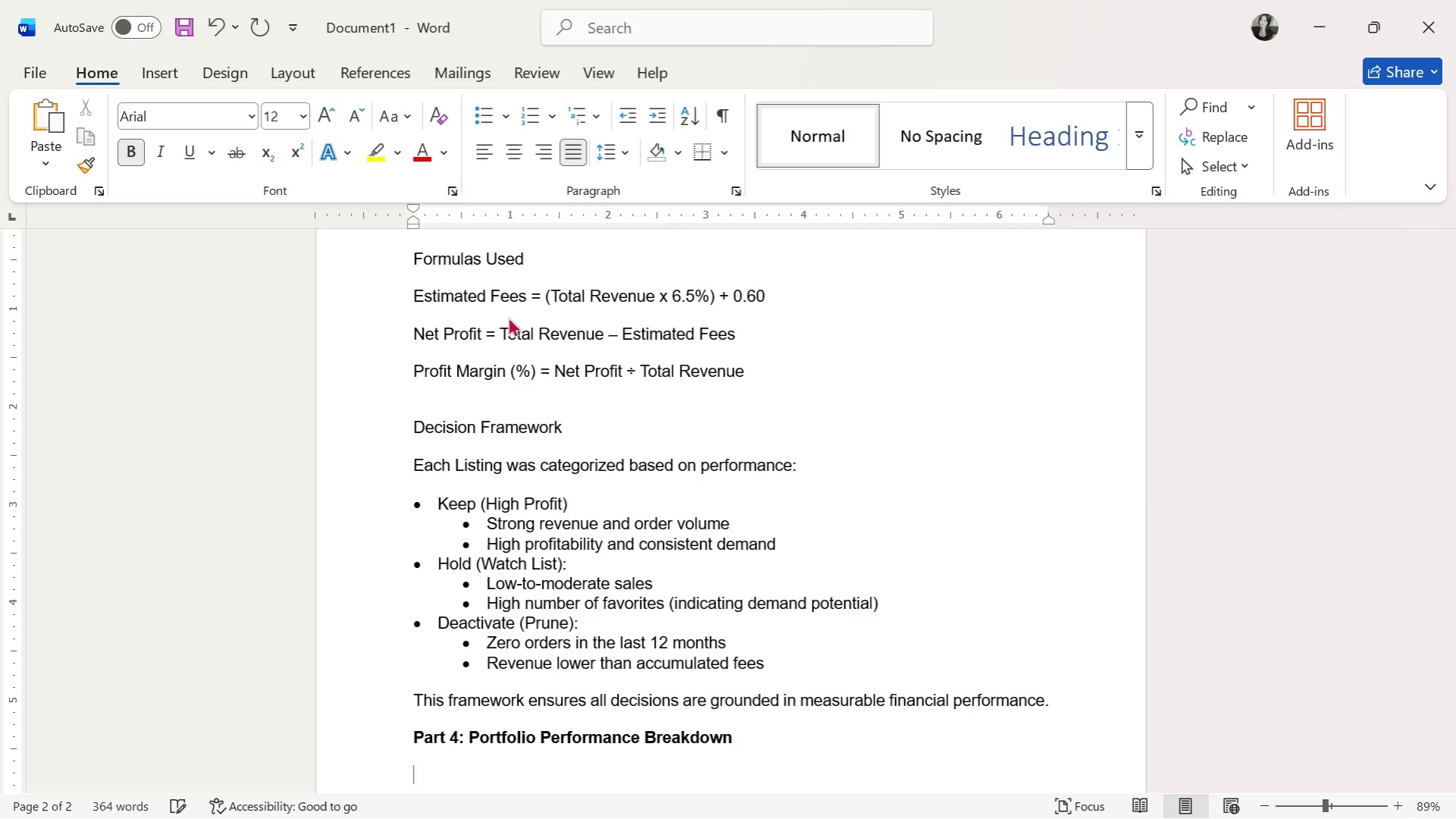 
key(Control+B)
 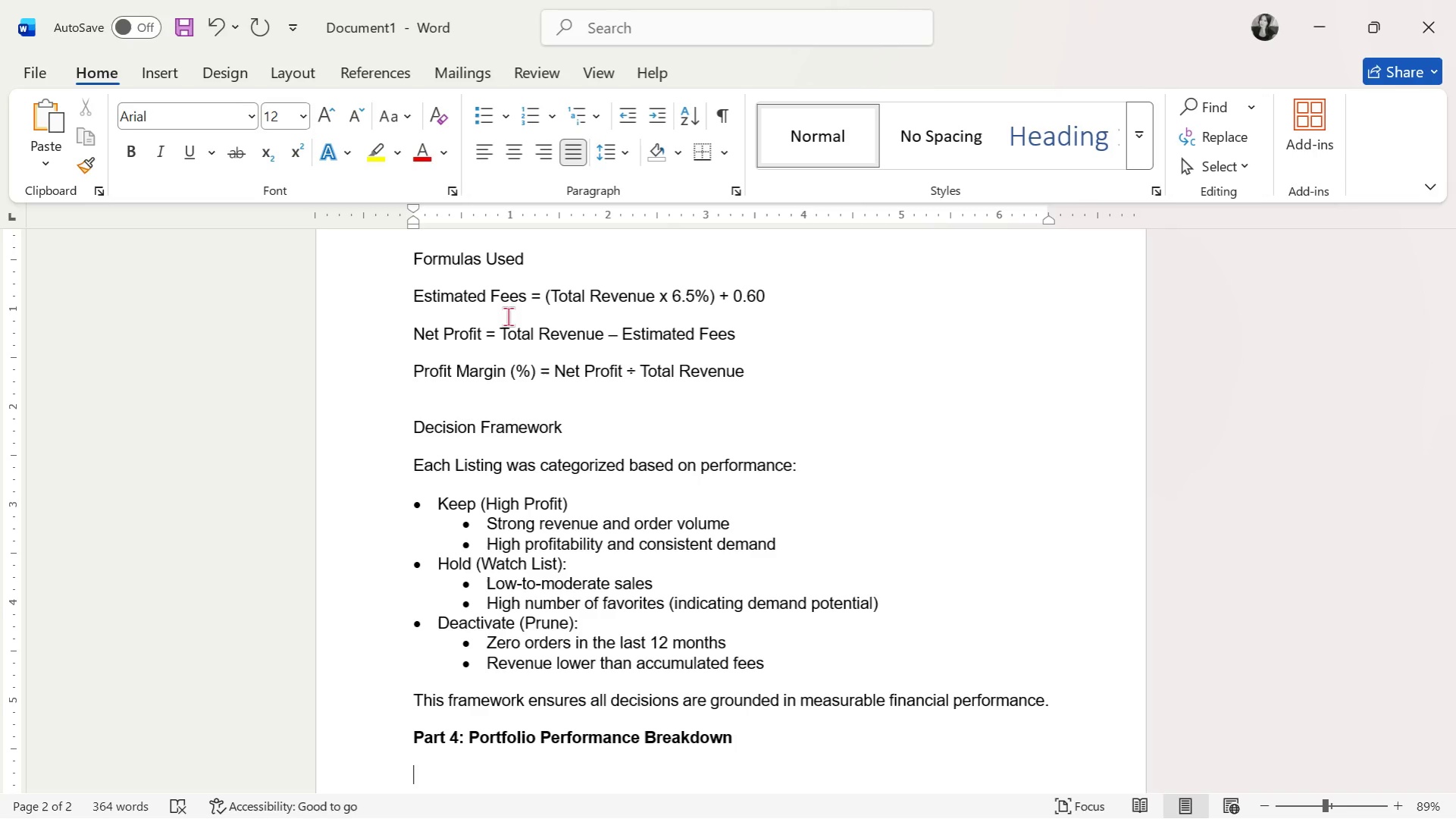 
wait(117.78)
 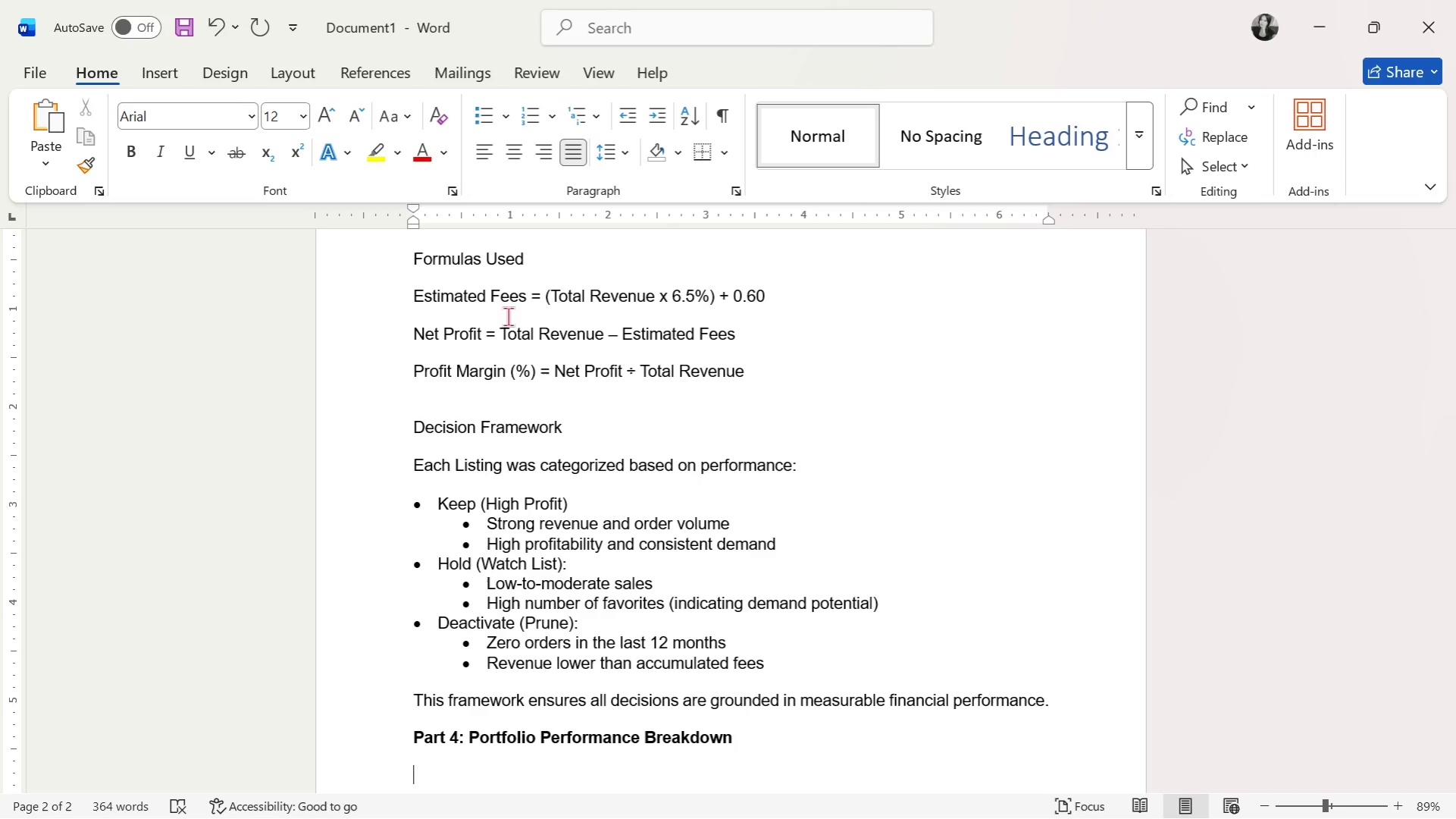 
key(Control+Shift+ControlLeft)
 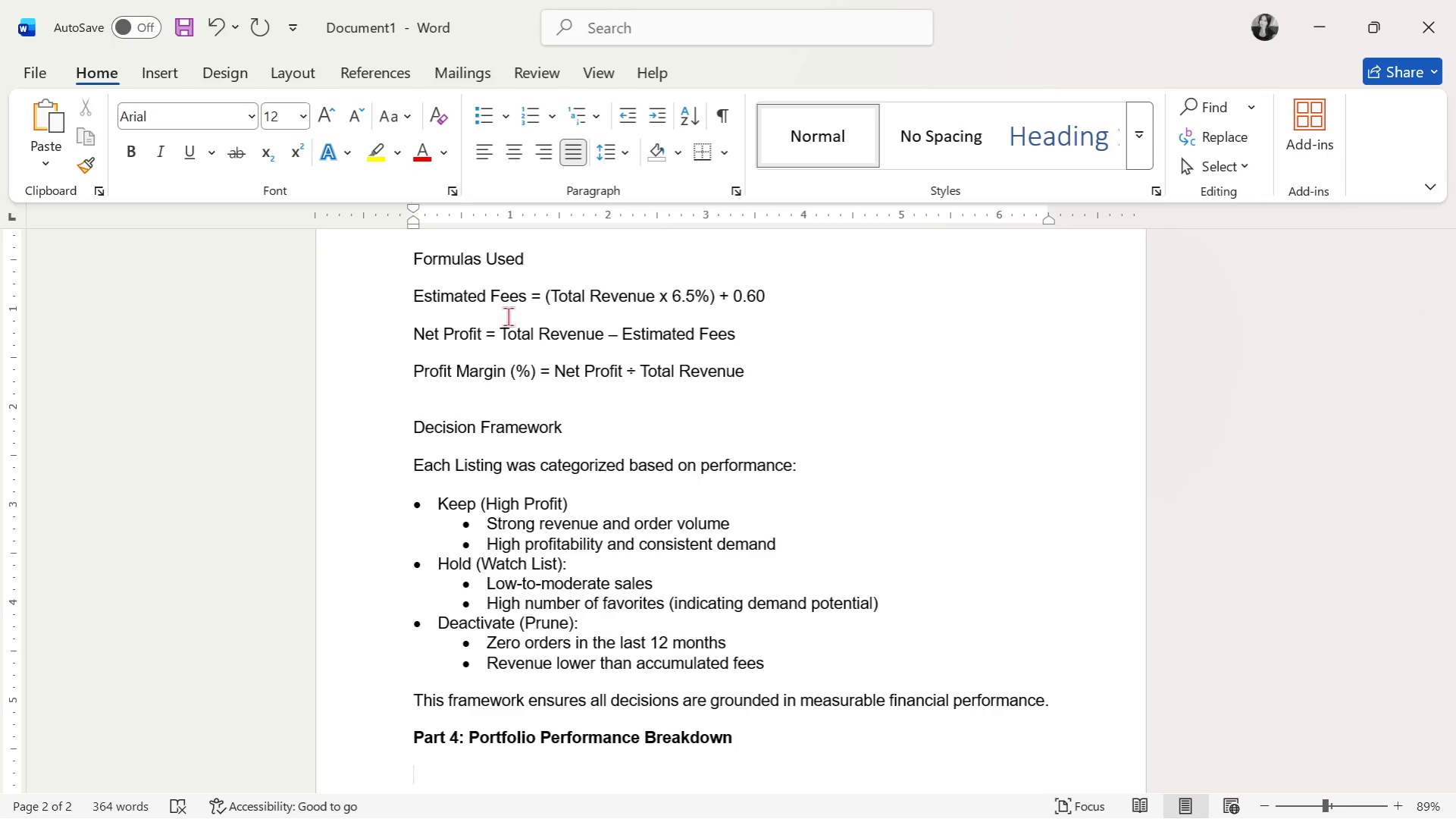 
type(Folll)
key(Backspace)
type(own)
key(Backspace)
type(ing the analysis of all 100 listings, the portfolio was categr)
key(Backspace)
type(orized)
 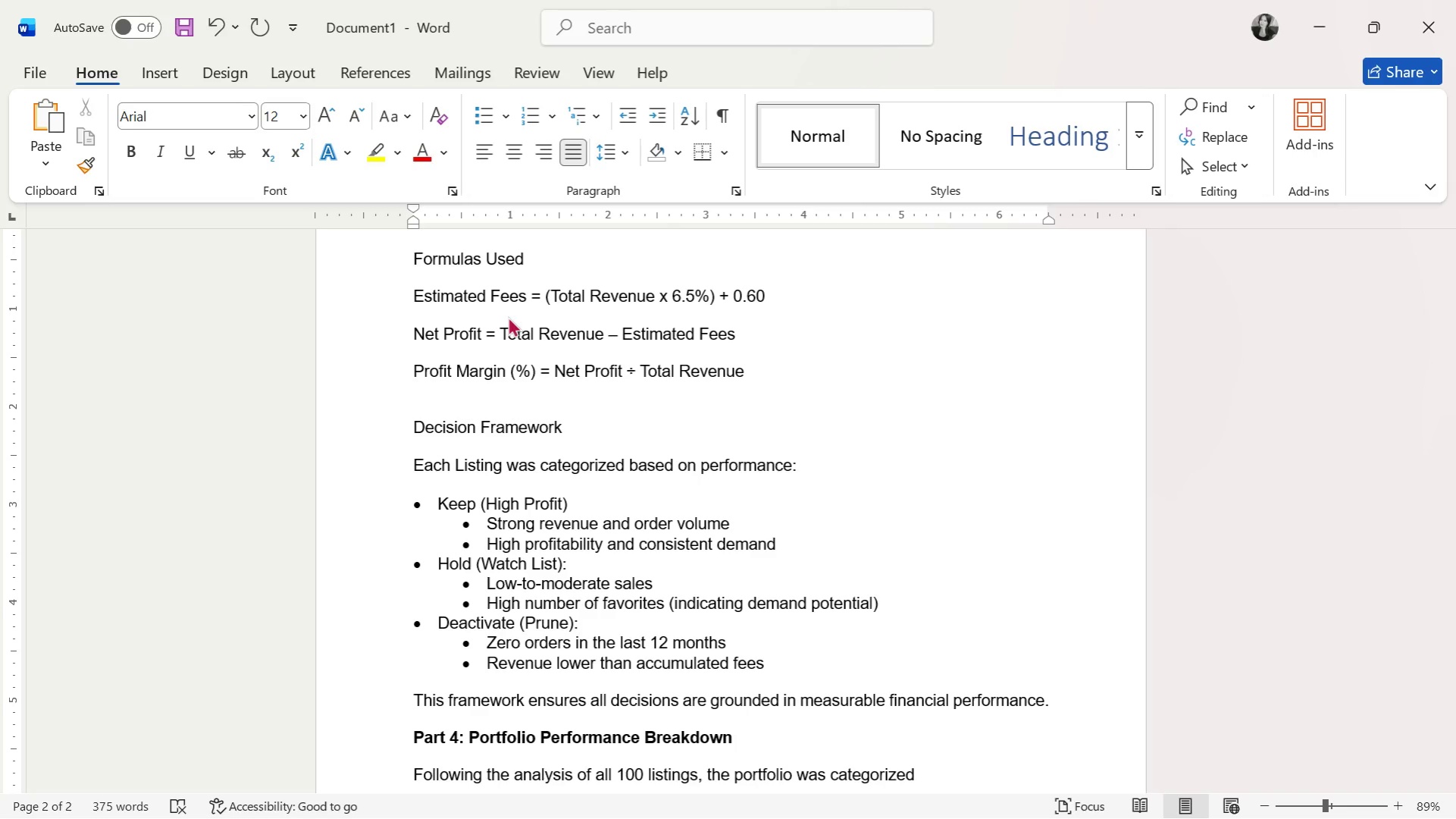 
wait(21.47)
 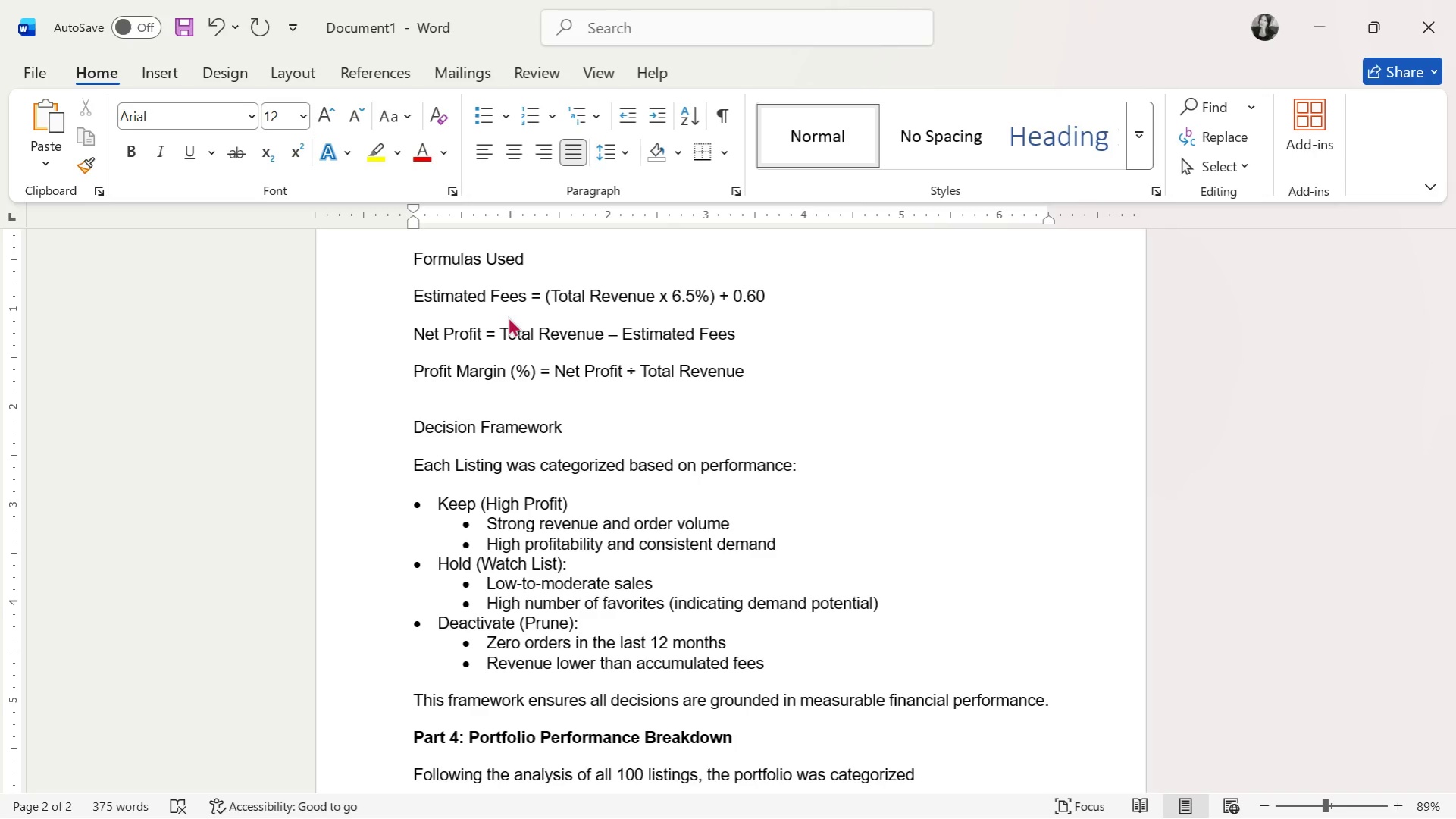 
type(a)
key(Backspace)
type( as follows:)
 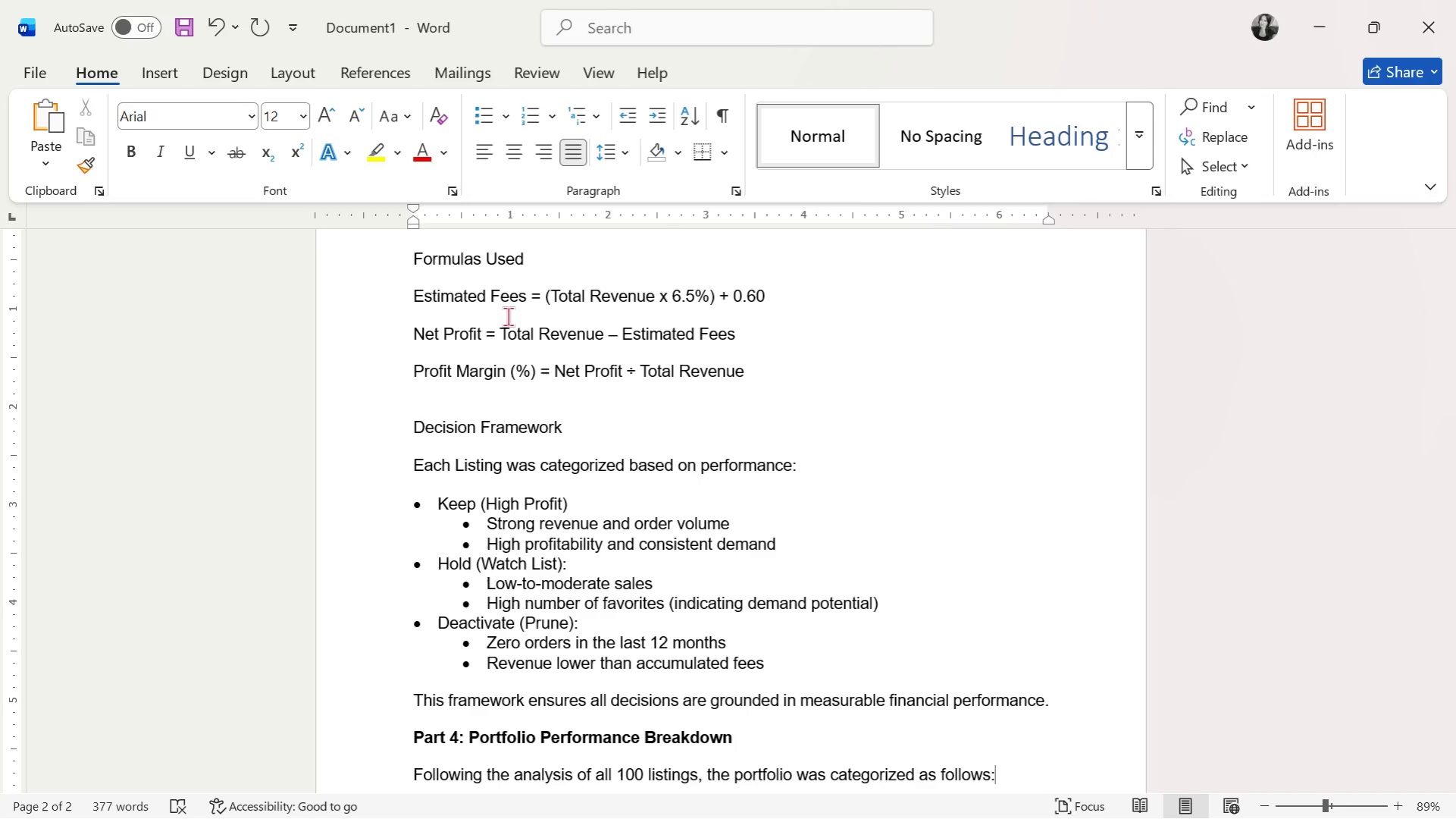 
key(Enter)
 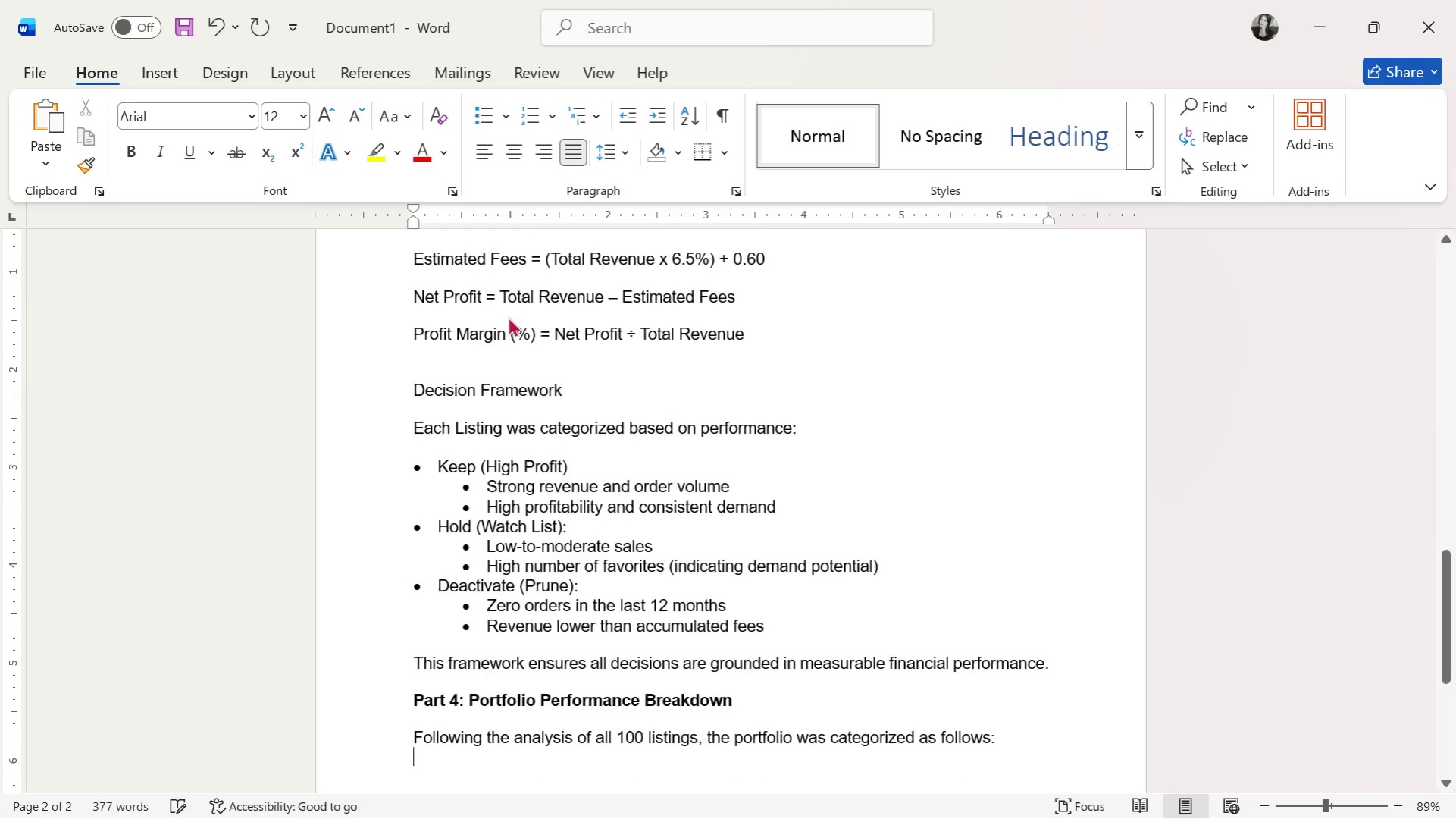 
key(Enter)
 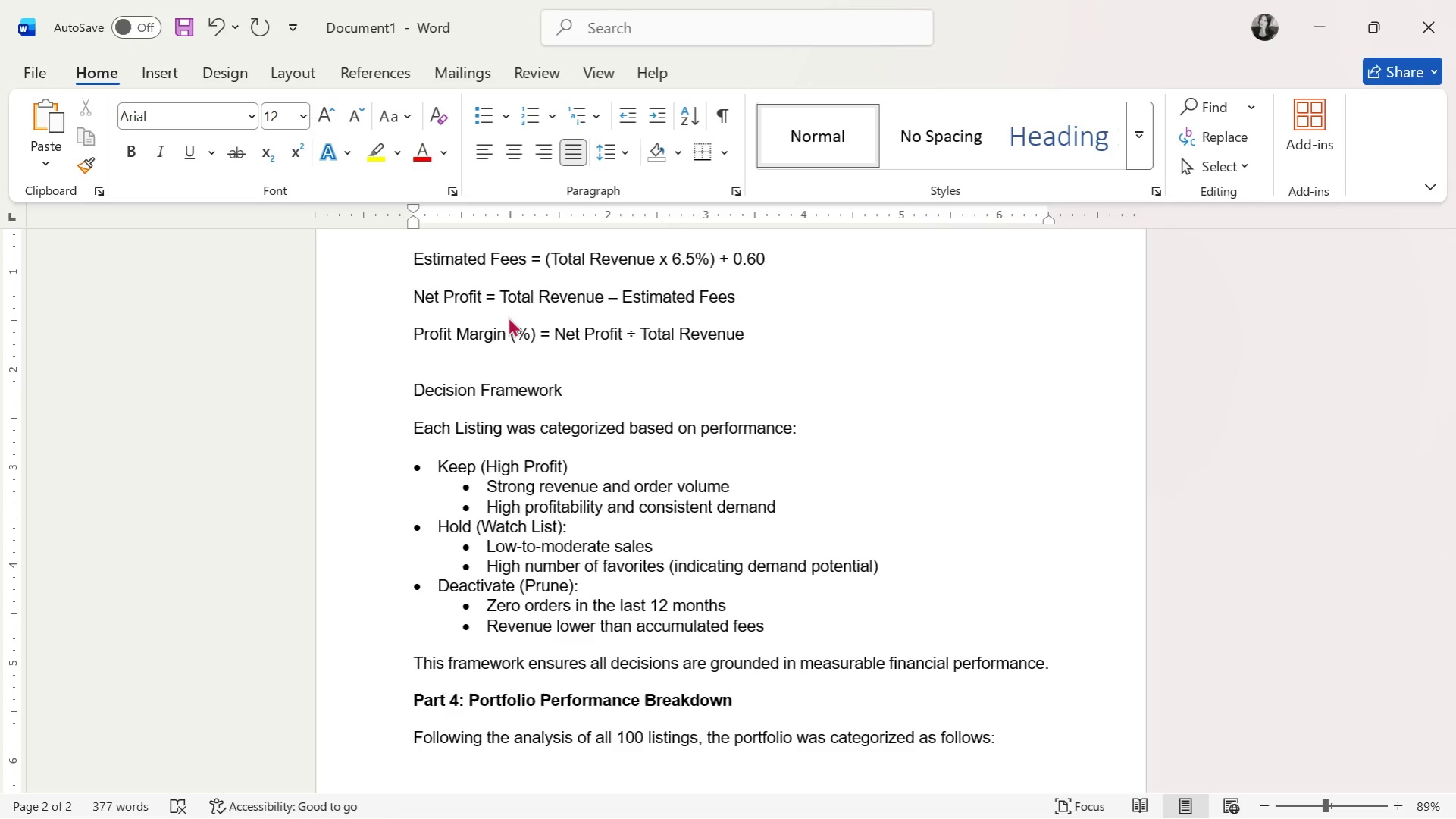 
key(Backspace)
 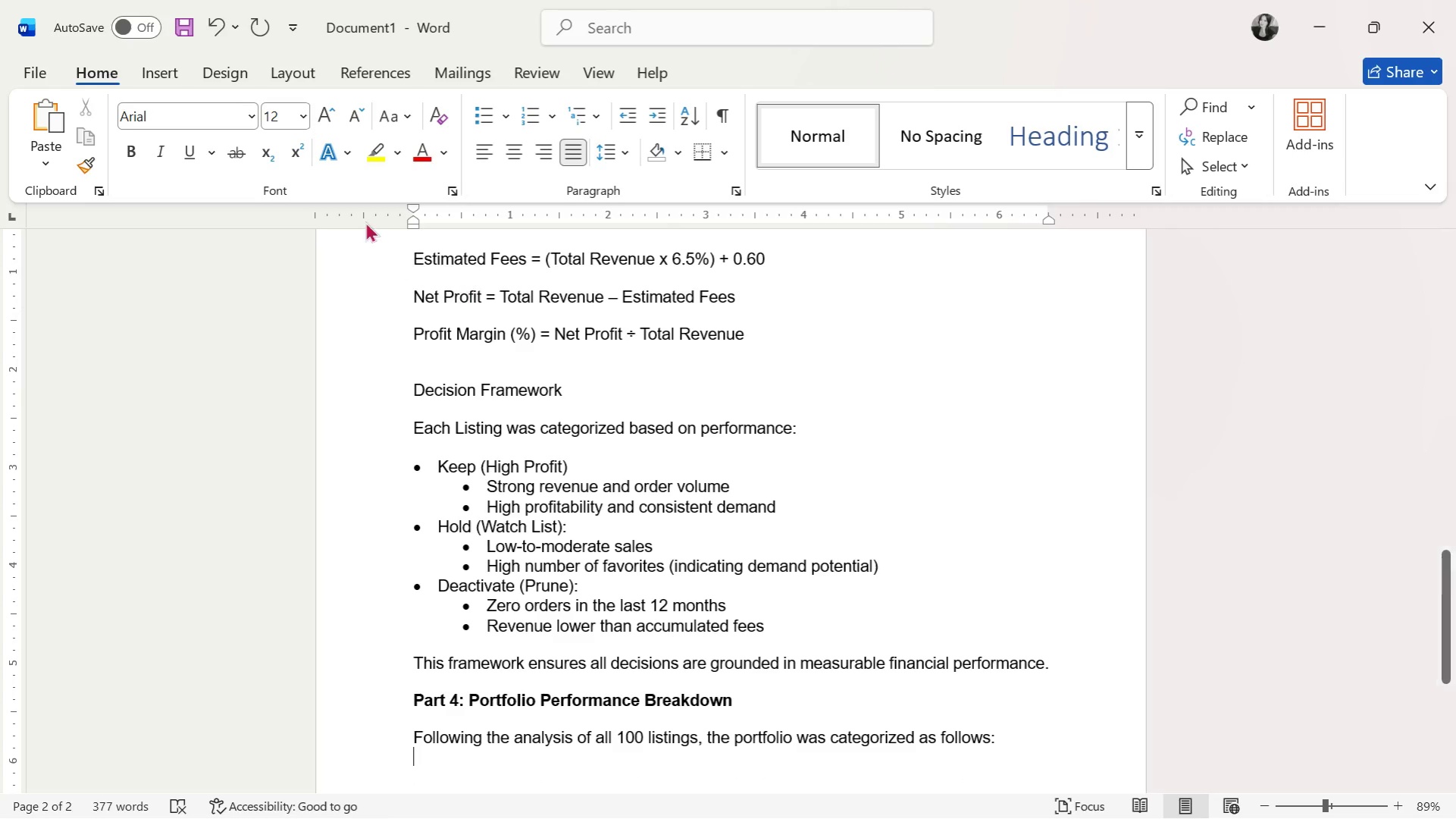 
scroll: coordinate [249, 315], scroll_direction: down, amount: 1.0
 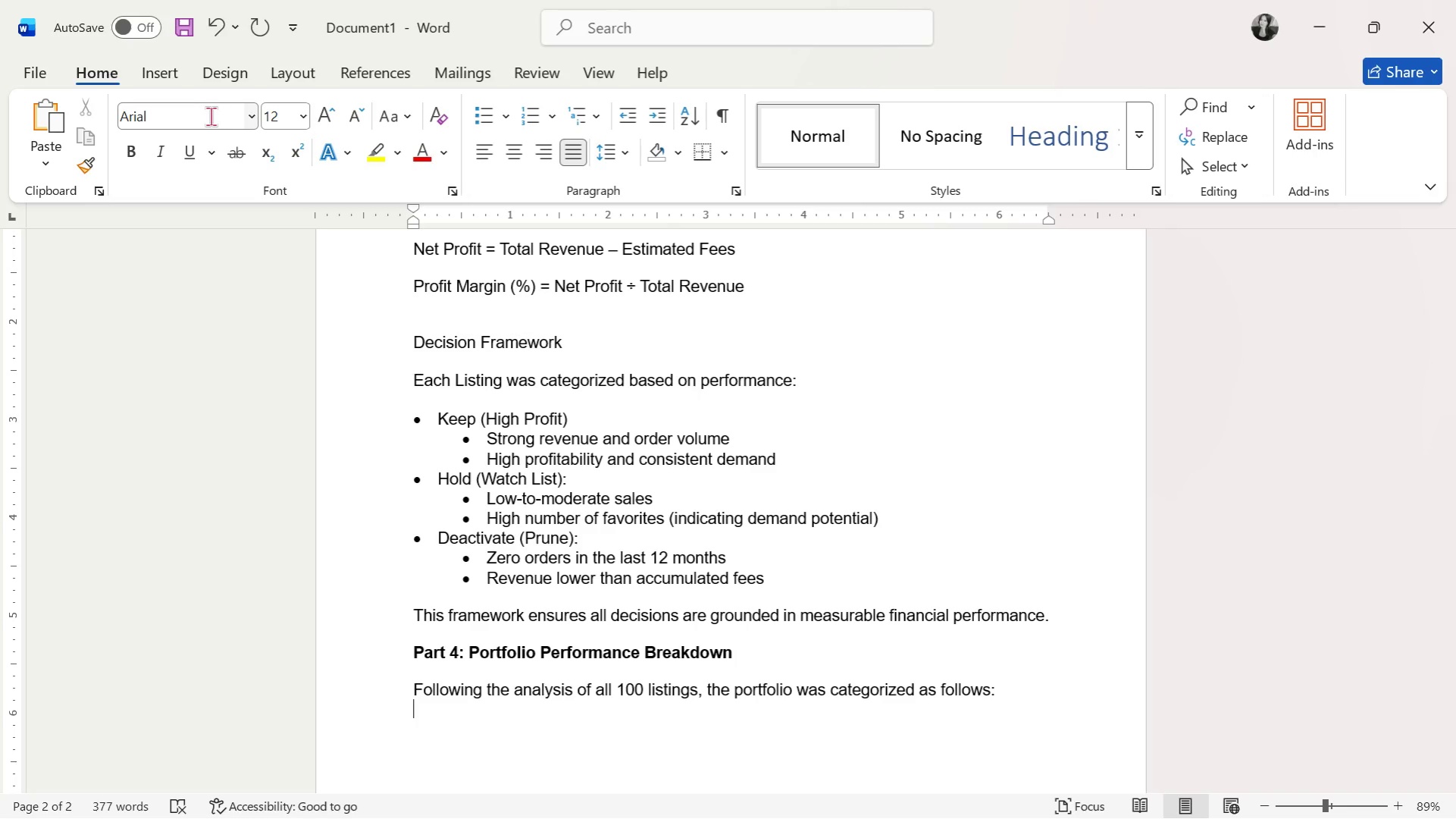 
key(Enter)
 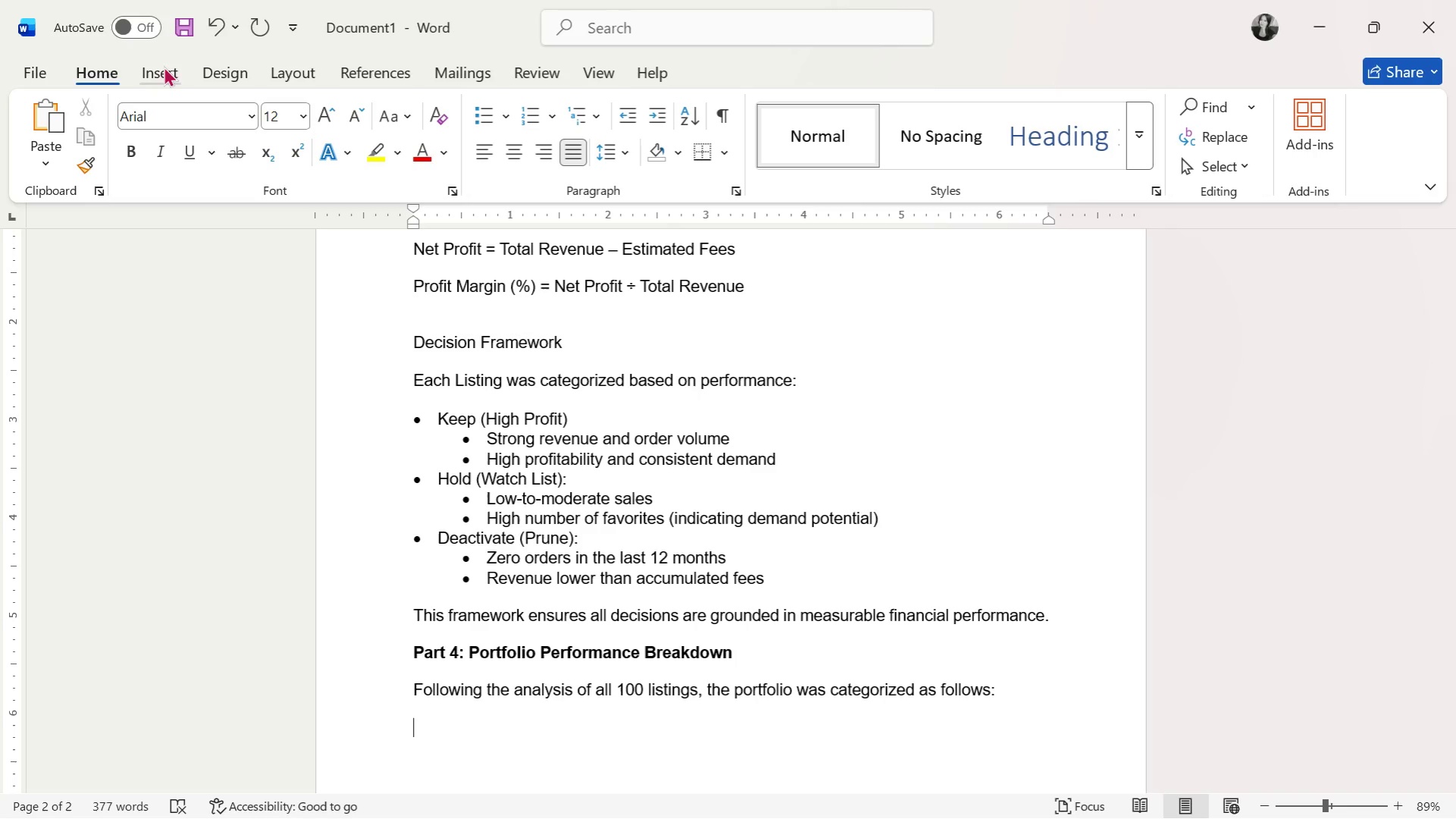 
left_click([158, 67])
 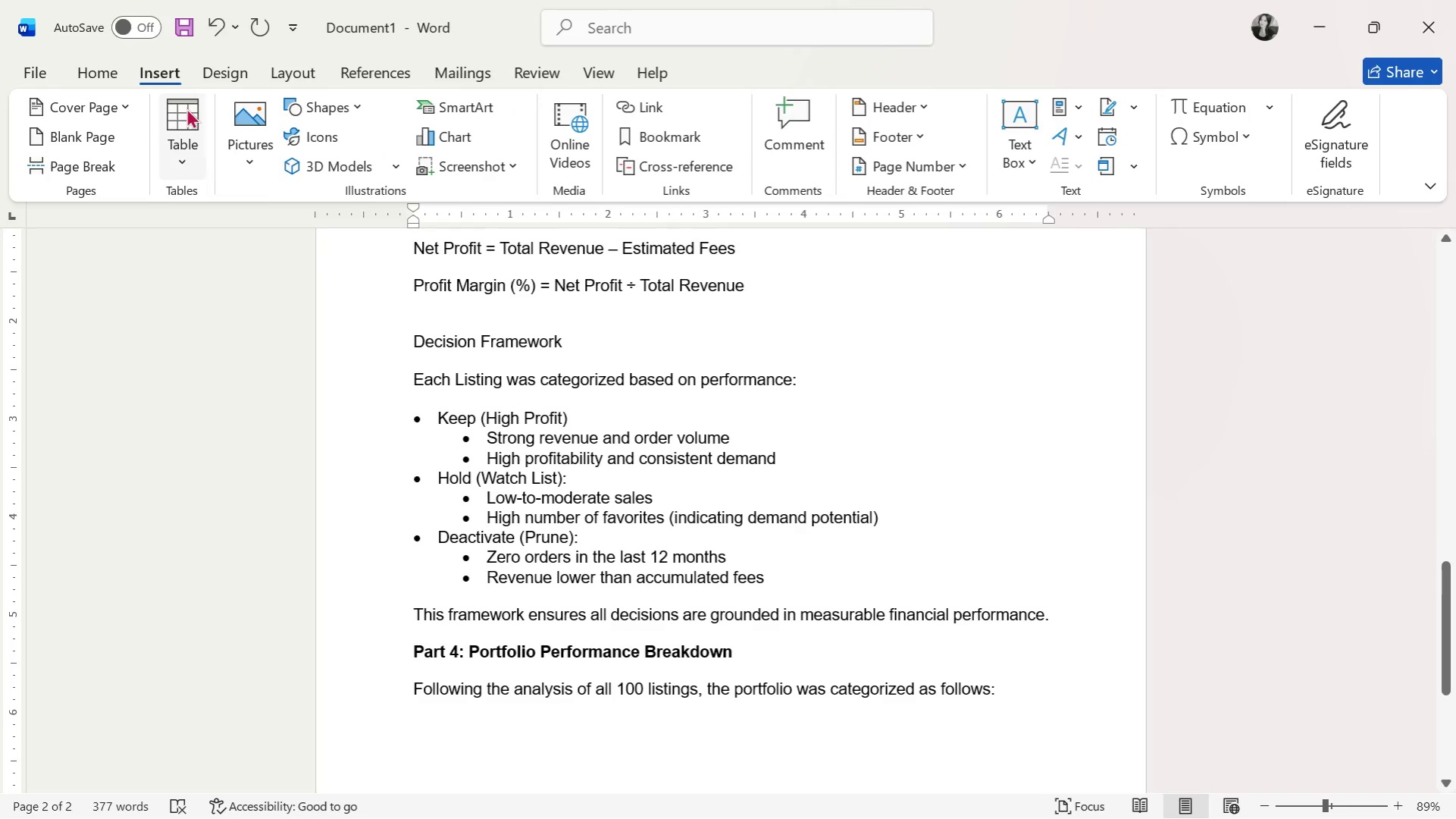 
left_click([186, 108])
 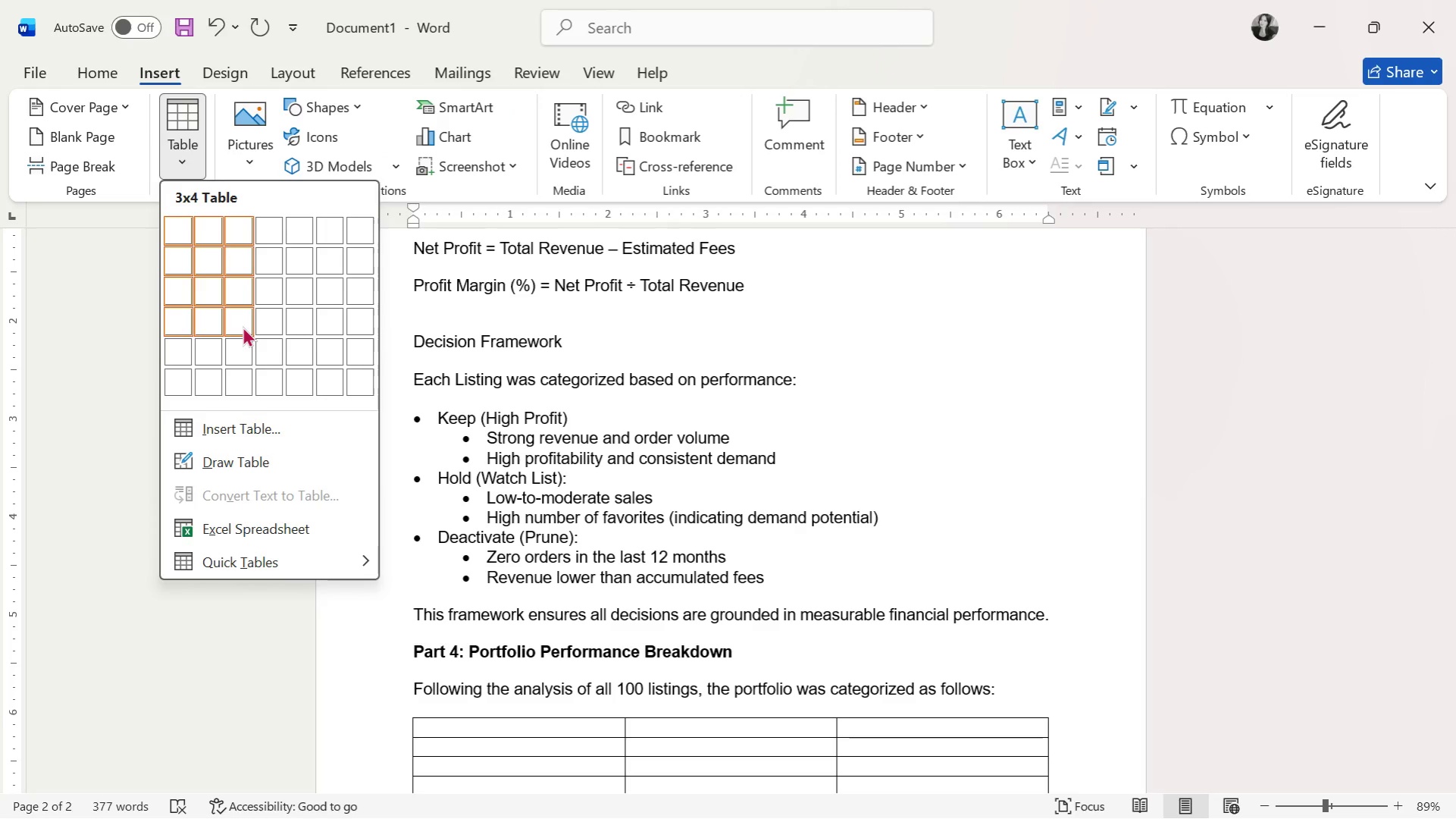 
left_click([243, 326])
 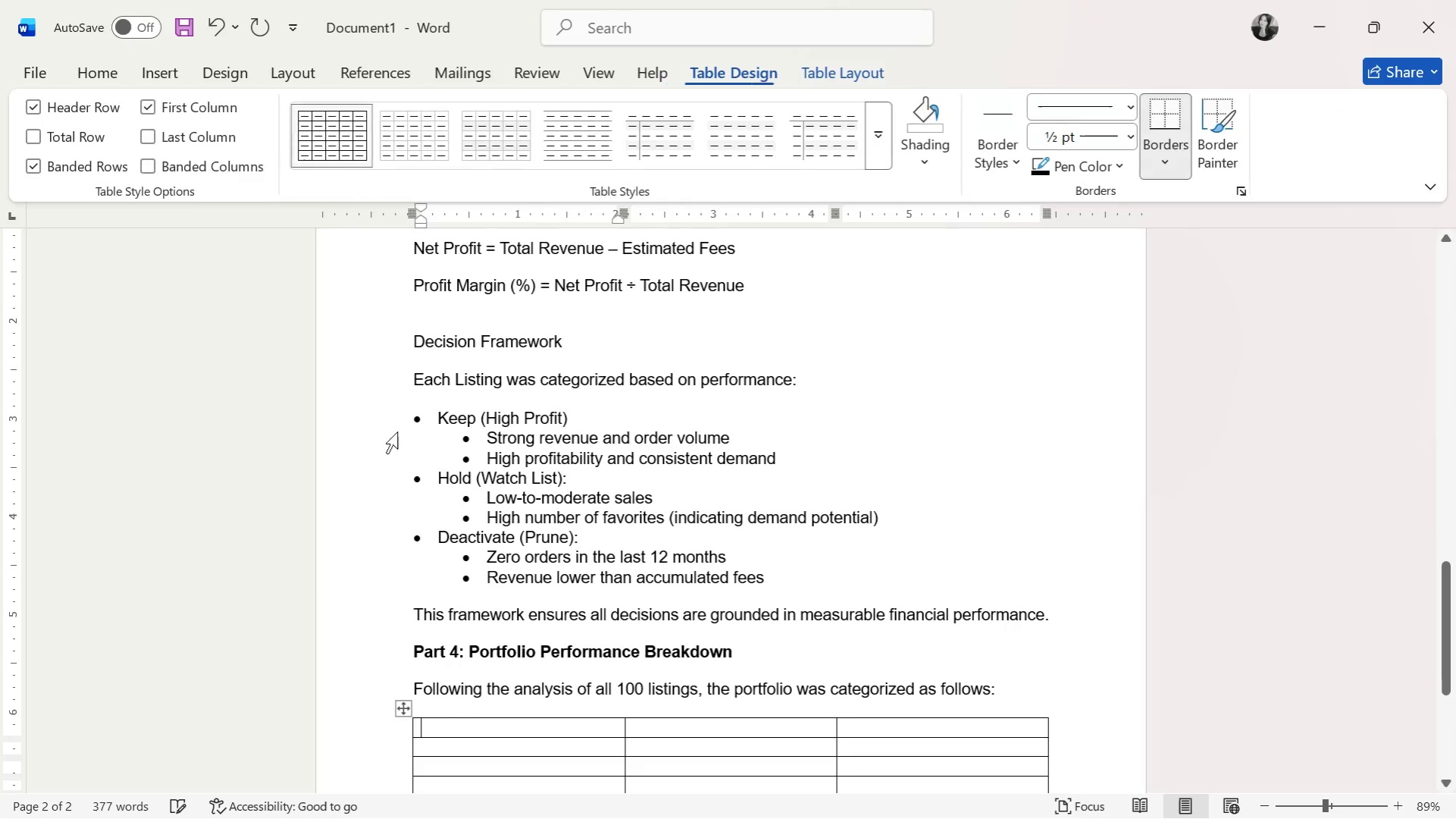 
scroll: coordinate [387, 438], scroll_direction: down, amount: 4.0
 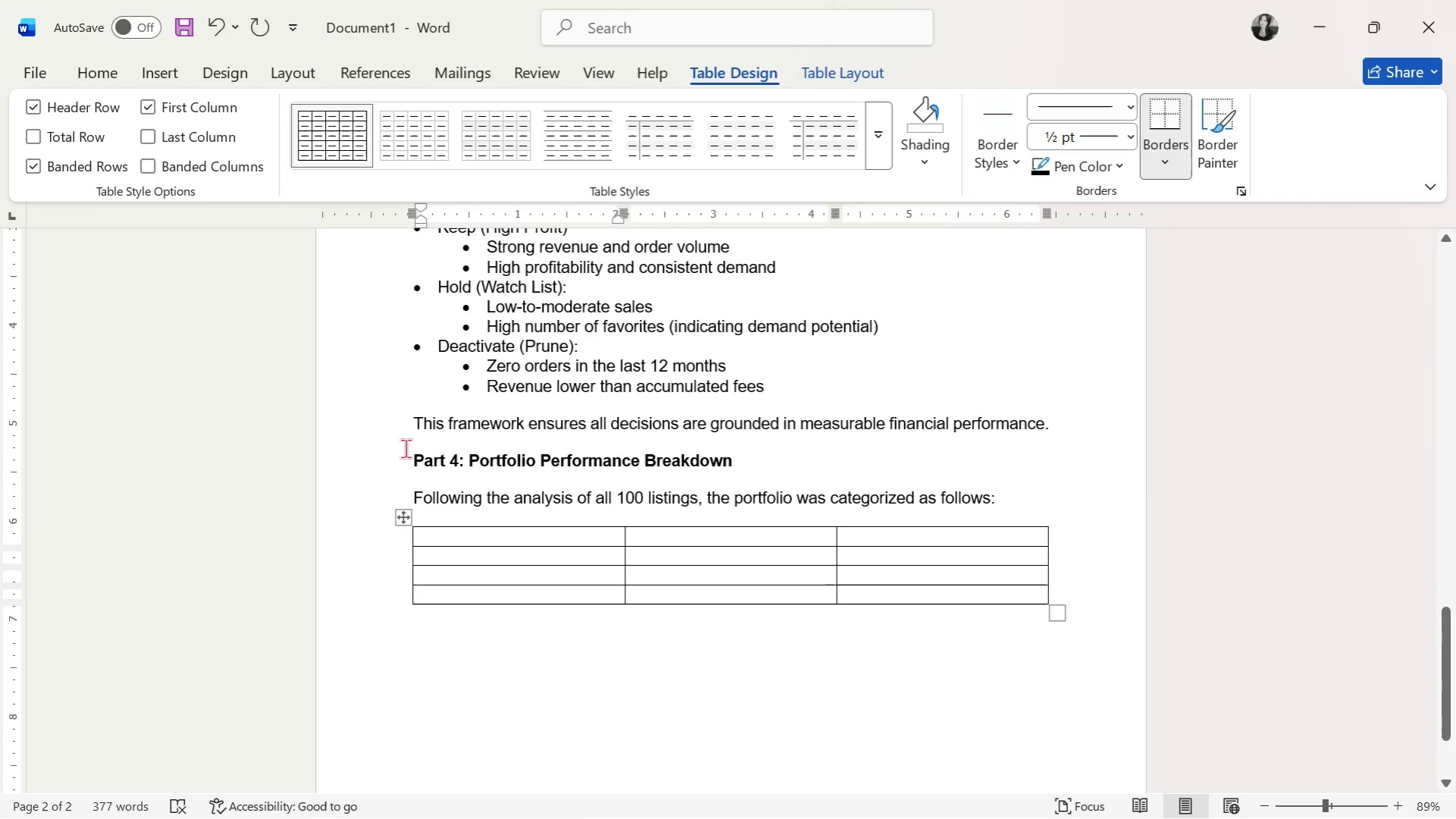 
type(Ca)
key(Backspace)
key(Backspace)
 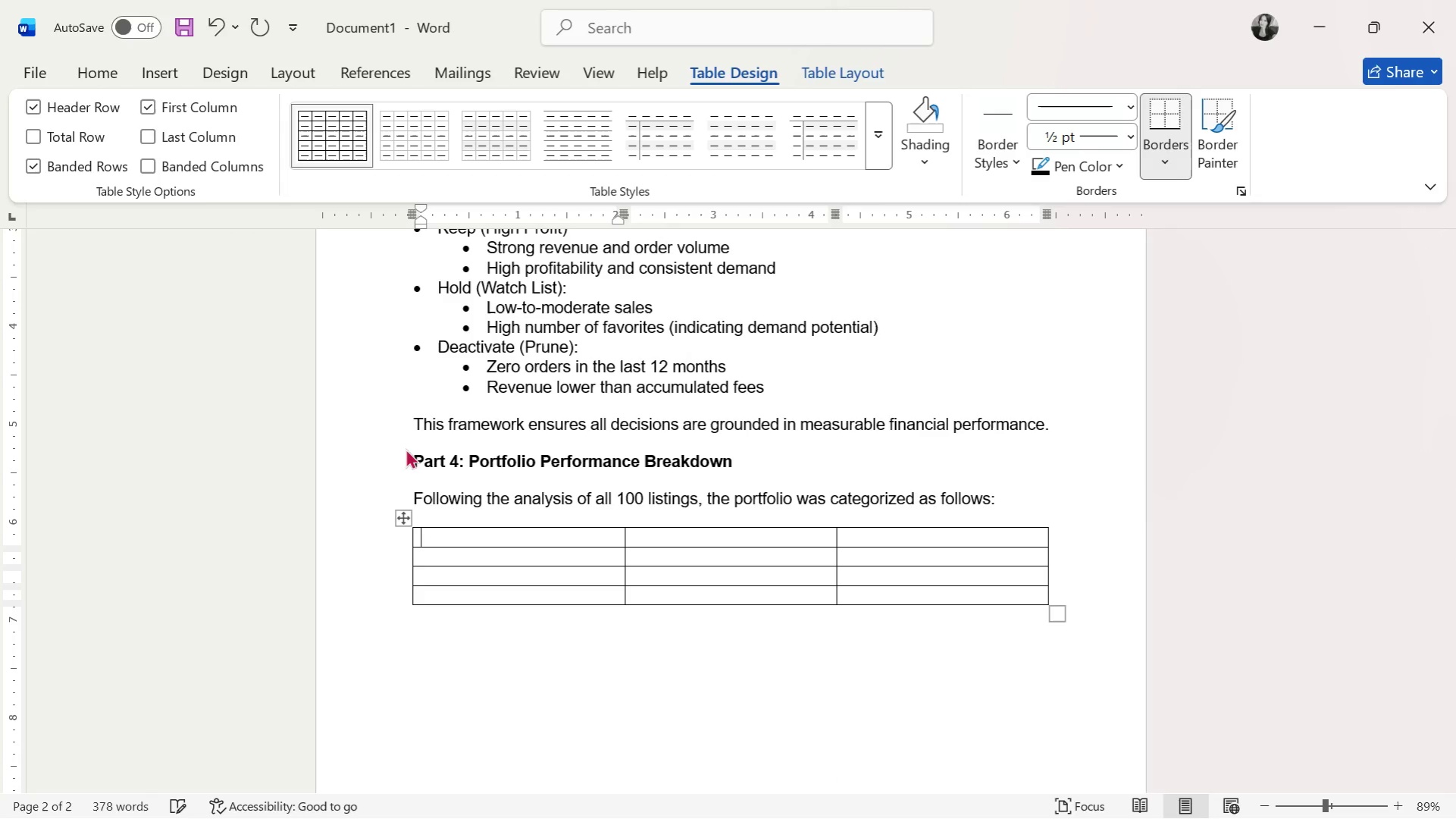 
key(Control+B)
 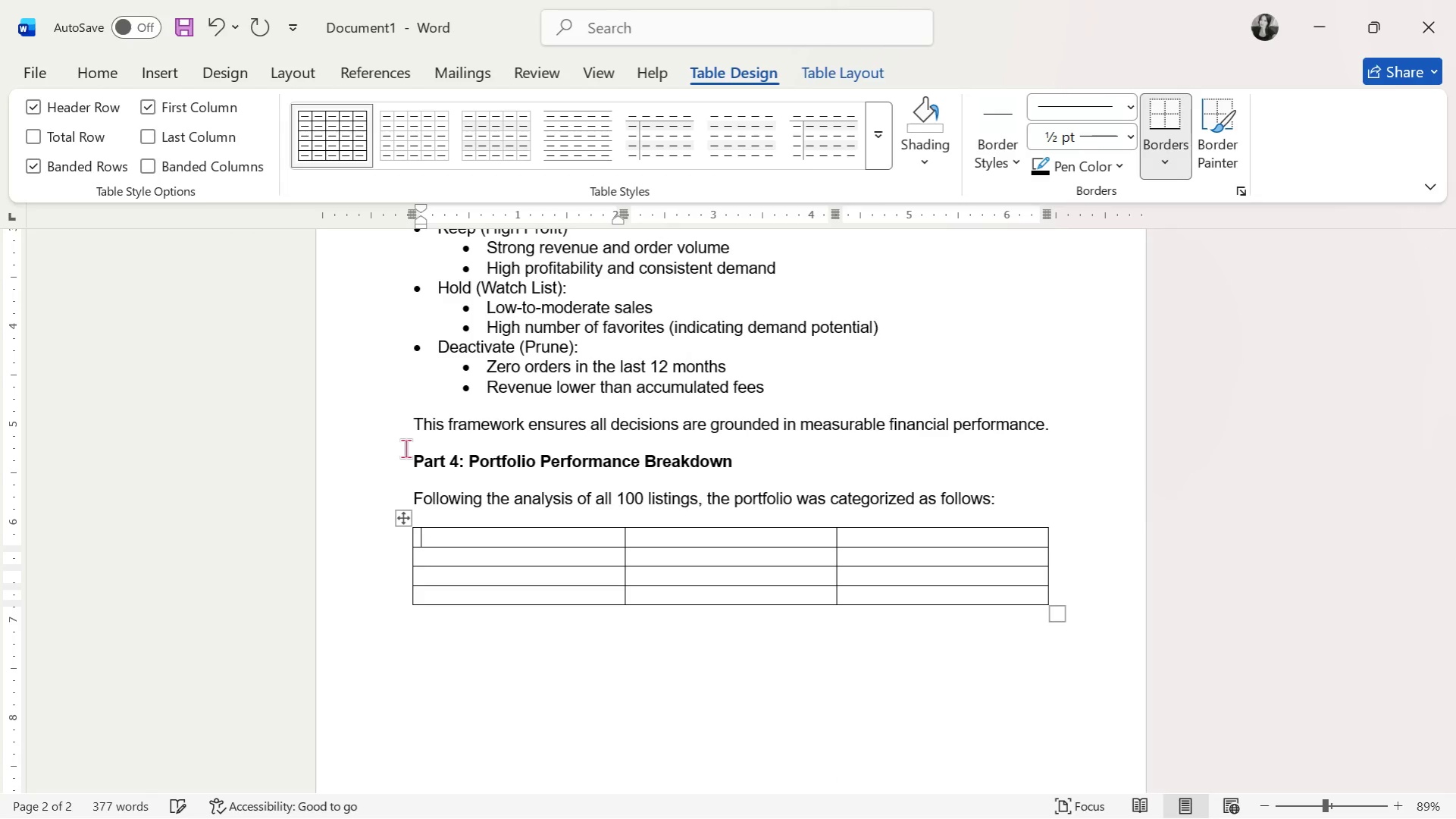 
type(Category)
key(Tab)
type(Mu)
key(Backspace)
key(Backspace)
type(Number of)
key(Backspace)
key(Backspace)
key(Backspace)
key(Backspace)
key(Backspace)
key(Backspace)
key(Backspace)
key(Backspace)
key(Backspace)
 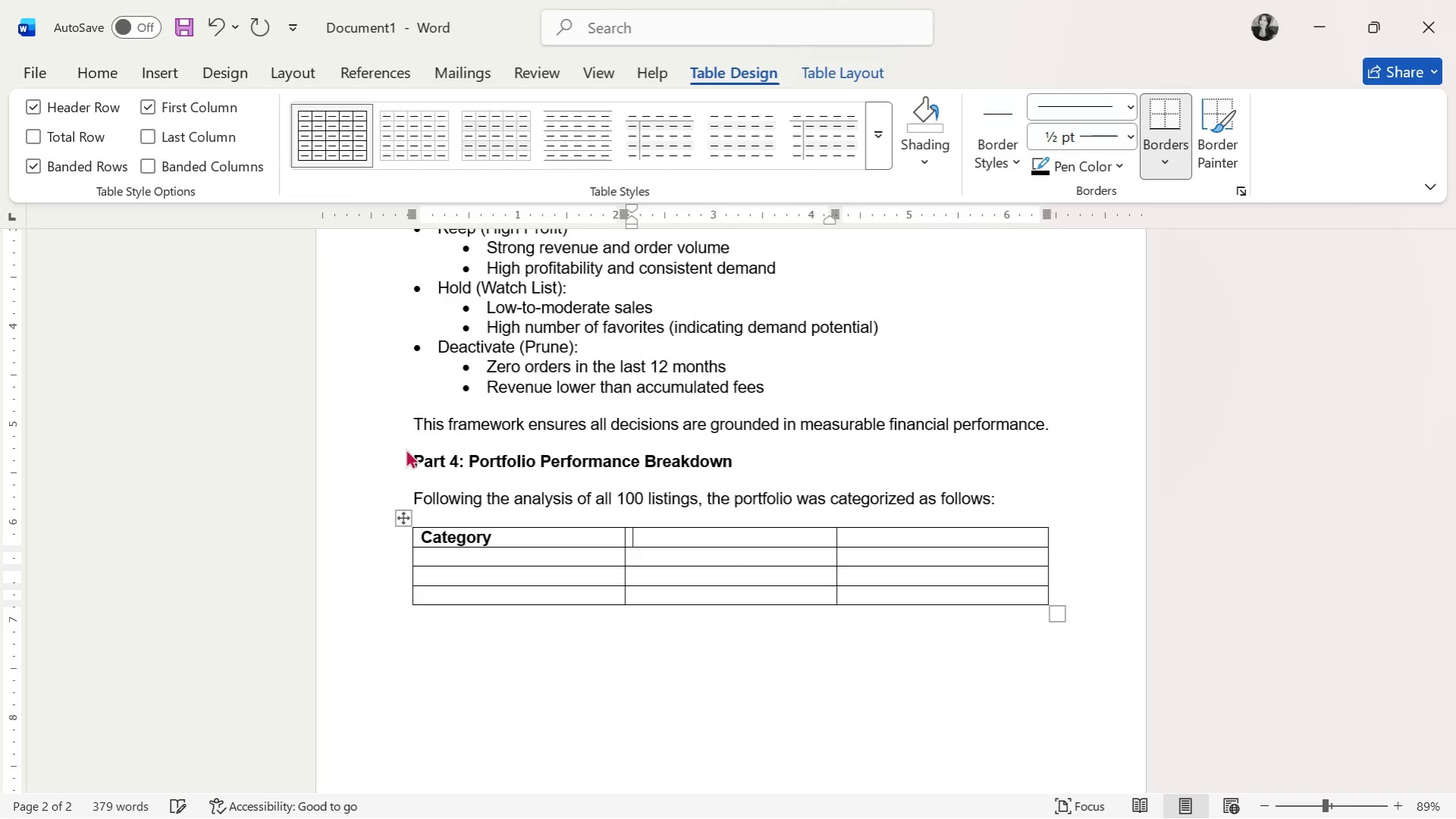 
key(Control+ControlLeft)
 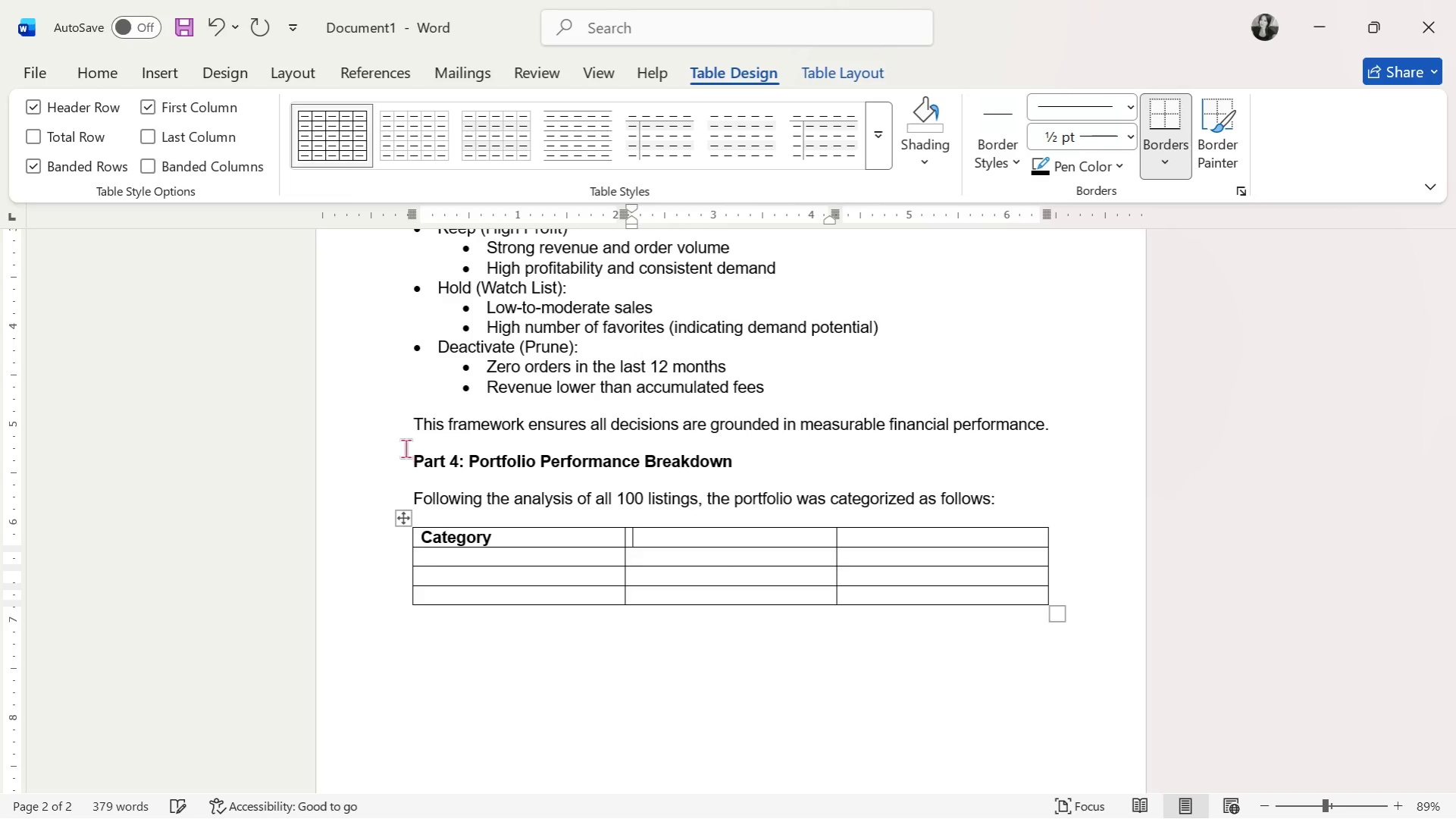 
key(Control+B)
 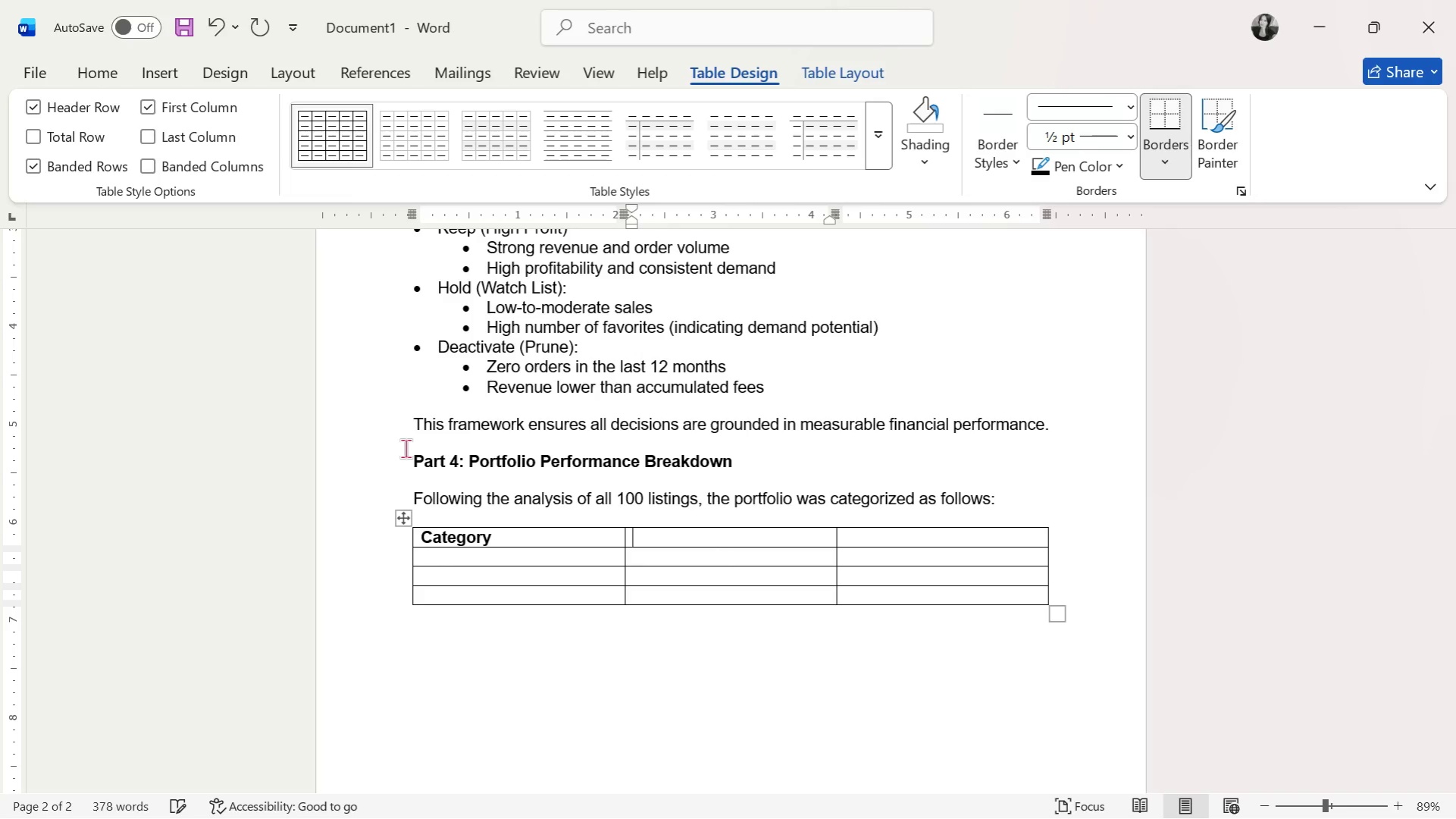 
type(Number of l)
key(Backspace)
type(Listings)
key(Tab)
 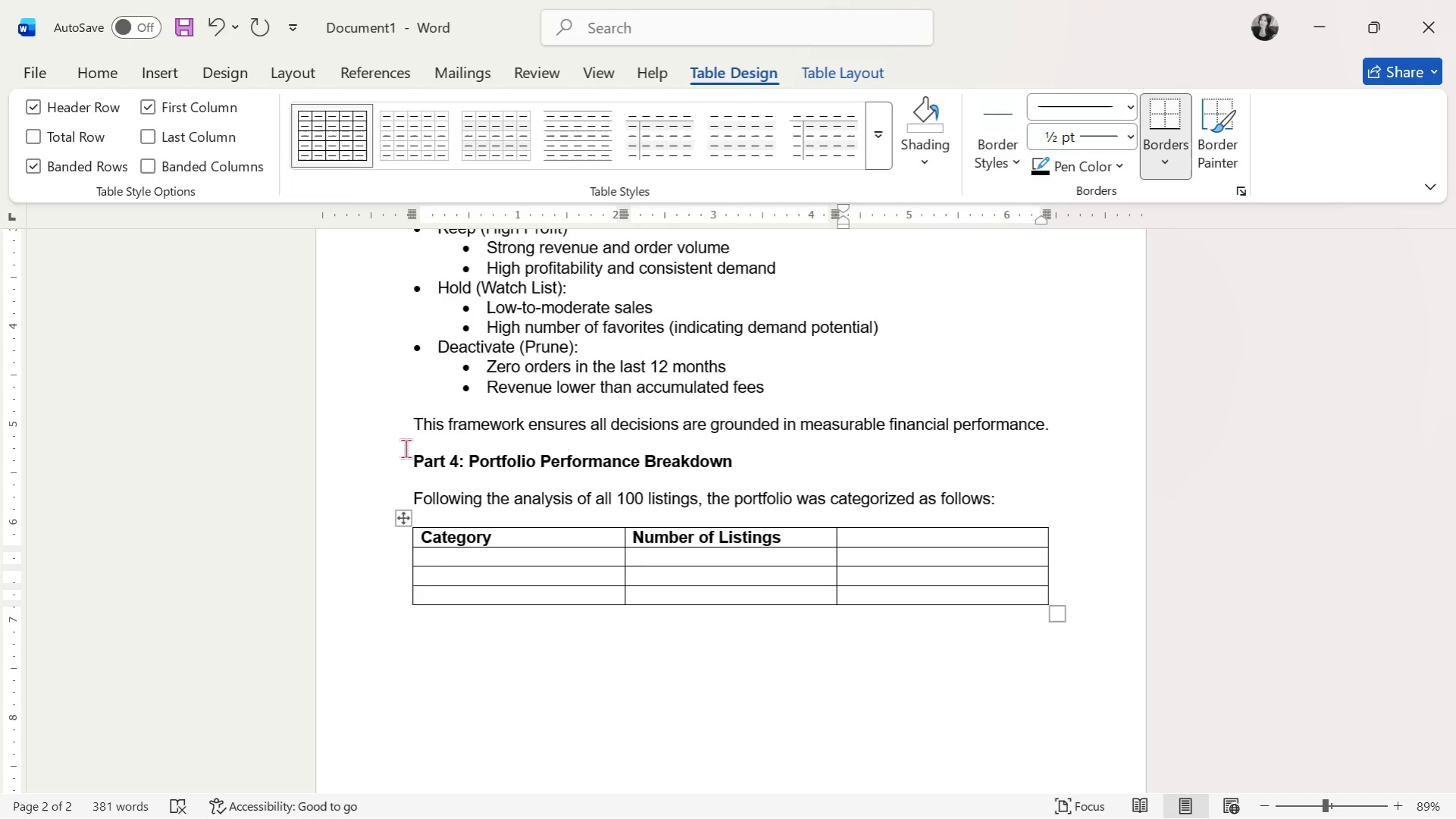 
key(Control+ControlLeft)
 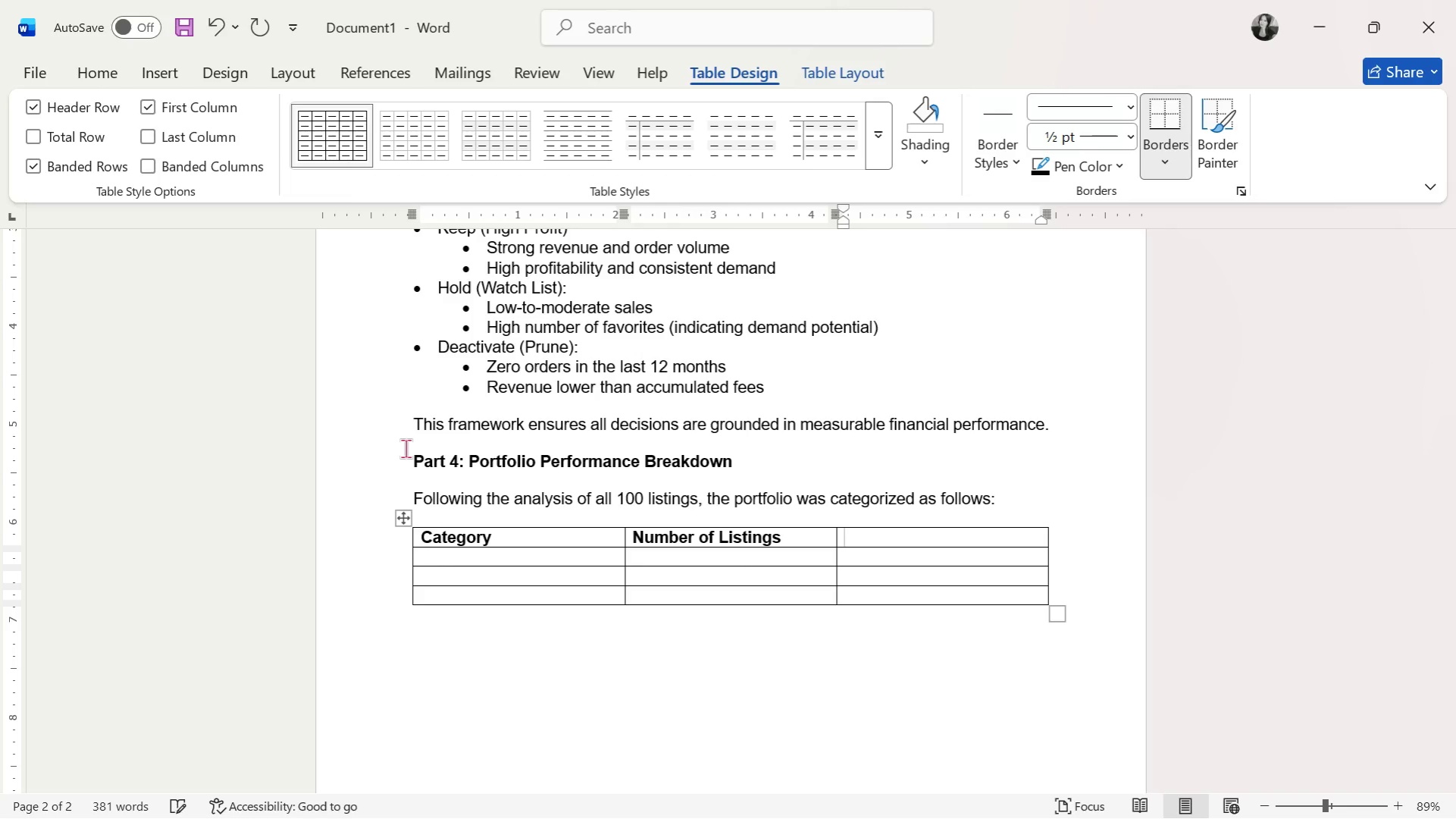 
key(Control+B)
 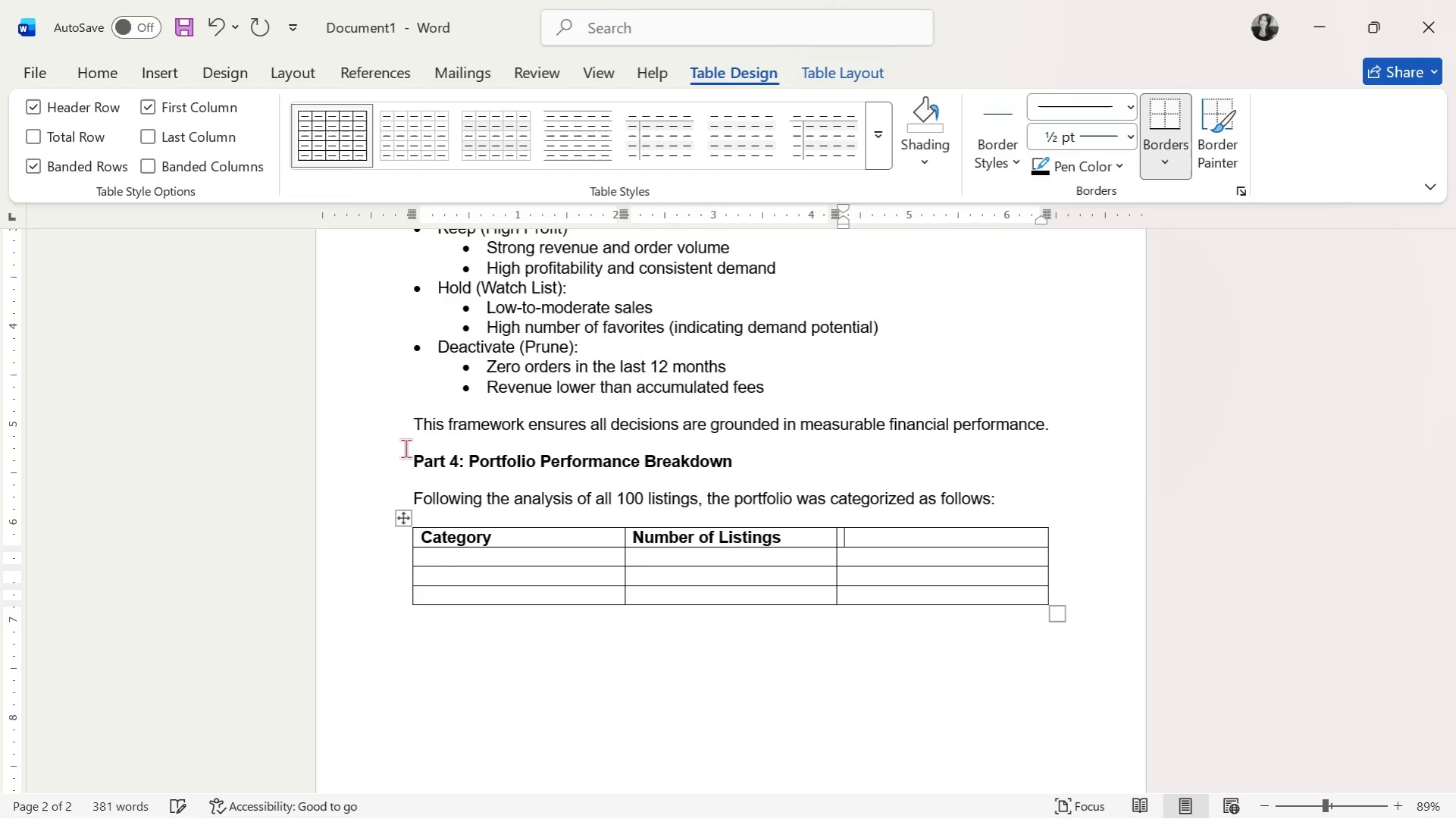 
type(Percet)
key(Backspace)
type(ntage)
 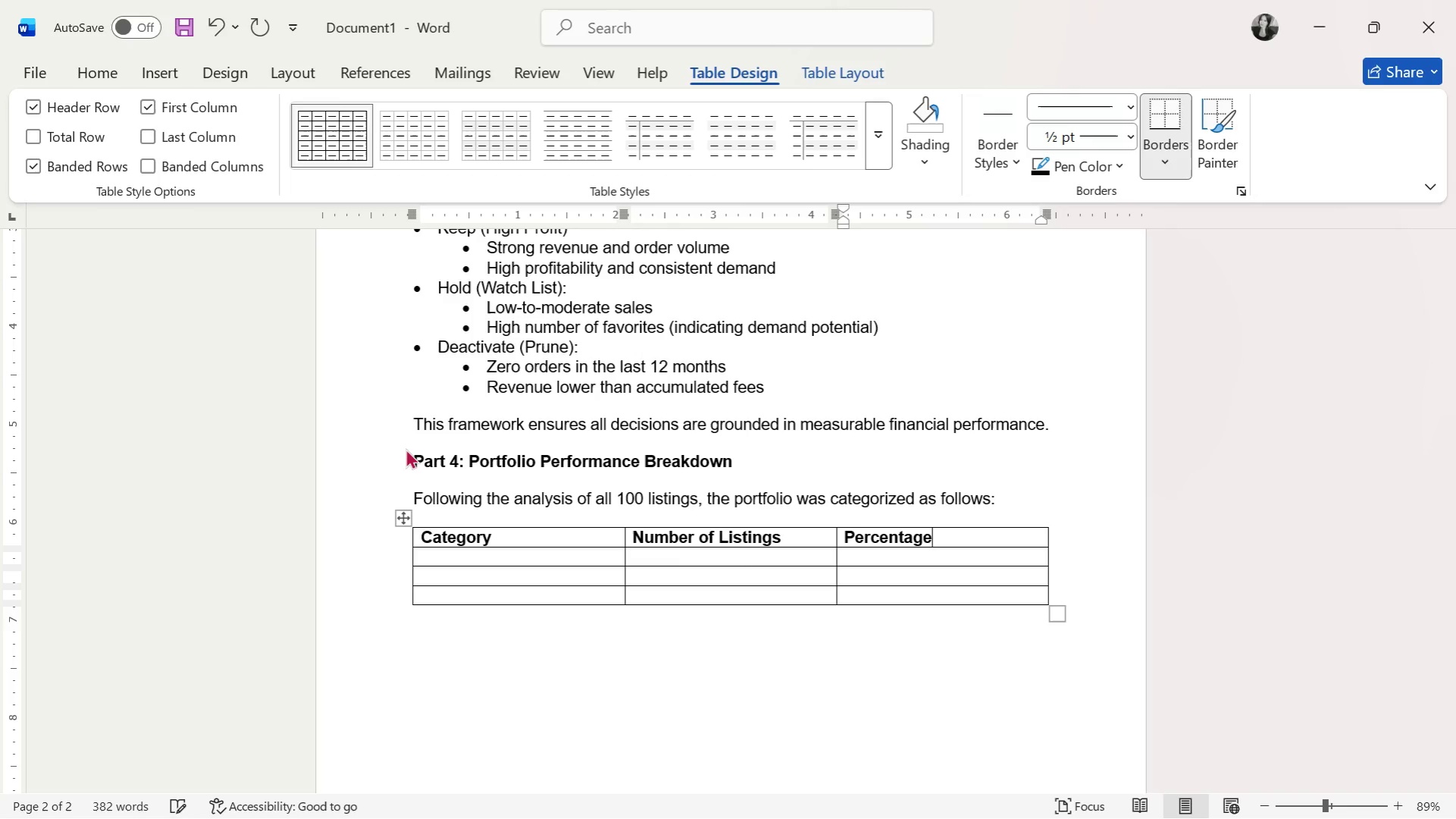 
key(Enter)
 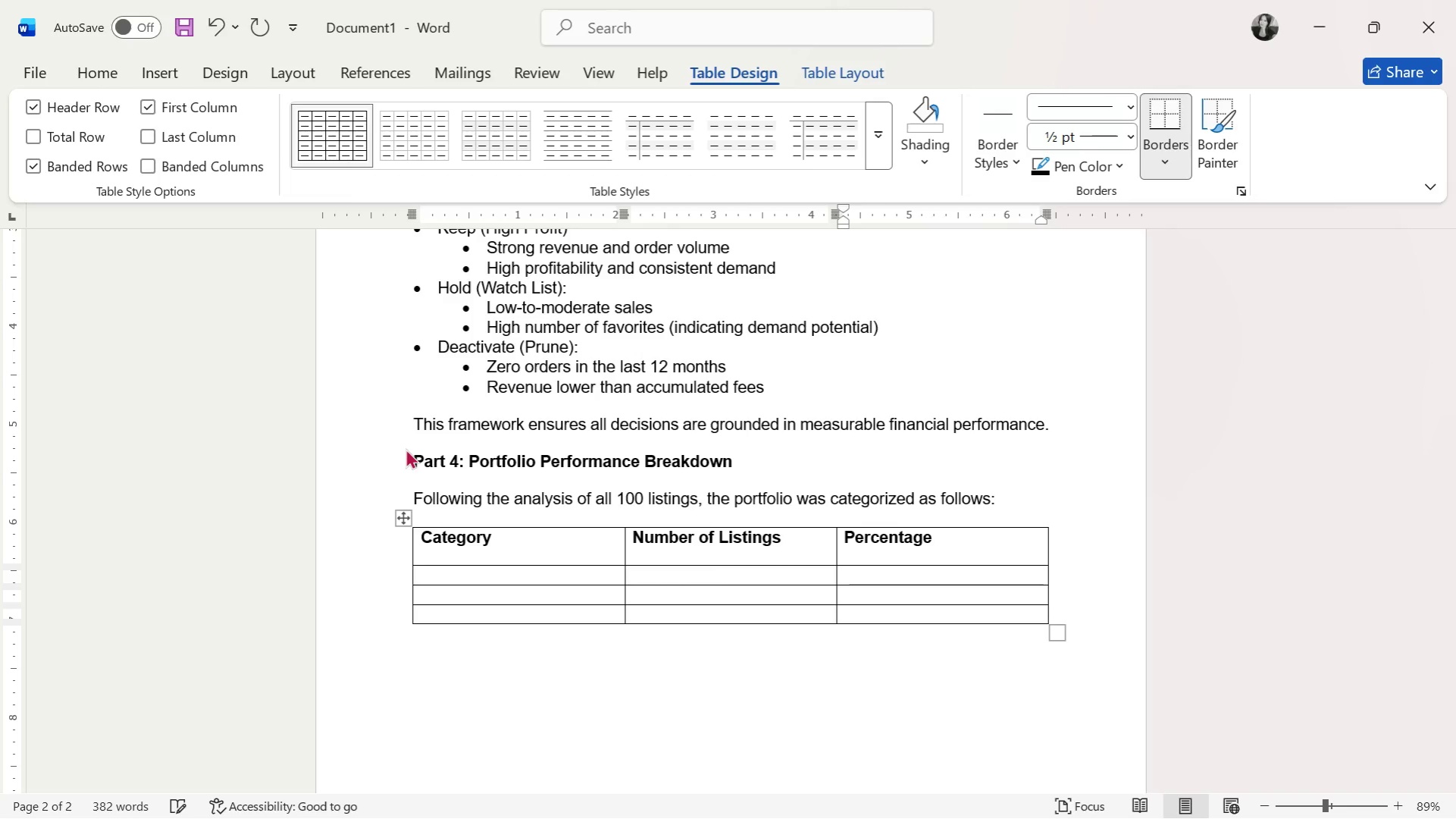 
key(Control+Z)
 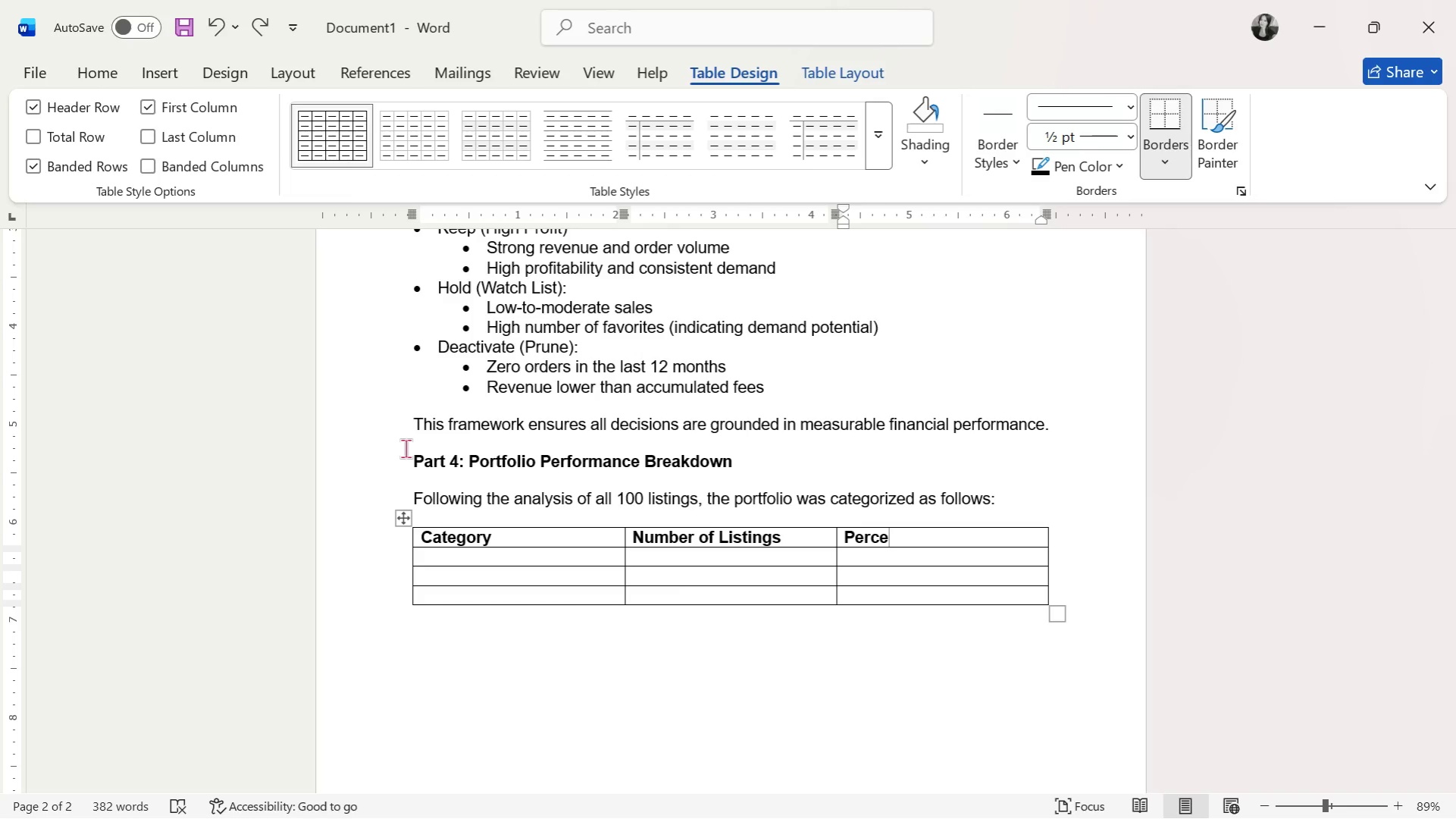 
type(ntage)
 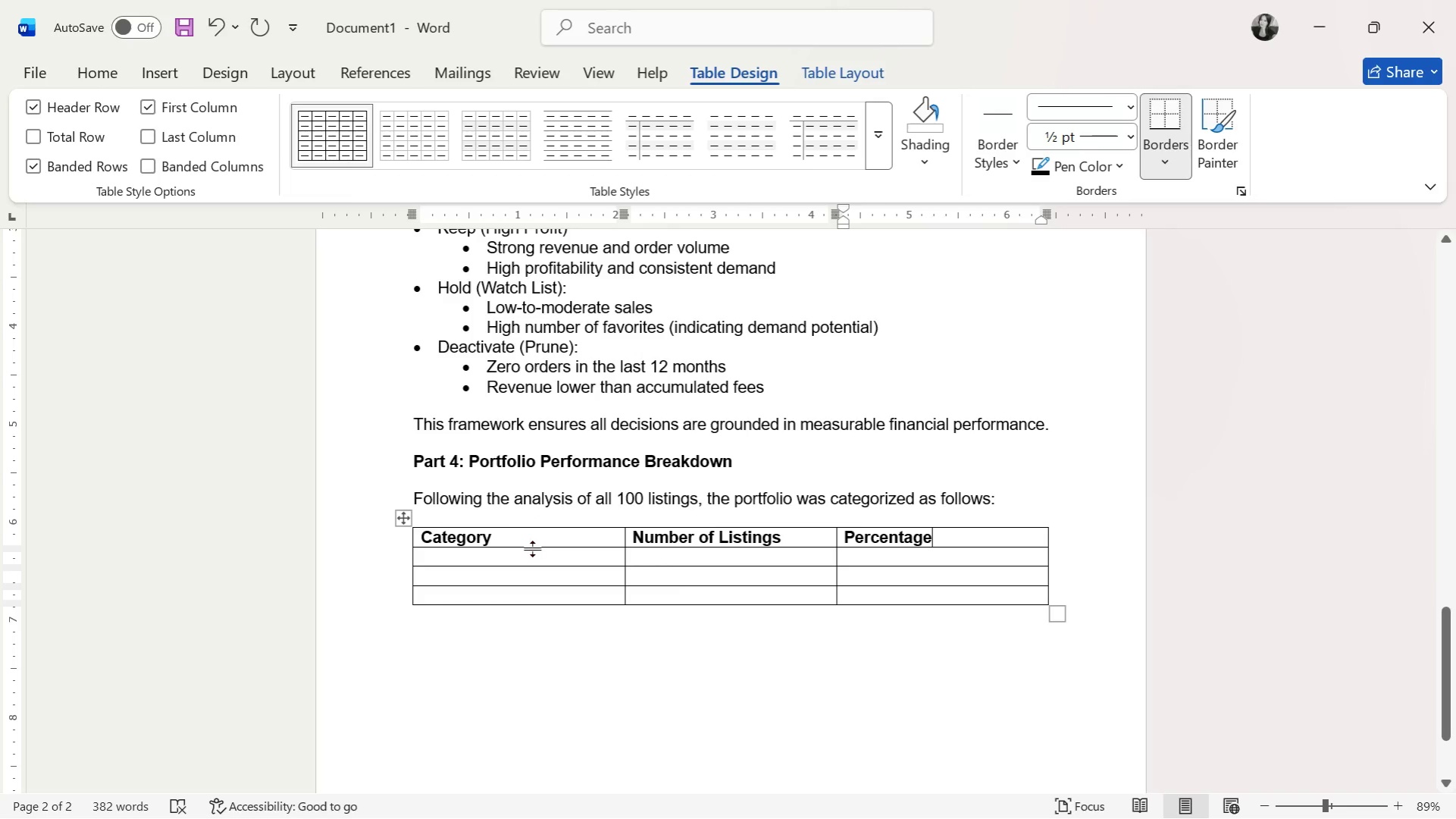 
double_click([529, 554])
 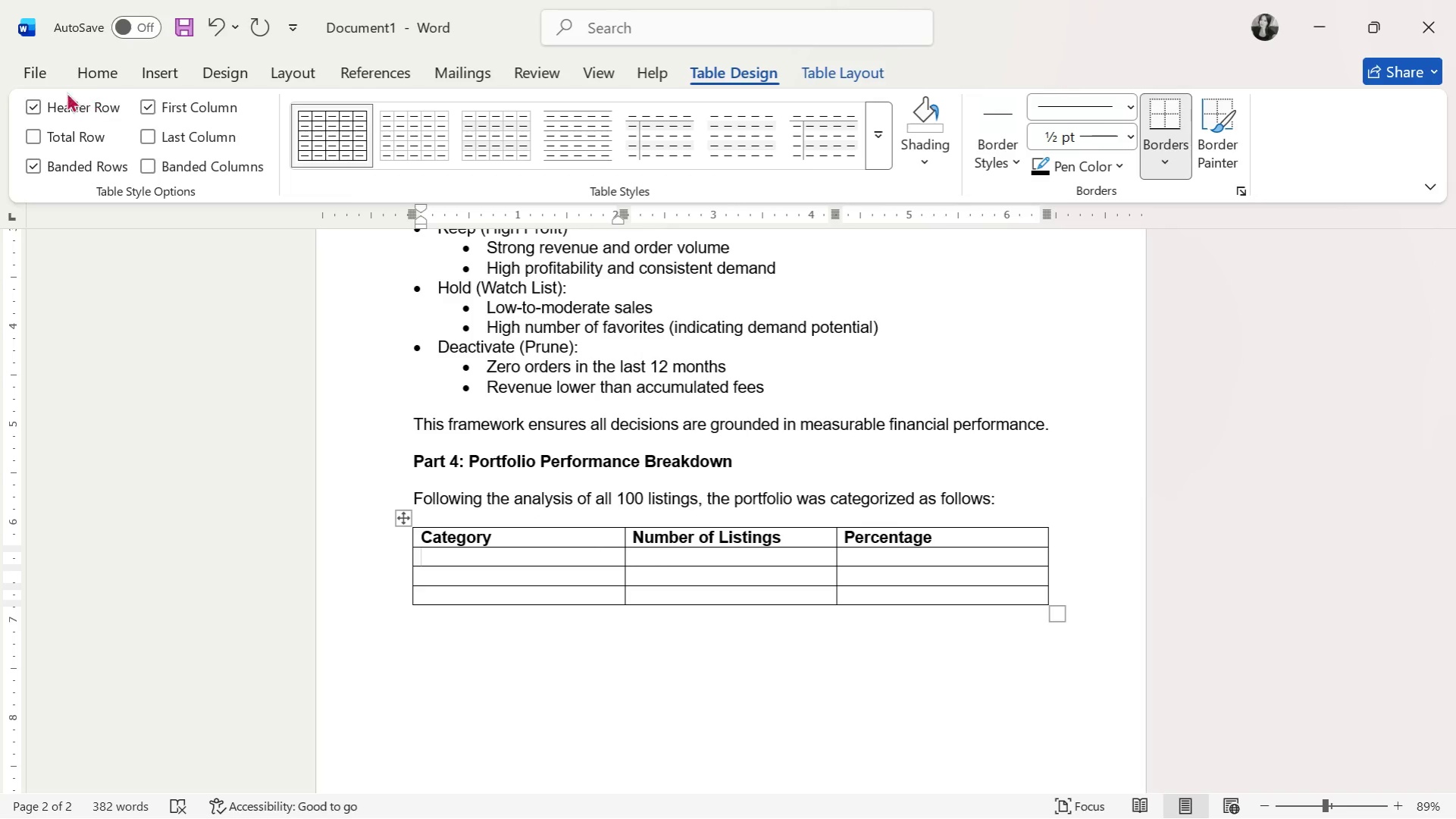 
left_click([42, 74])
 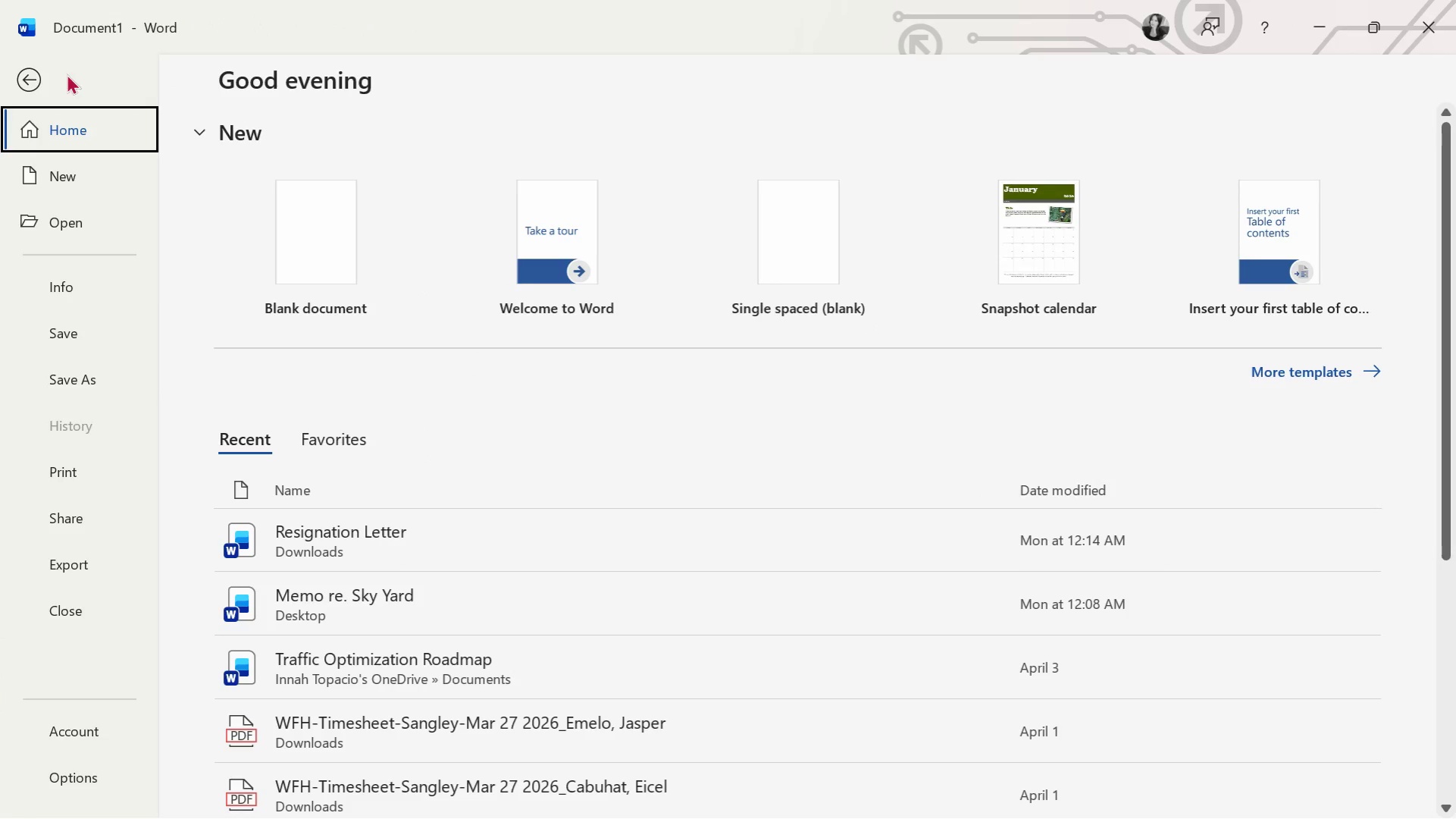 
left_click([31, 70])
 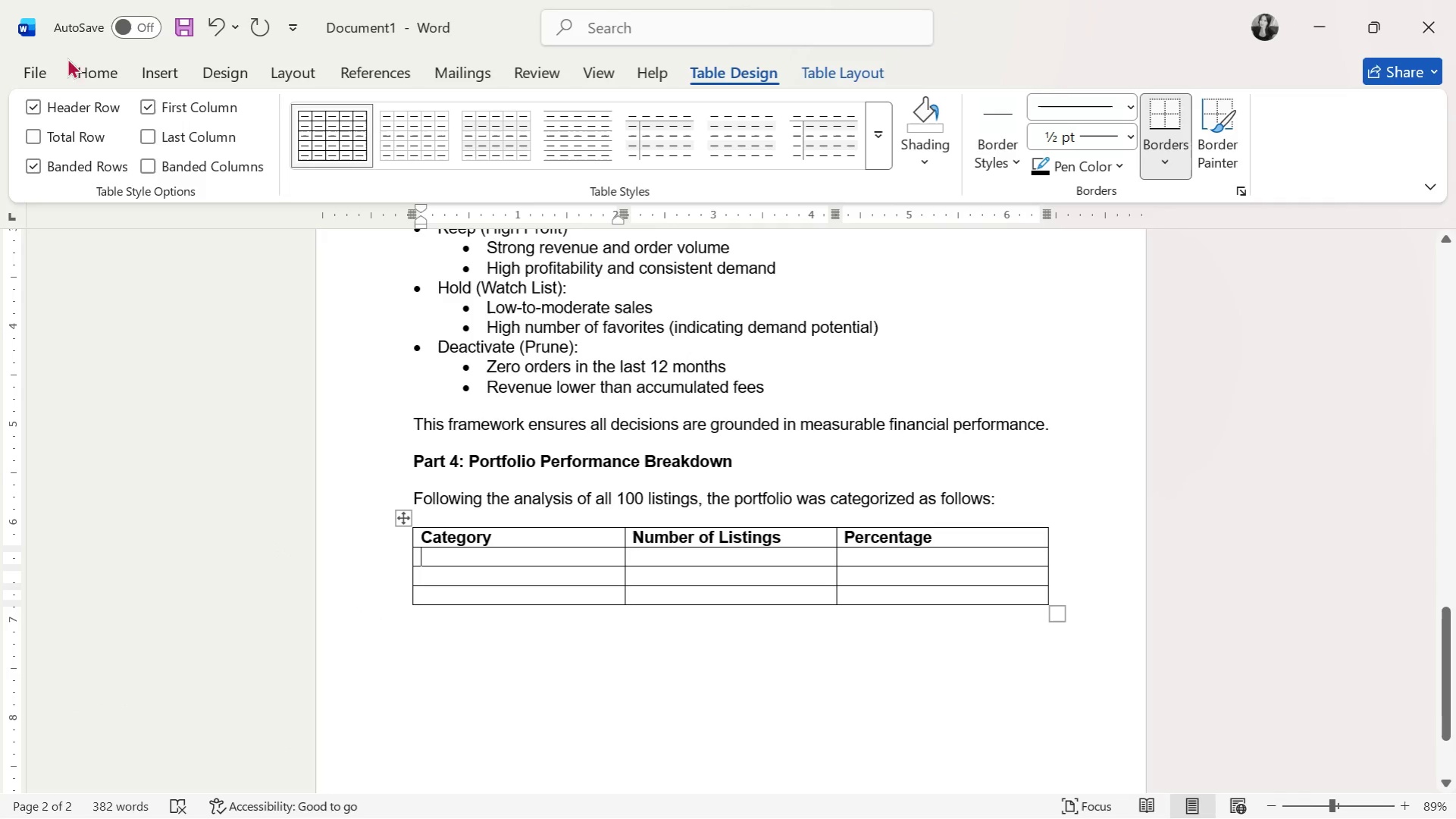 
left_click([87, 63])
 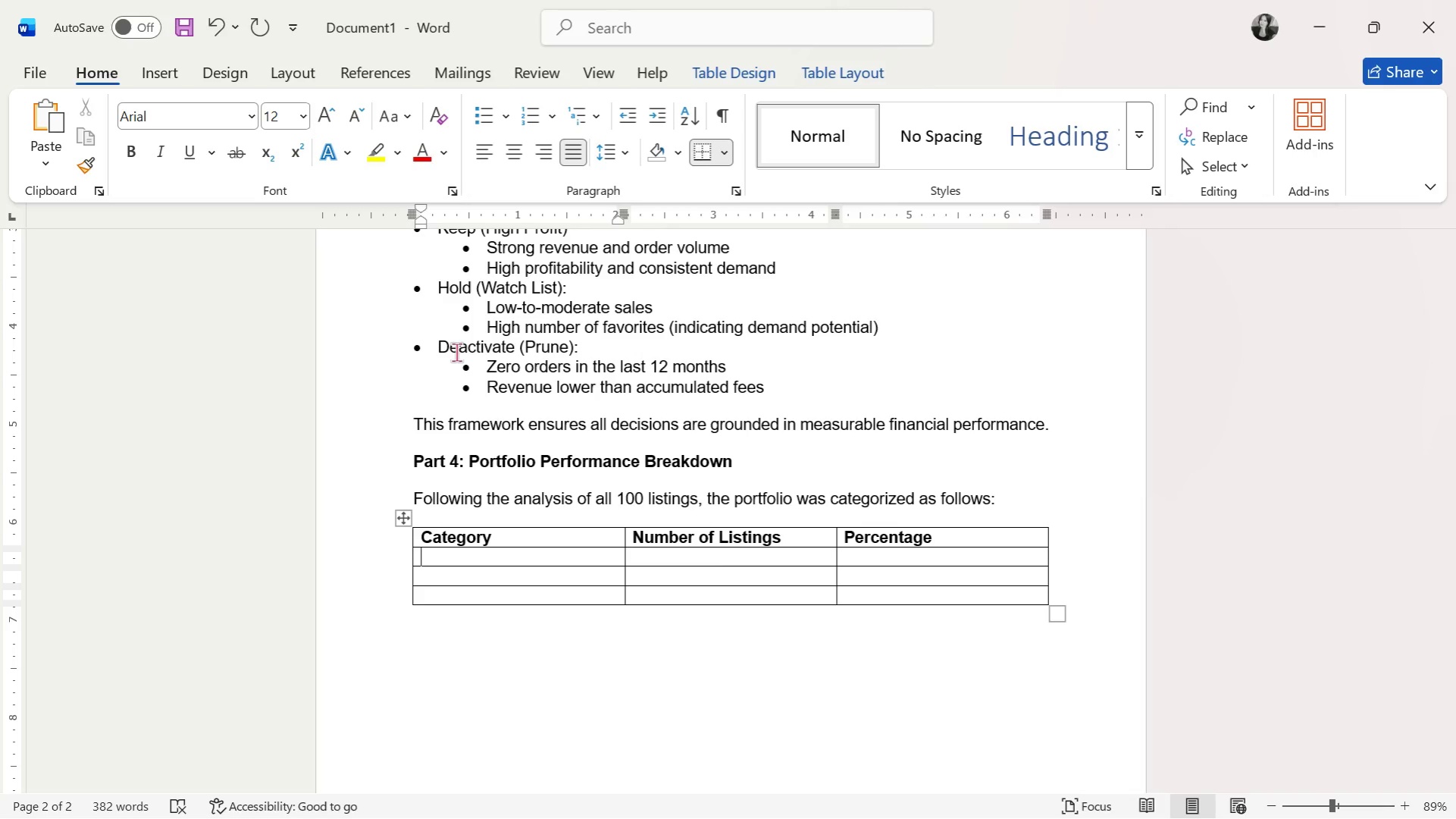 
wait(73.11)
 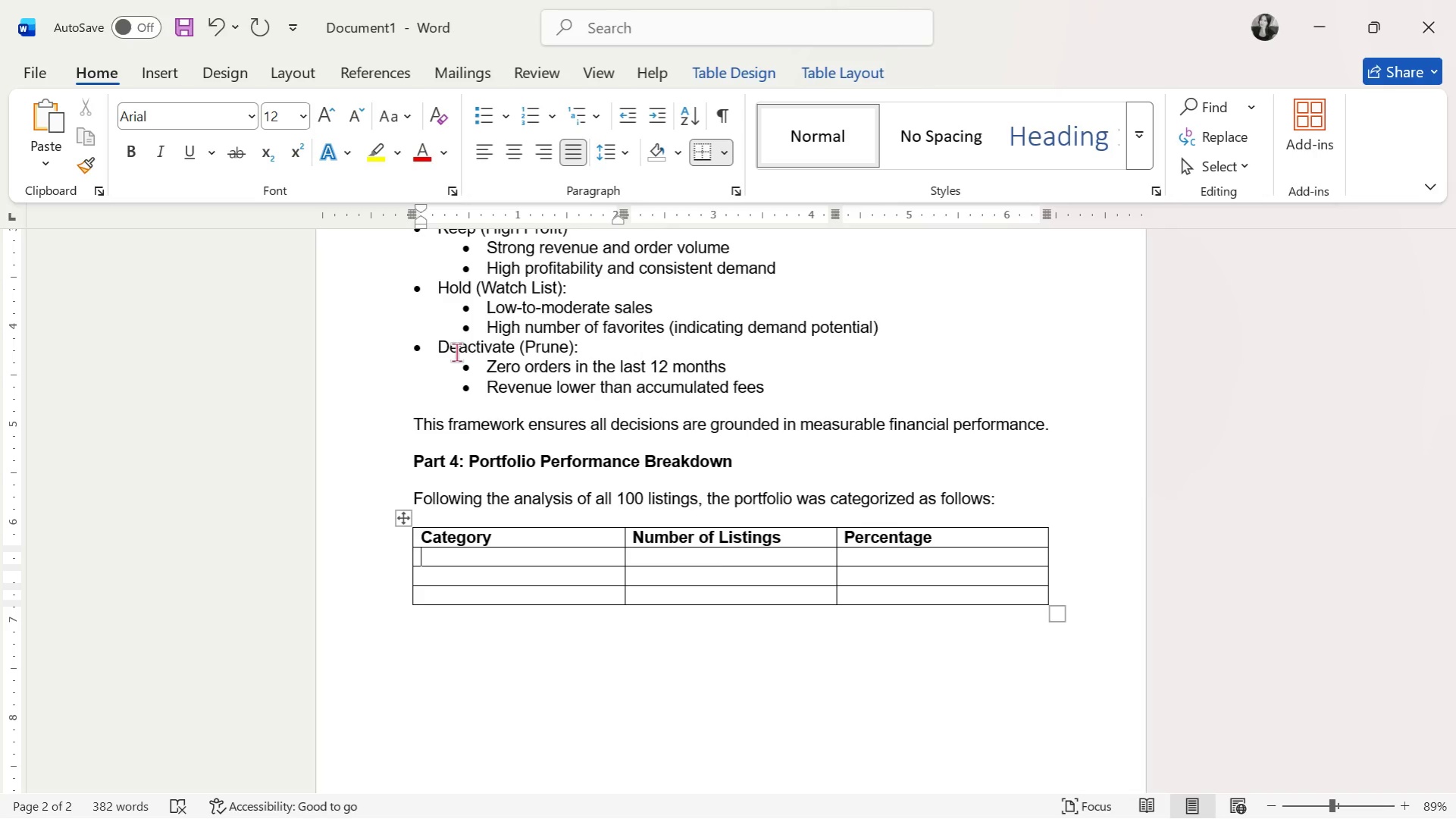 
type(Kep)
key(Backspace)
type(ep 9Hi)
key(Backspace)
key(Backspace)
key(Backspace)
type((High Profit_)
key(Backspace)
type())
 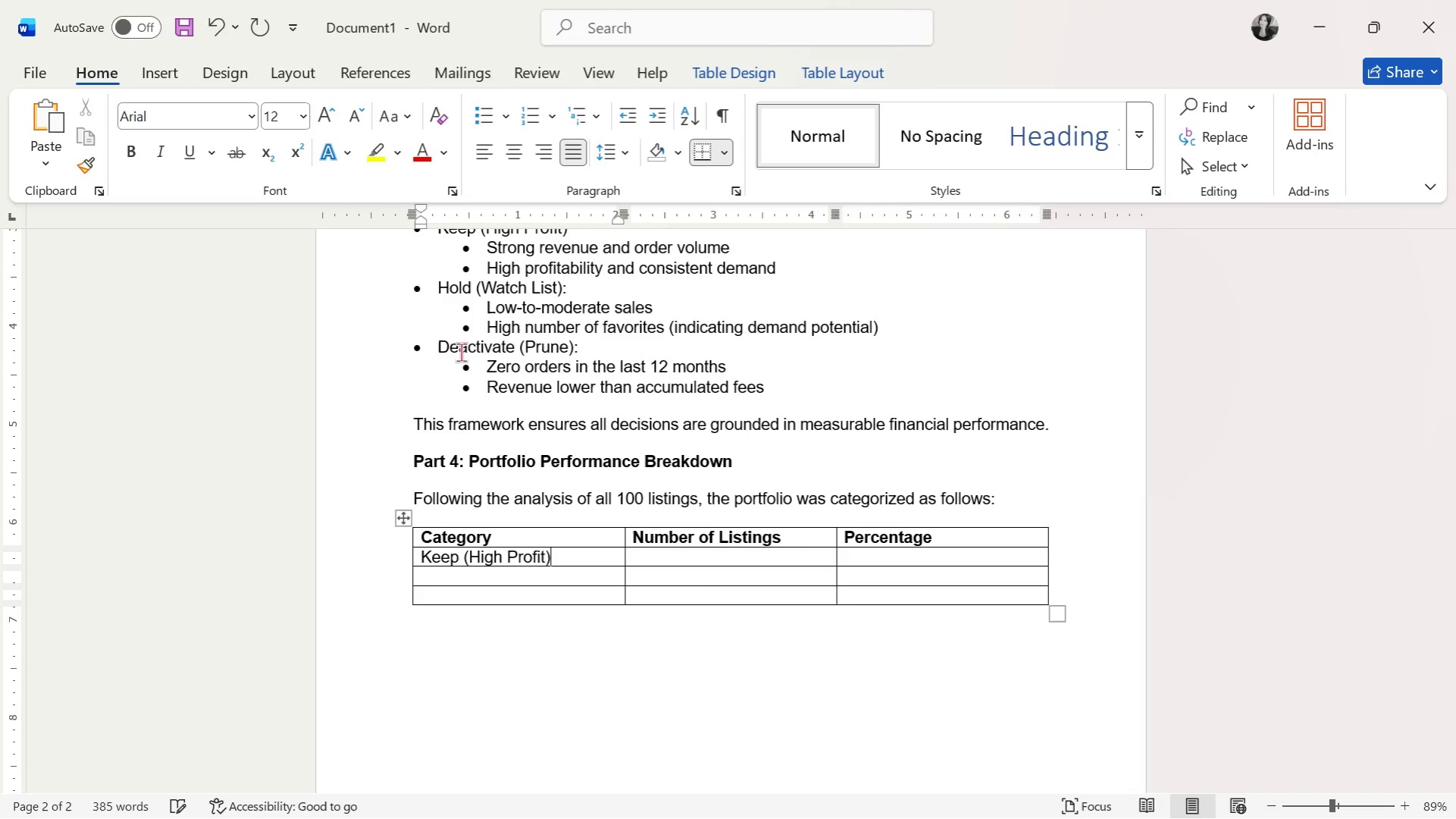 
wait(38.16)
 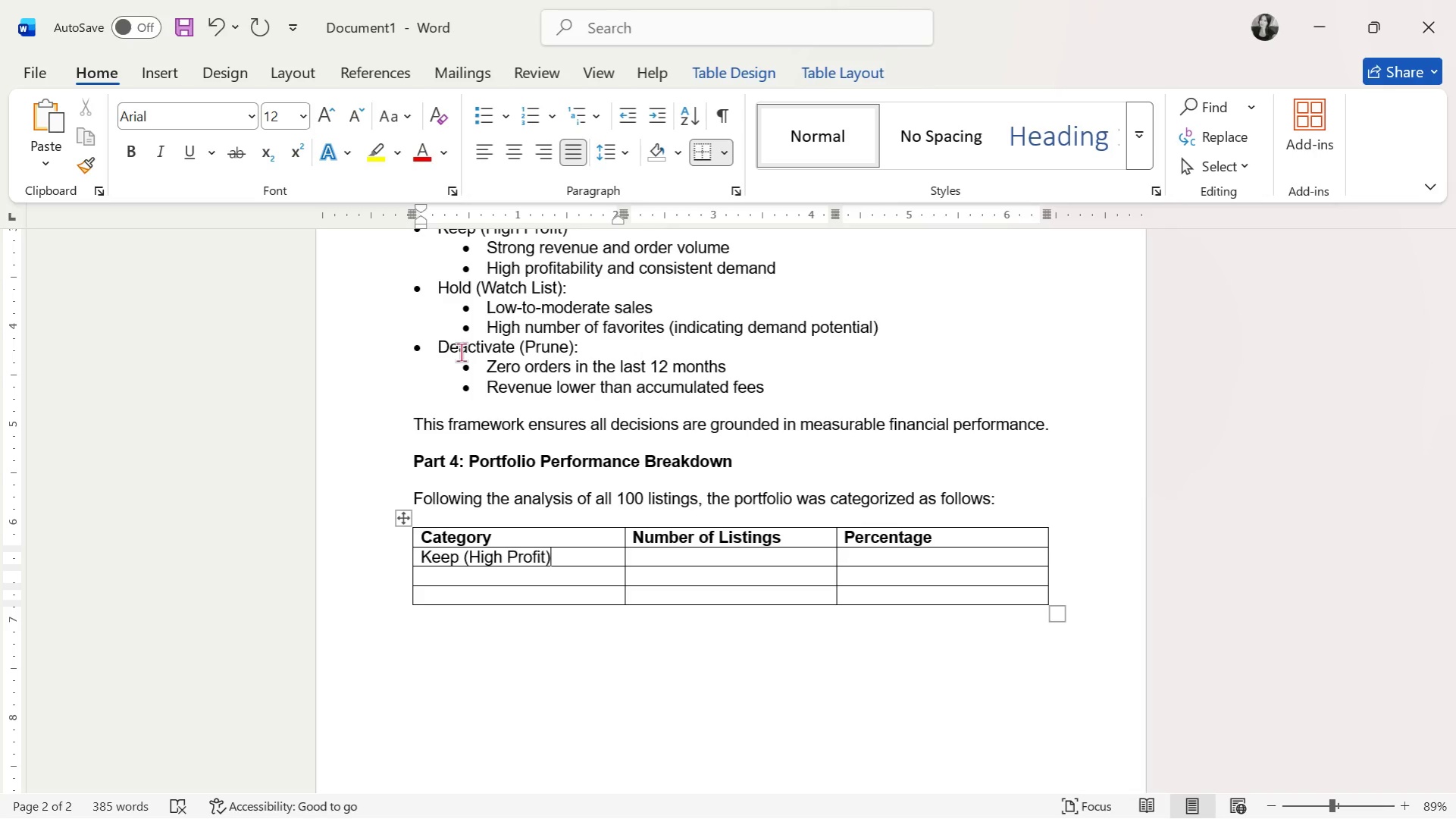 
key(Tab)
type(68)
key(Tab)
type(68%)
 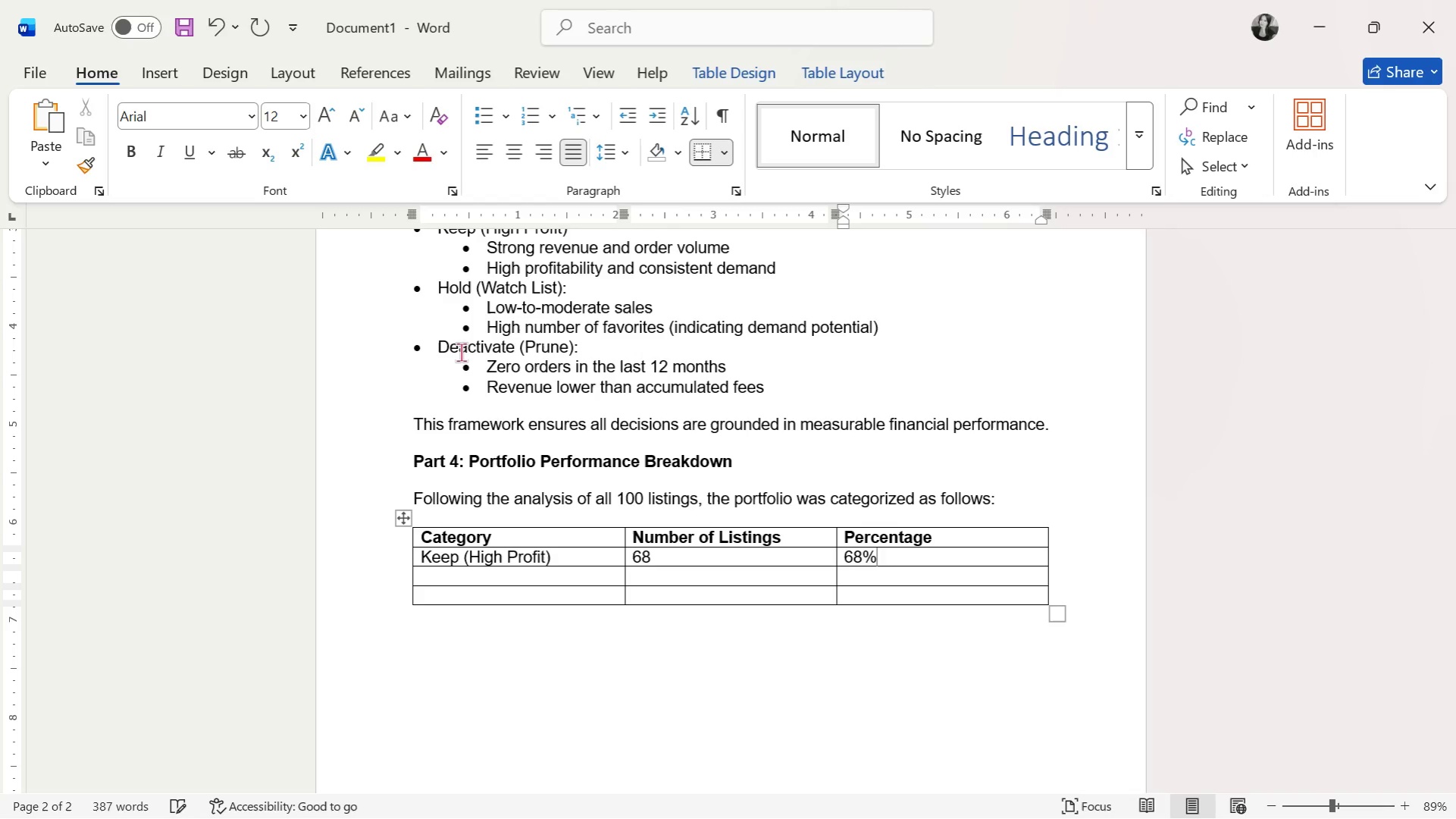 
left_click([519, 578])
 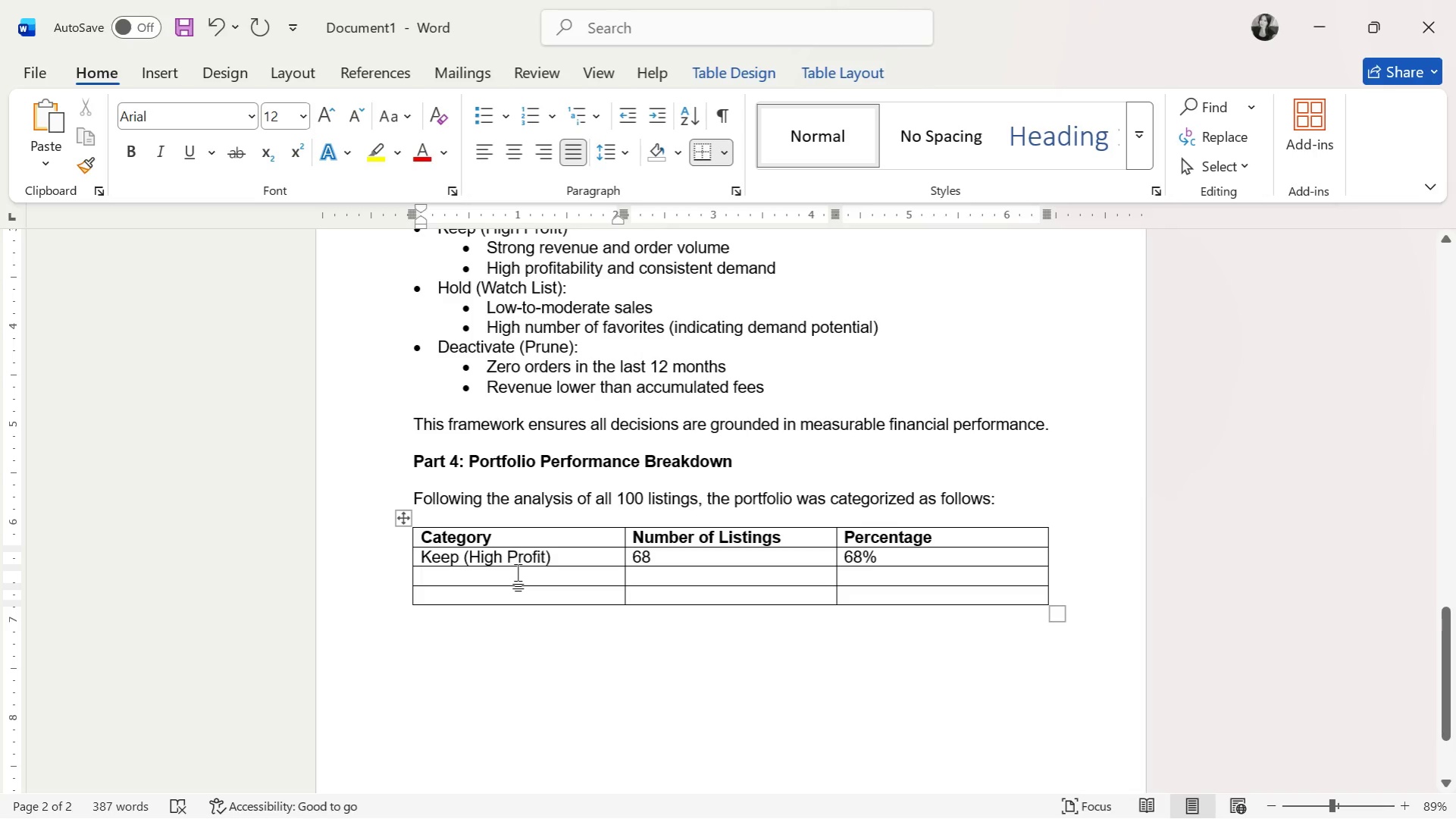 
type(Hold (Potential))
key(Tab)
type(17)
key(Tab)
type(17%)
 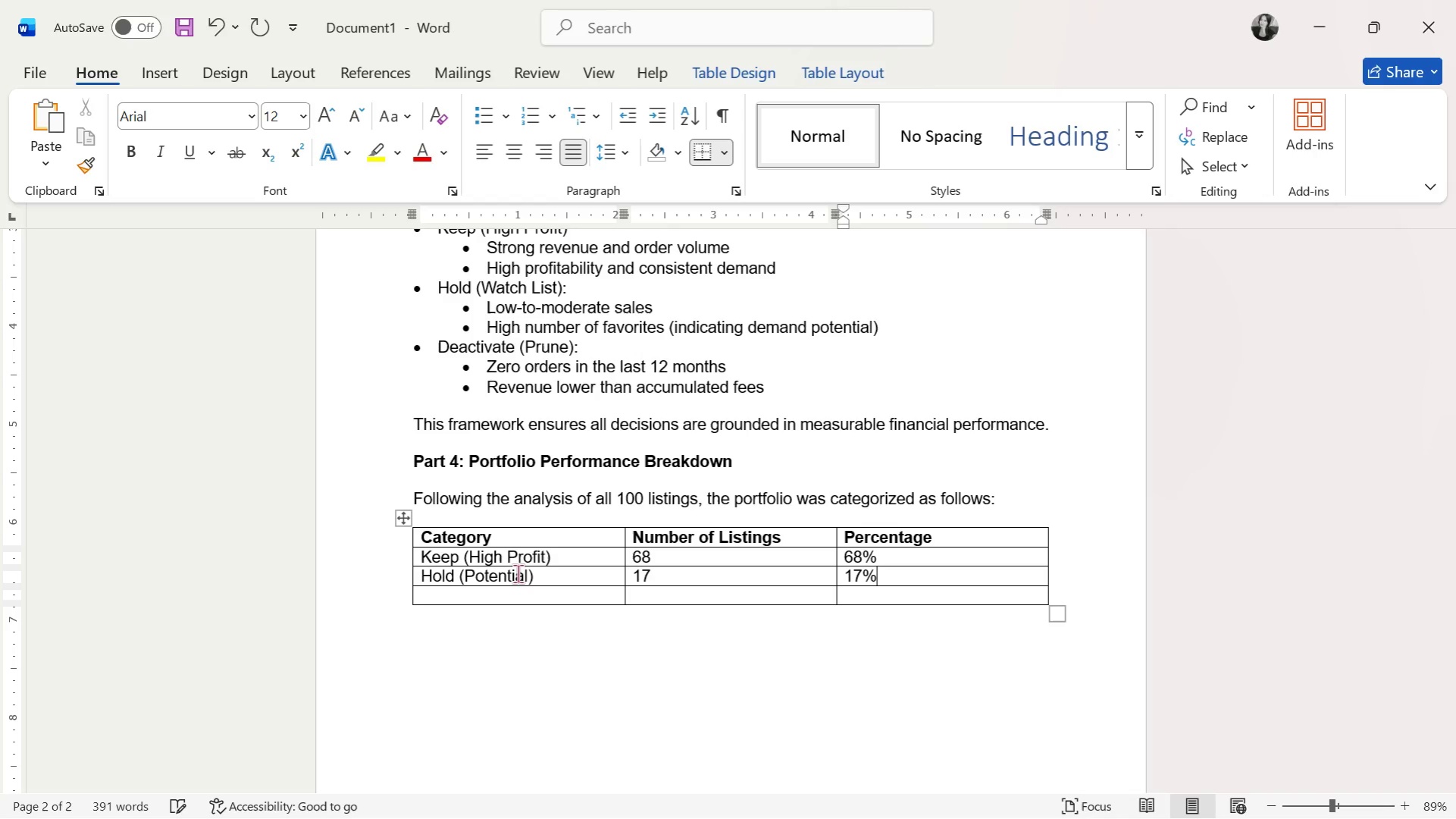 
key(ArrowDown)
 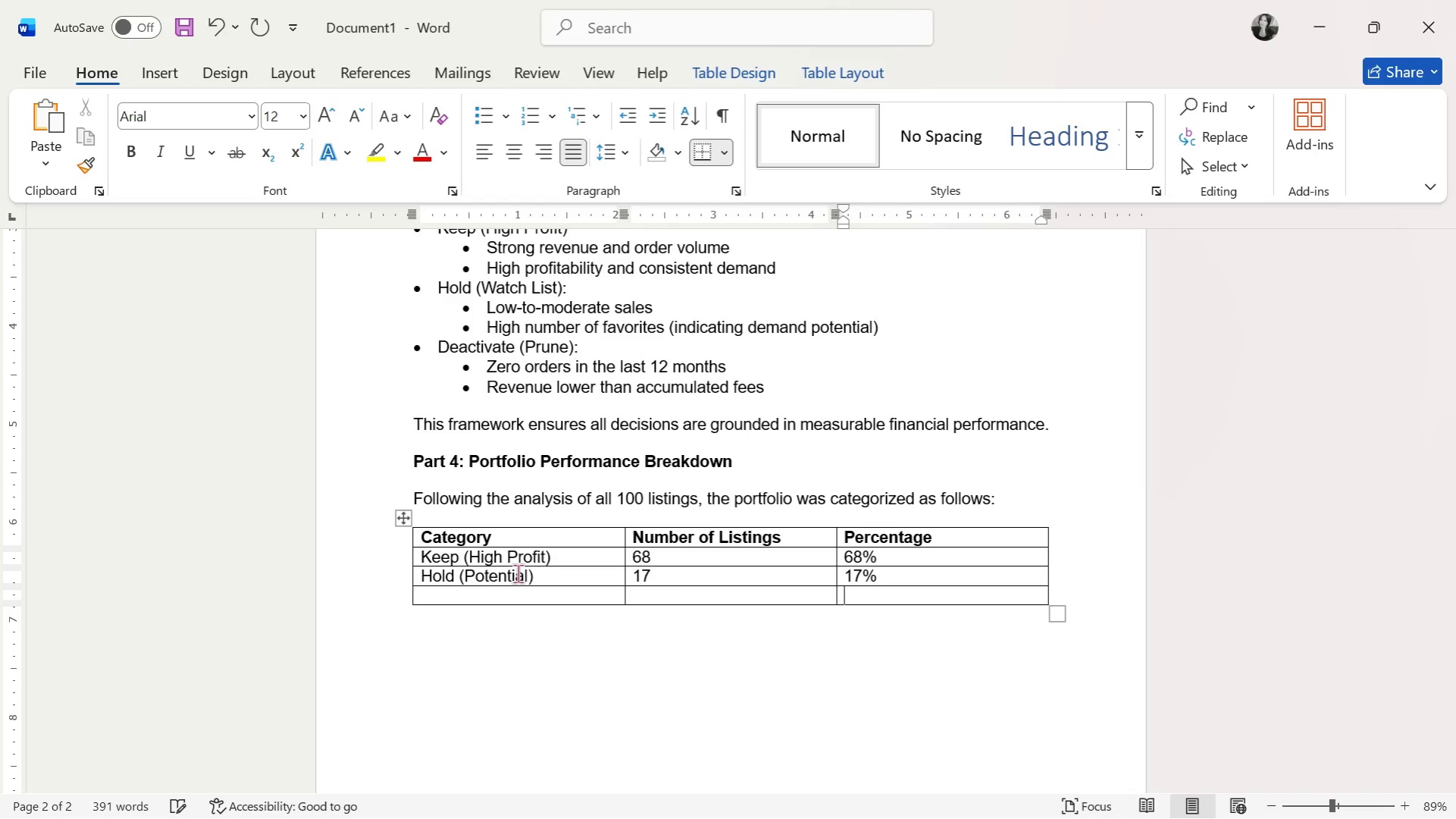 
key(ArrowLeft)
 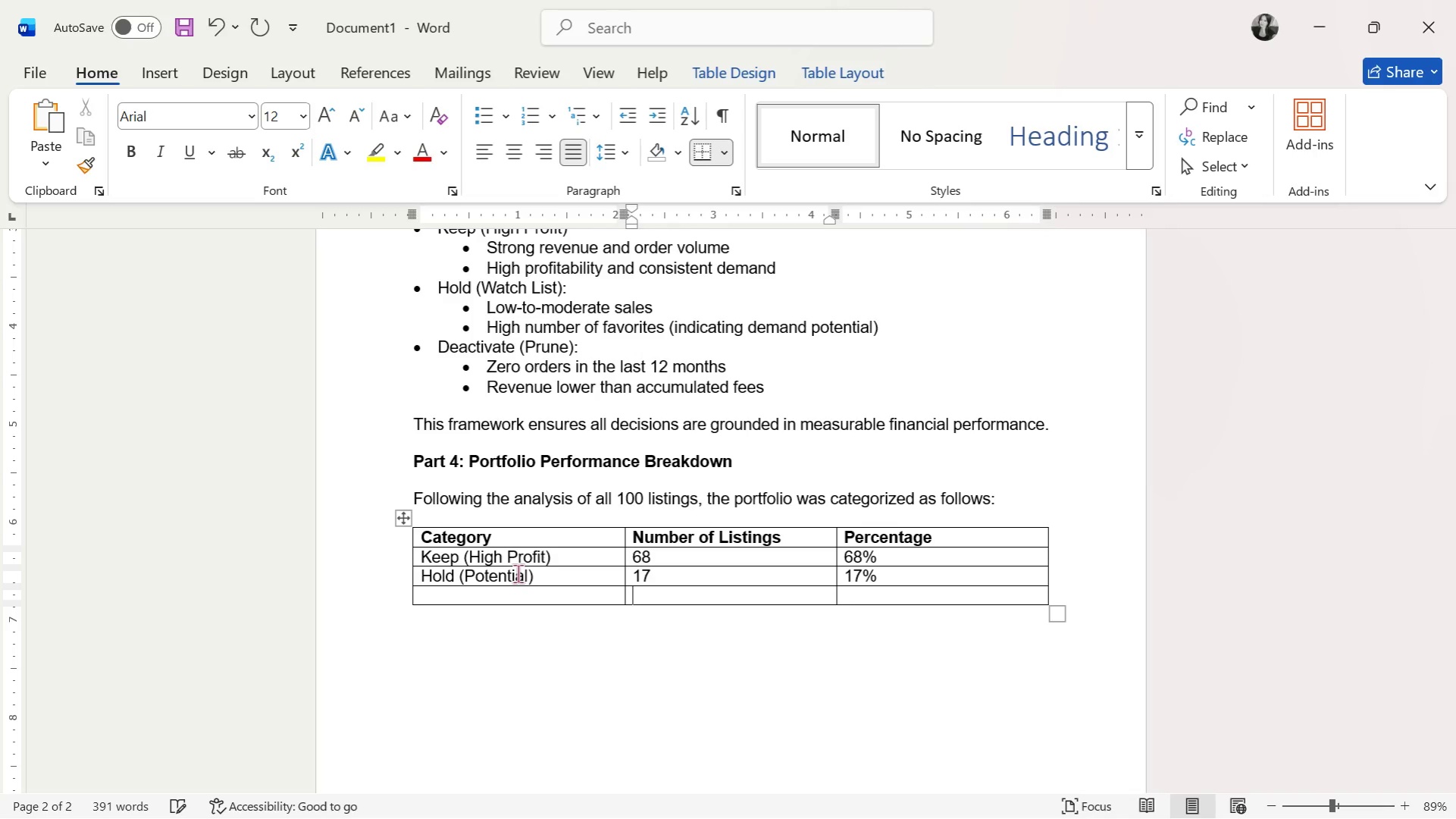 
key(ArrowLeft)
 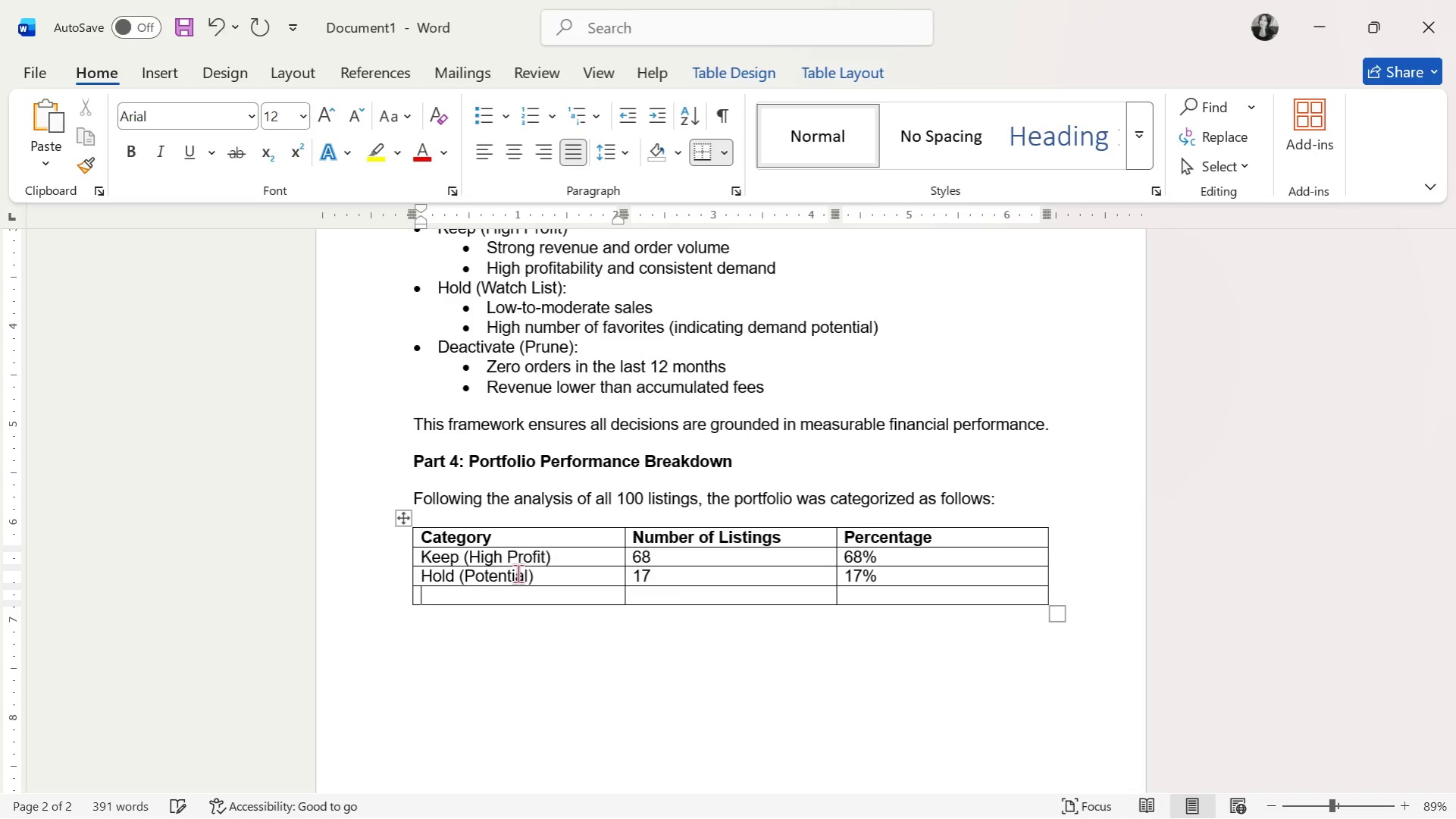 
key(ArrowLeft)
 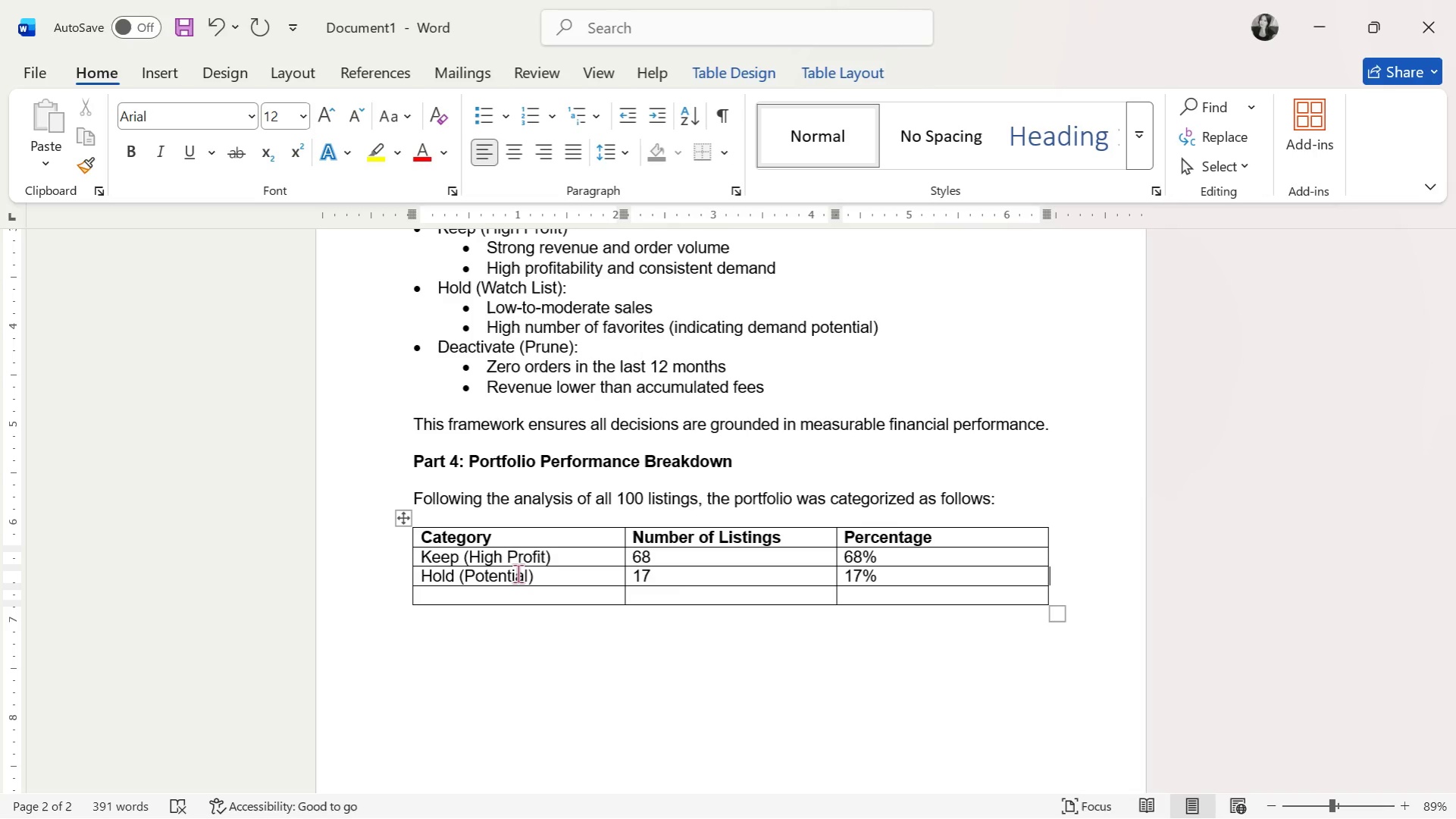 
key(ArrowRight)
 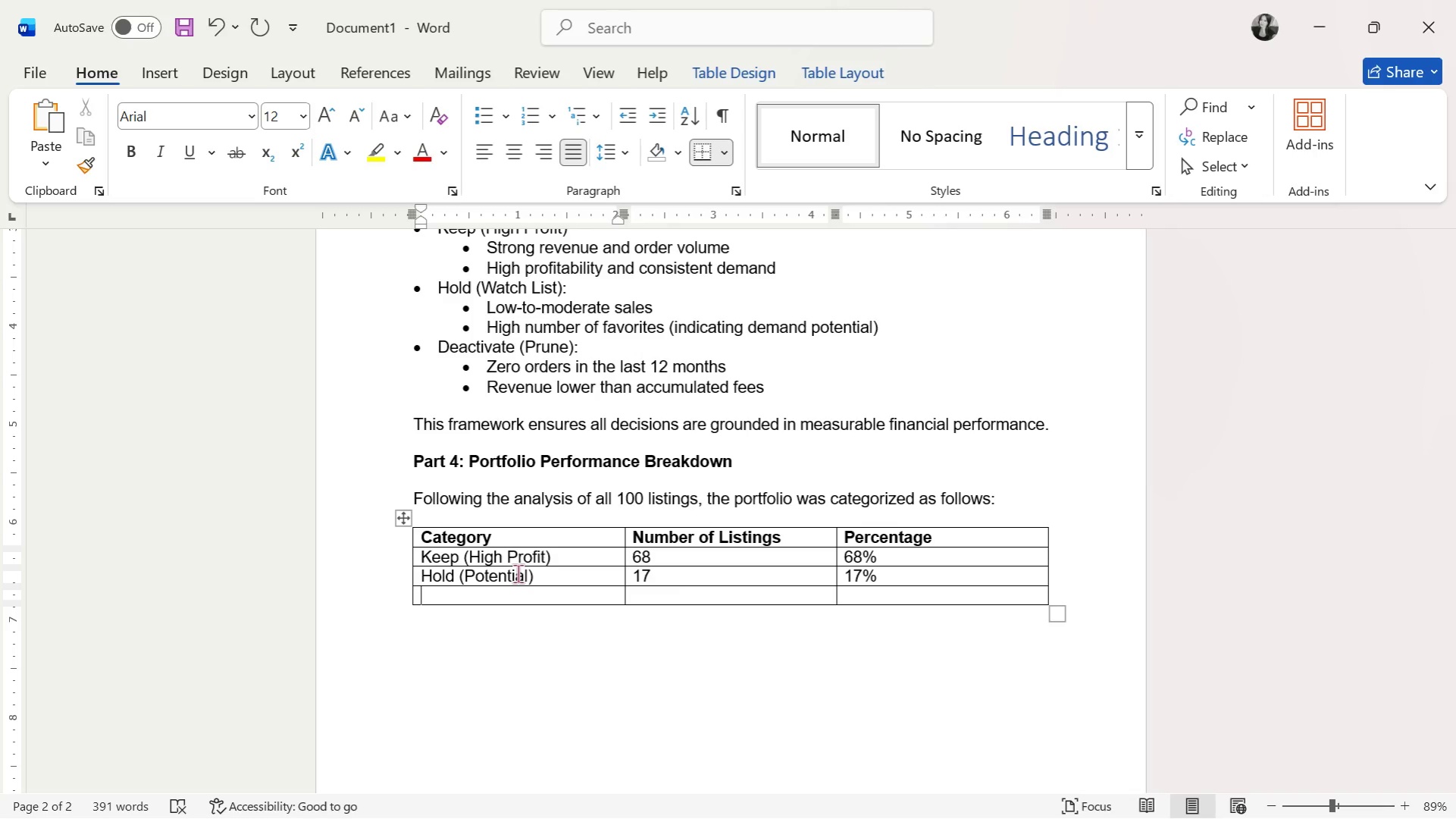 
type(Deactivate (Zommb)
key(Backspace)
key(Backspace)
type(bie_)
key(Backspace)
type())
key(Tab)
type(15)
key(Tab)
type(15%)
 